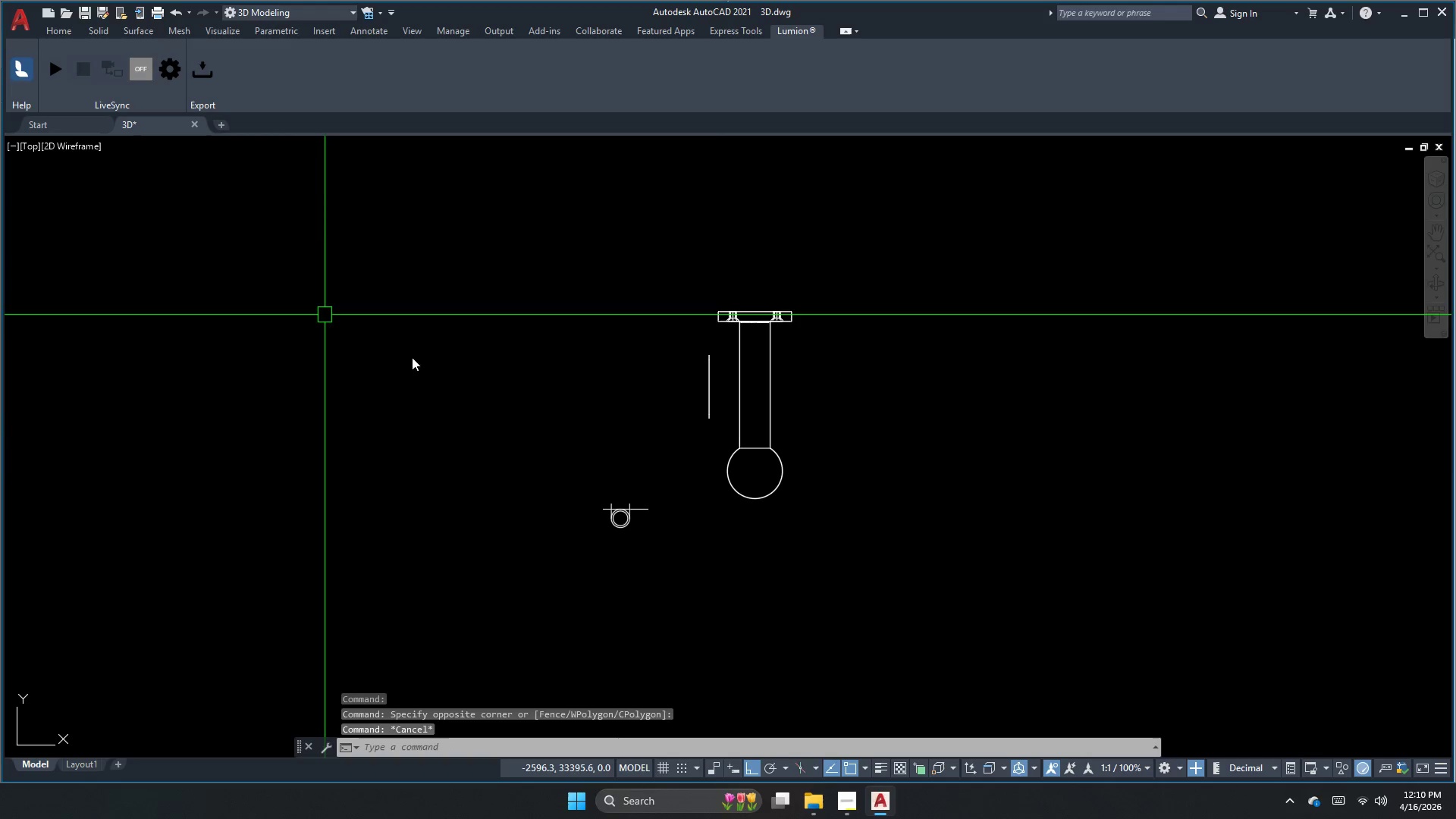 
left_click([525, 512])
 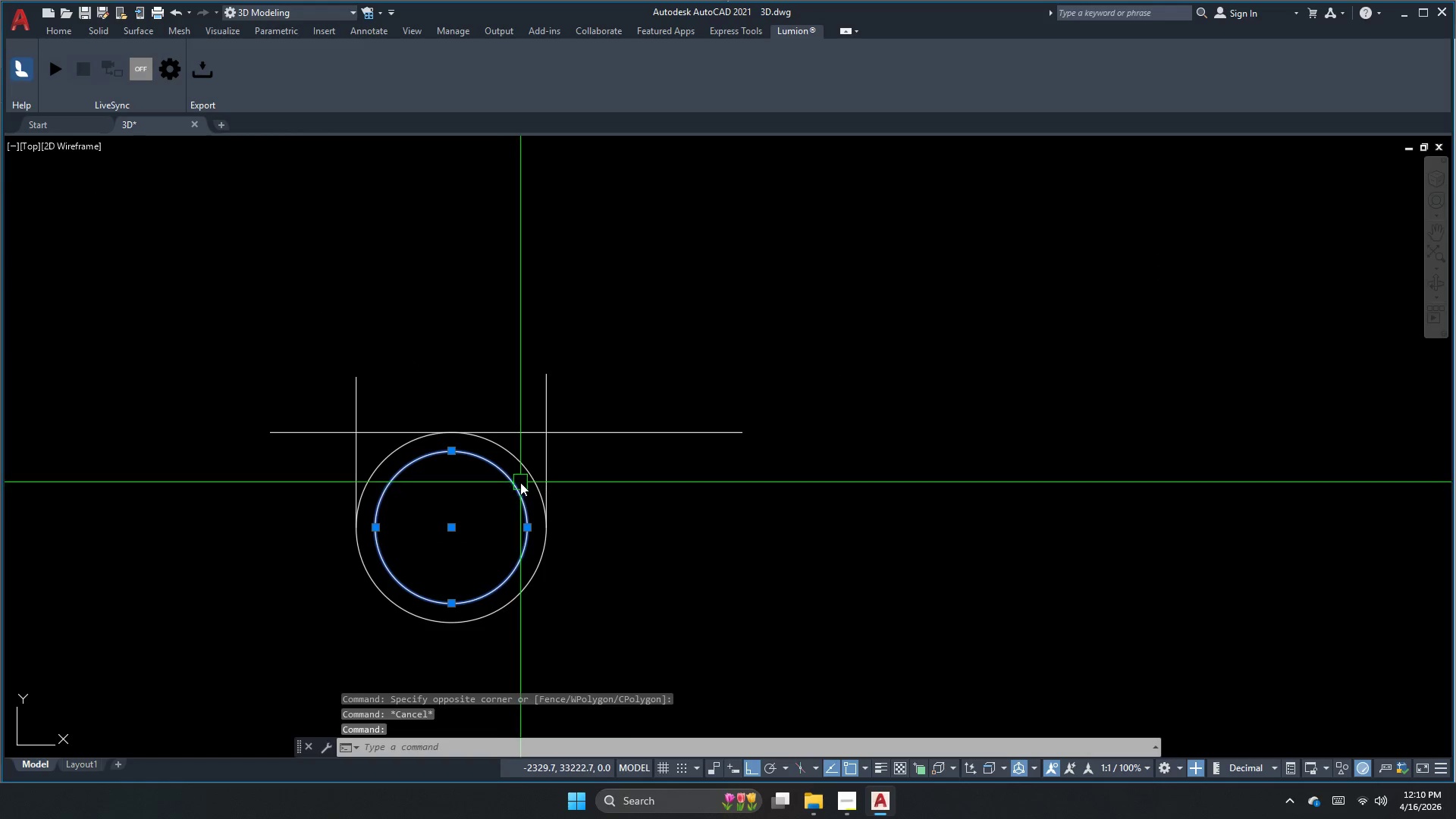 
scroll: coordinate [526, 515], scroll_direction: up, amount: 5.0
 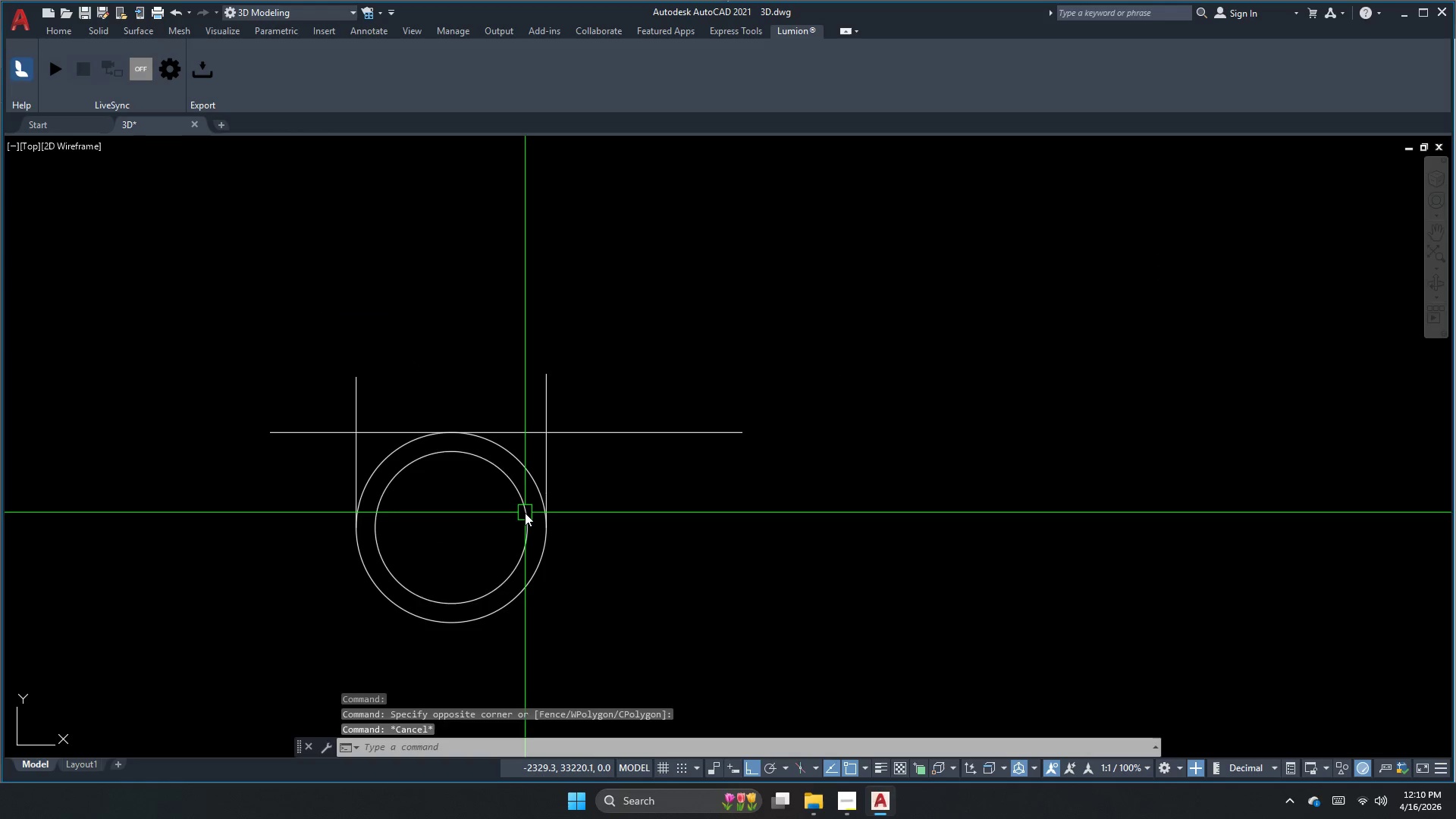 
key(Escape)
 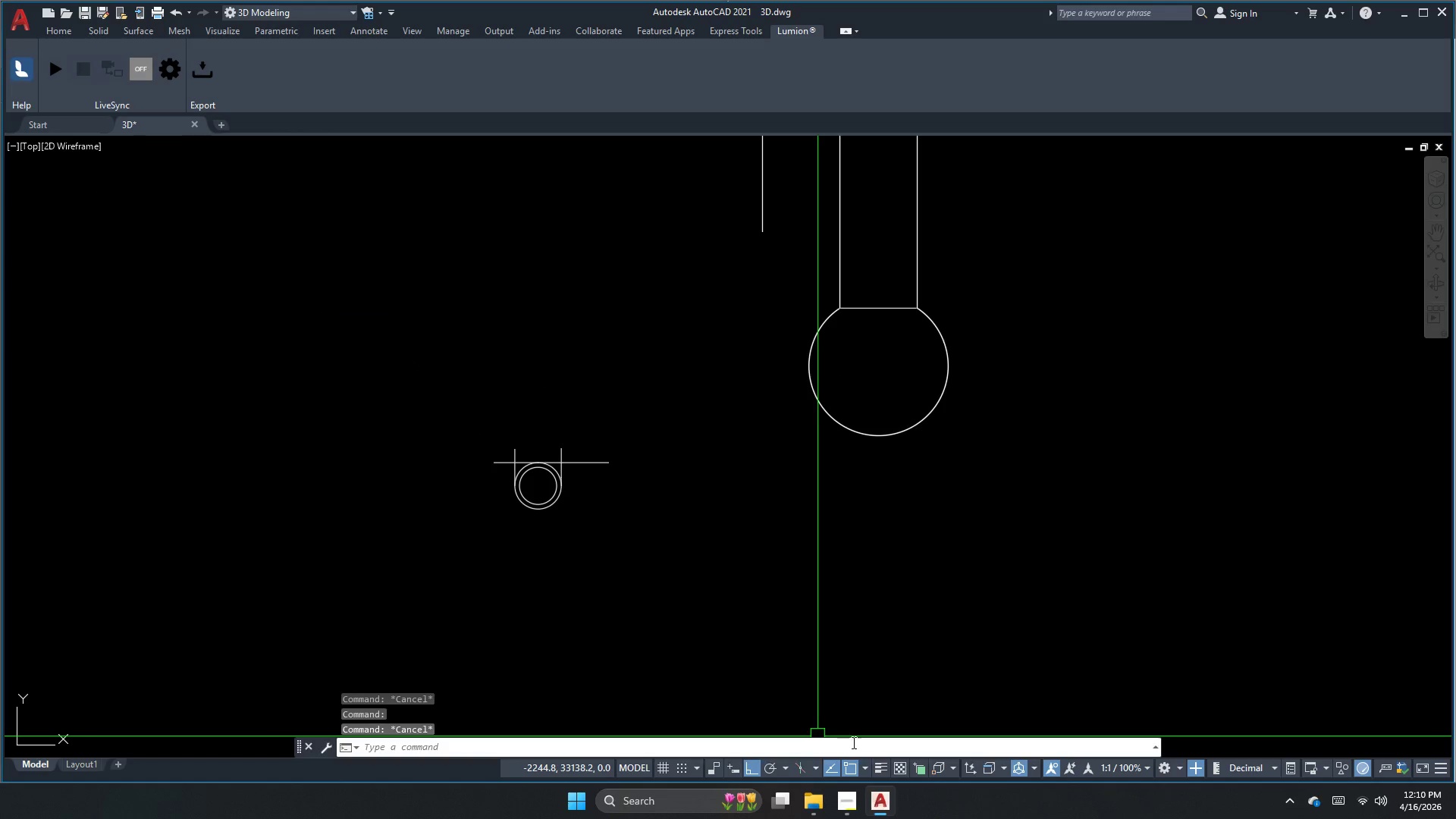 
scroll: coordinate [572, 472], scroll_direction: down, amount: 3.0
 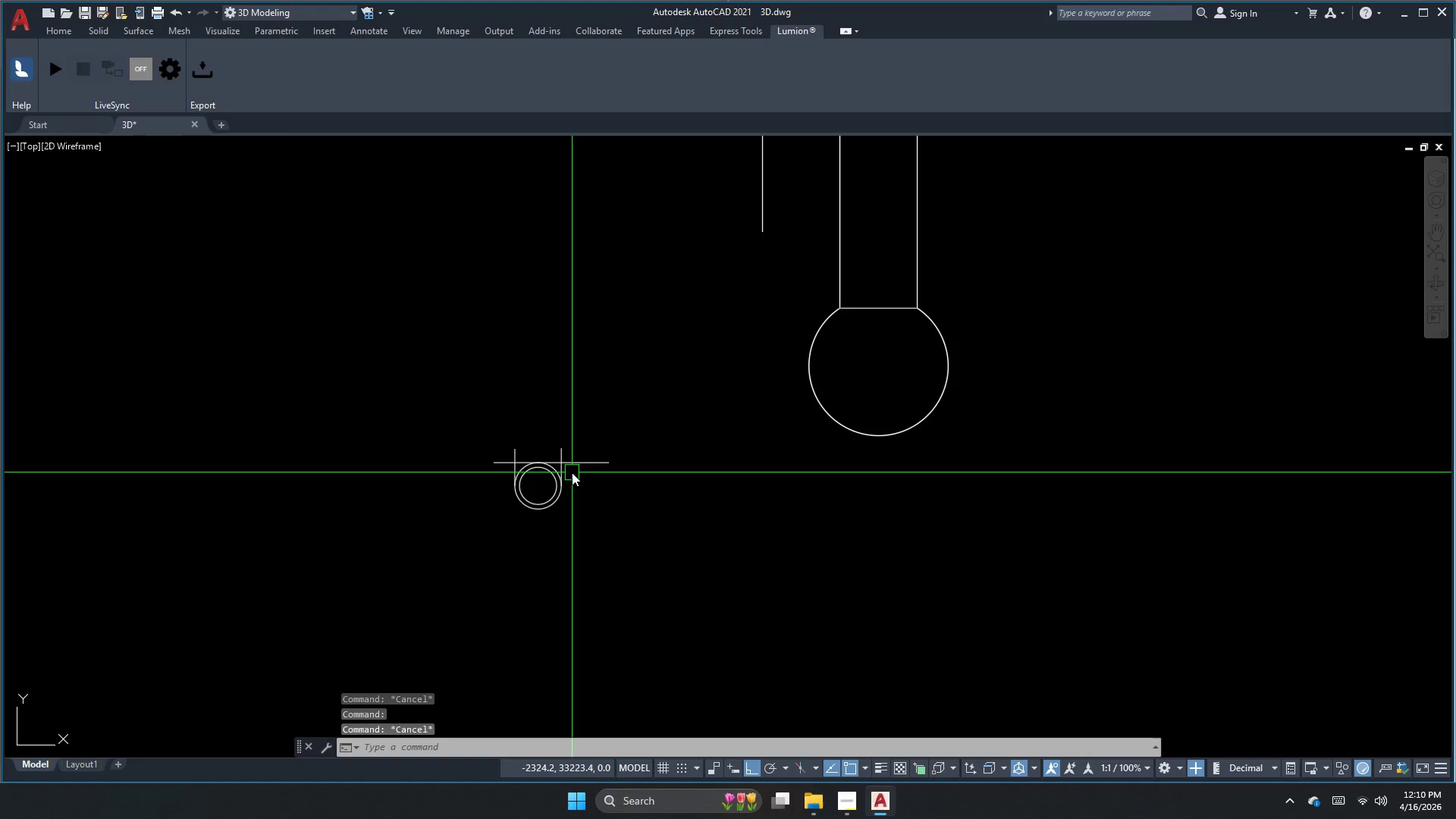 
left_click([849, 808])
 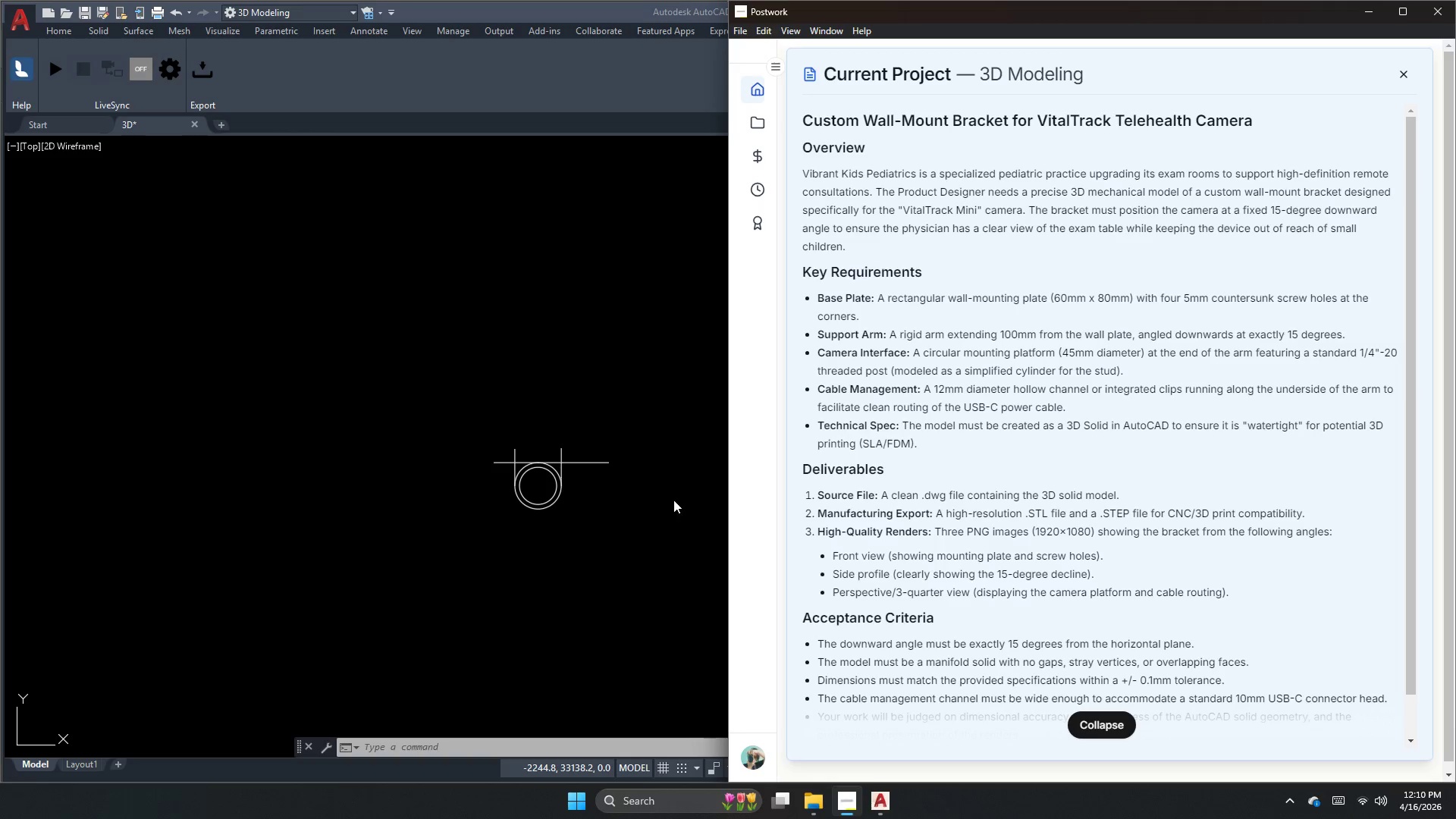 
wait(13.3)
 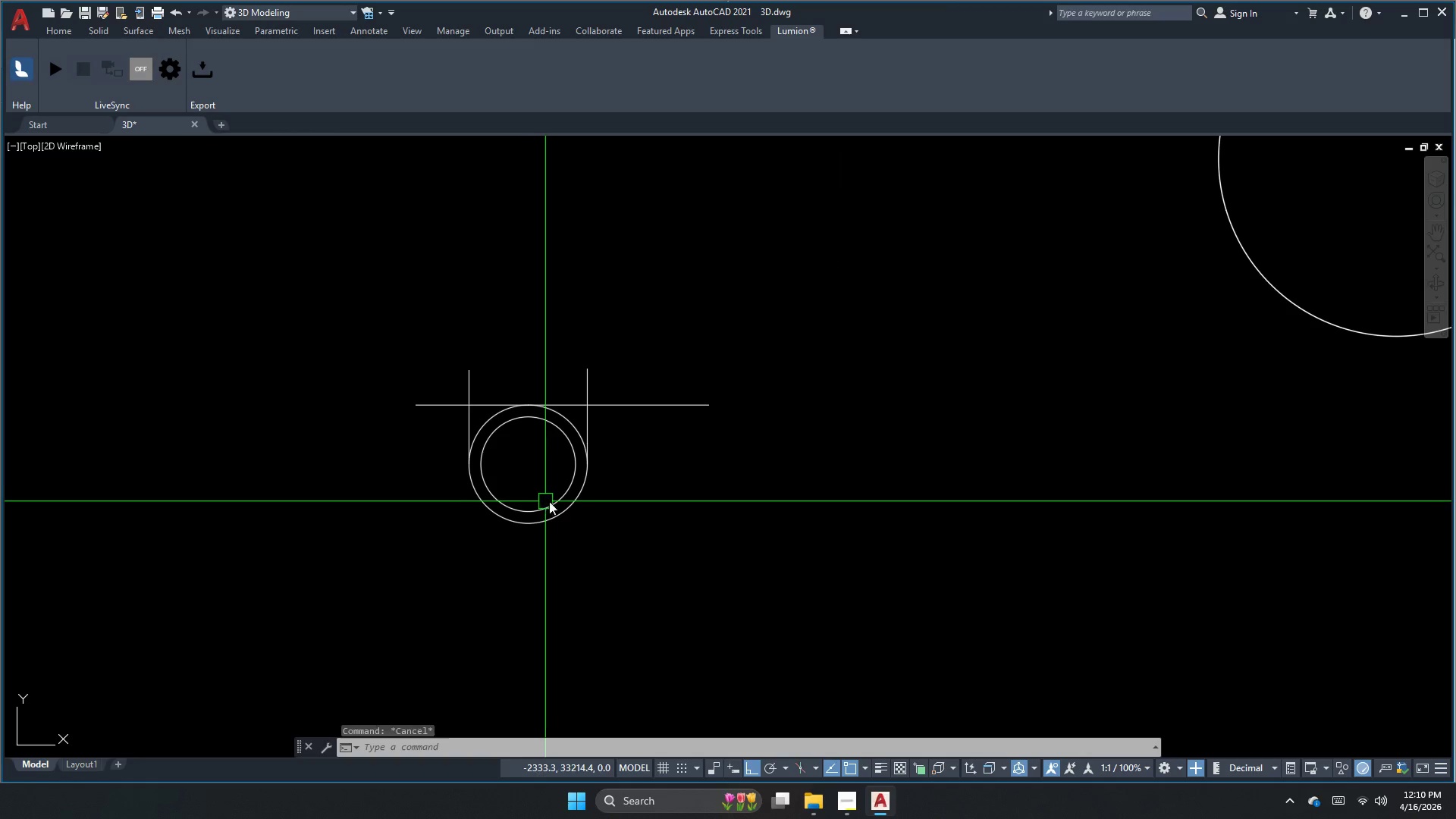 
key(Escape)
 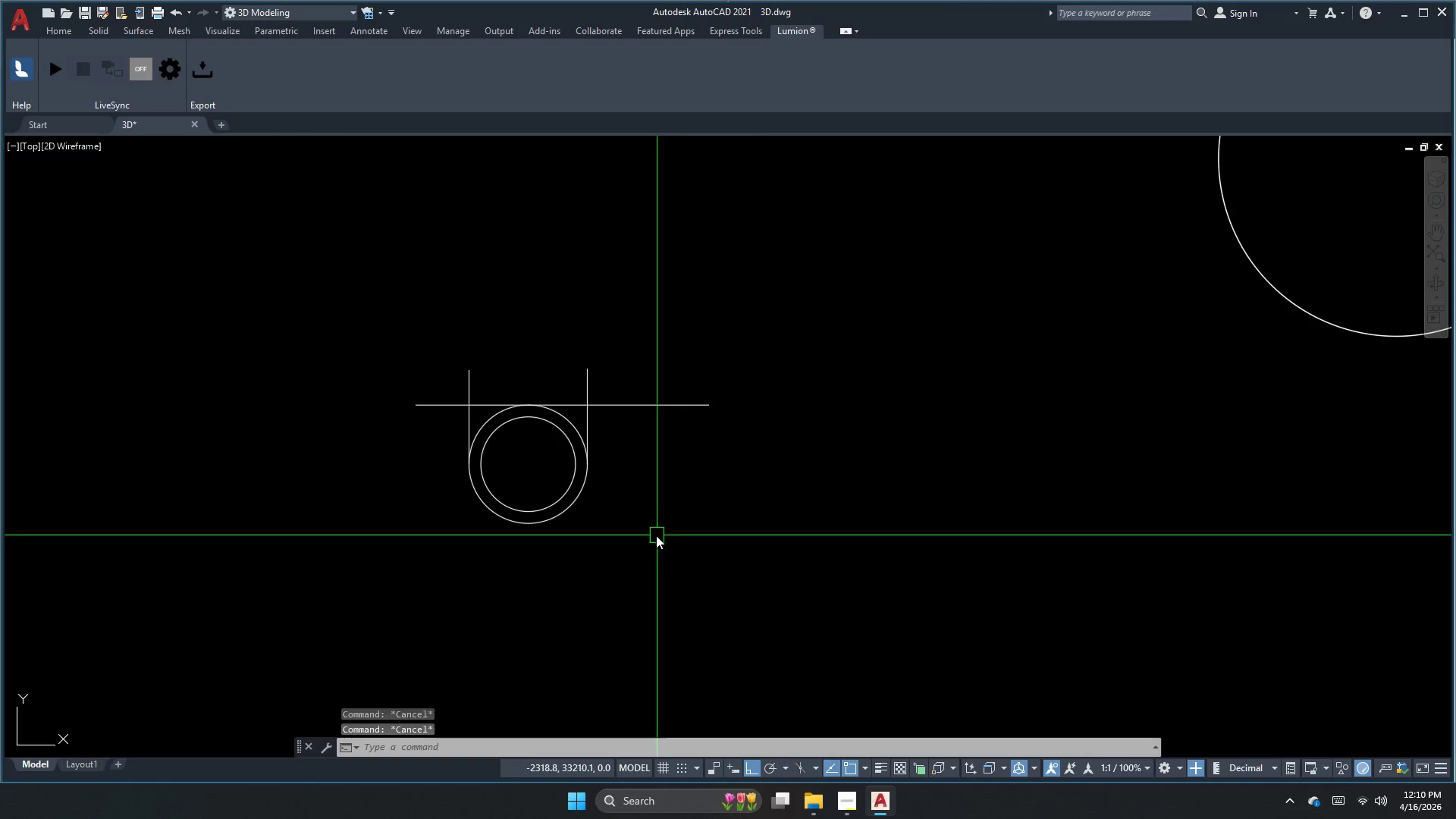 
scroll: coordinate [542, 501], scroll_direction: up, amount: 2.0
 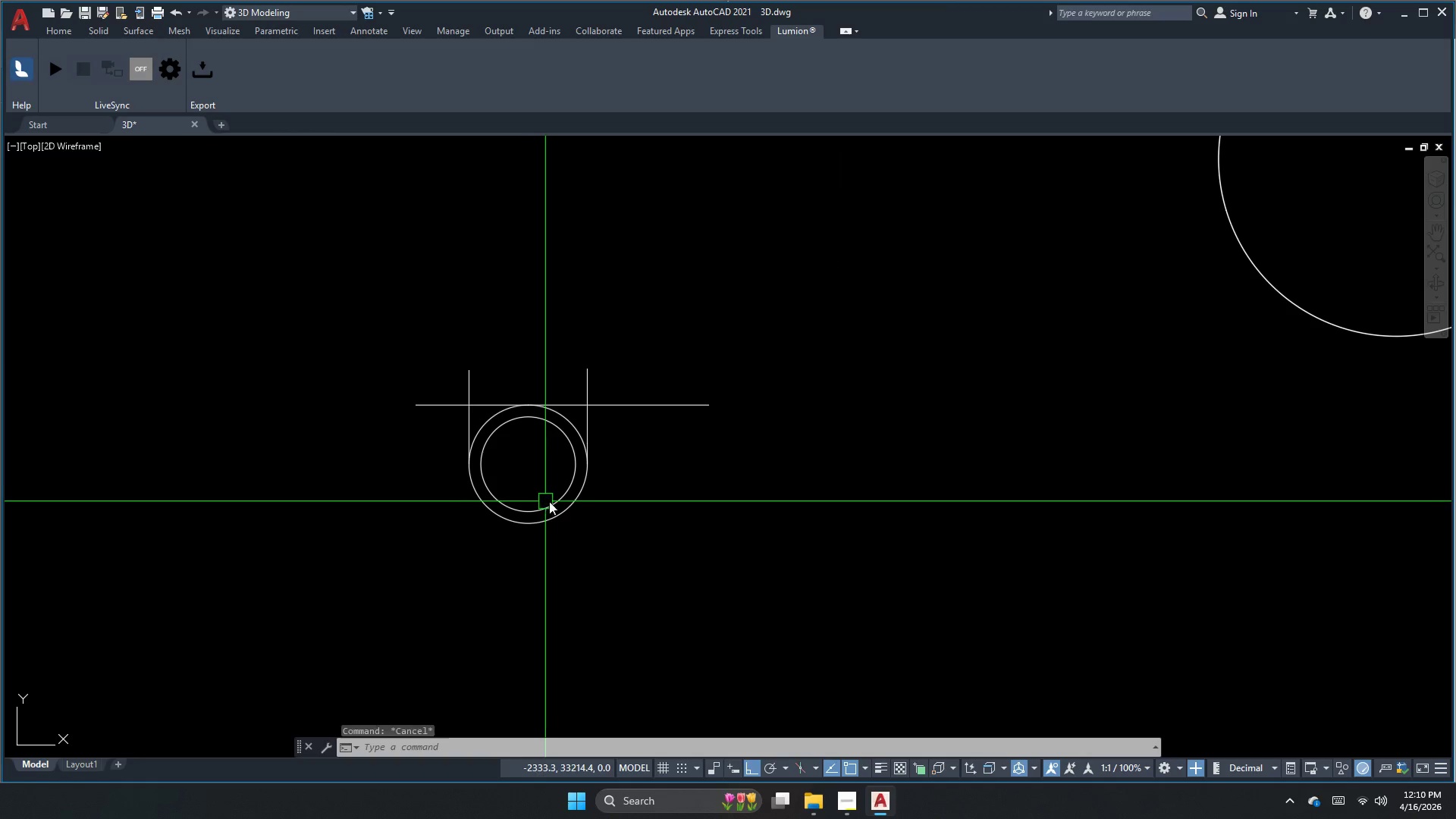 
key(Escape)
key(Escape)
key(Escape)
key(Escape)
type(pl )
 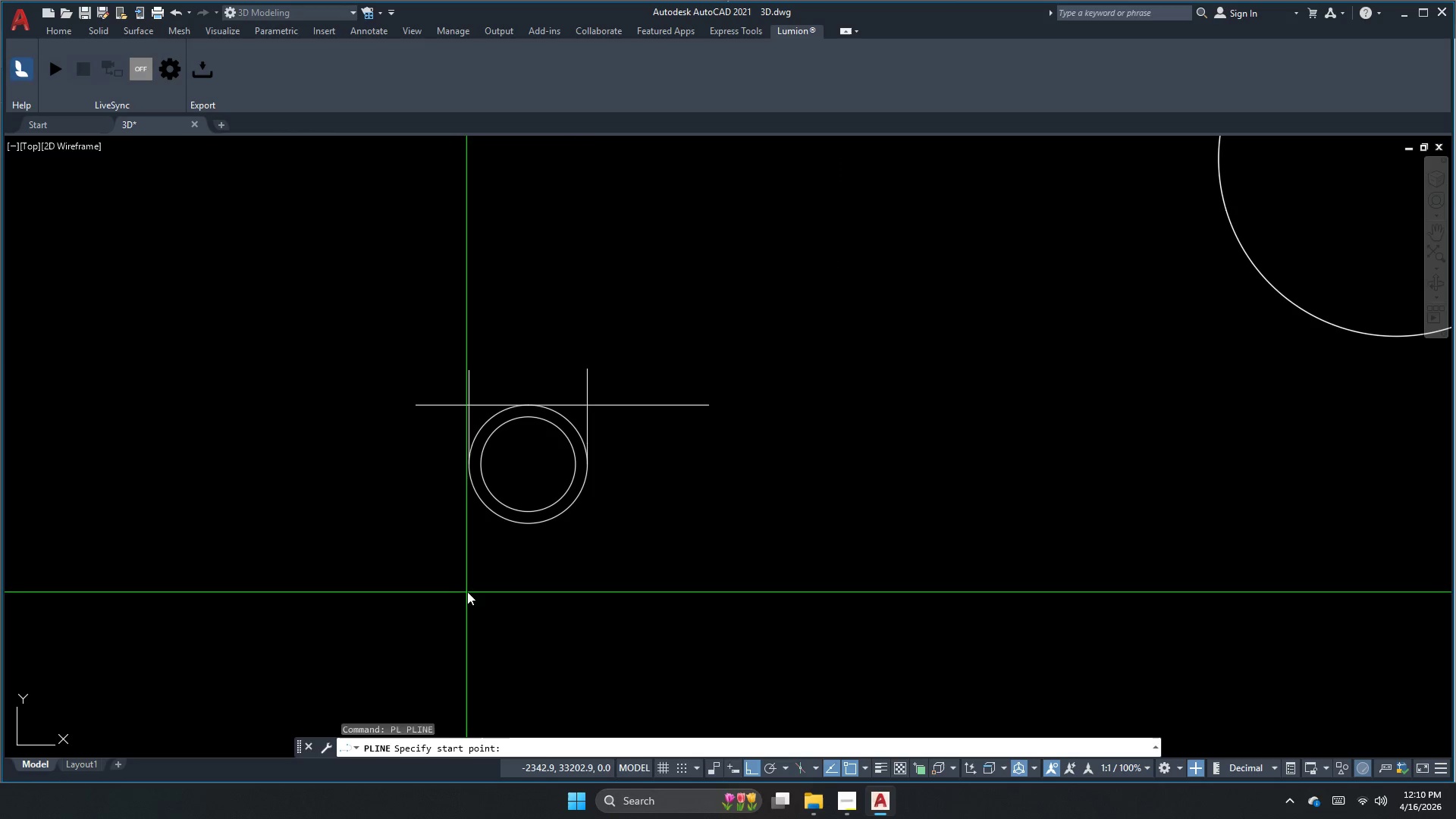 
left_click_drag(start_coordinate=[469, 590], to_coordinate=[497, 597])
 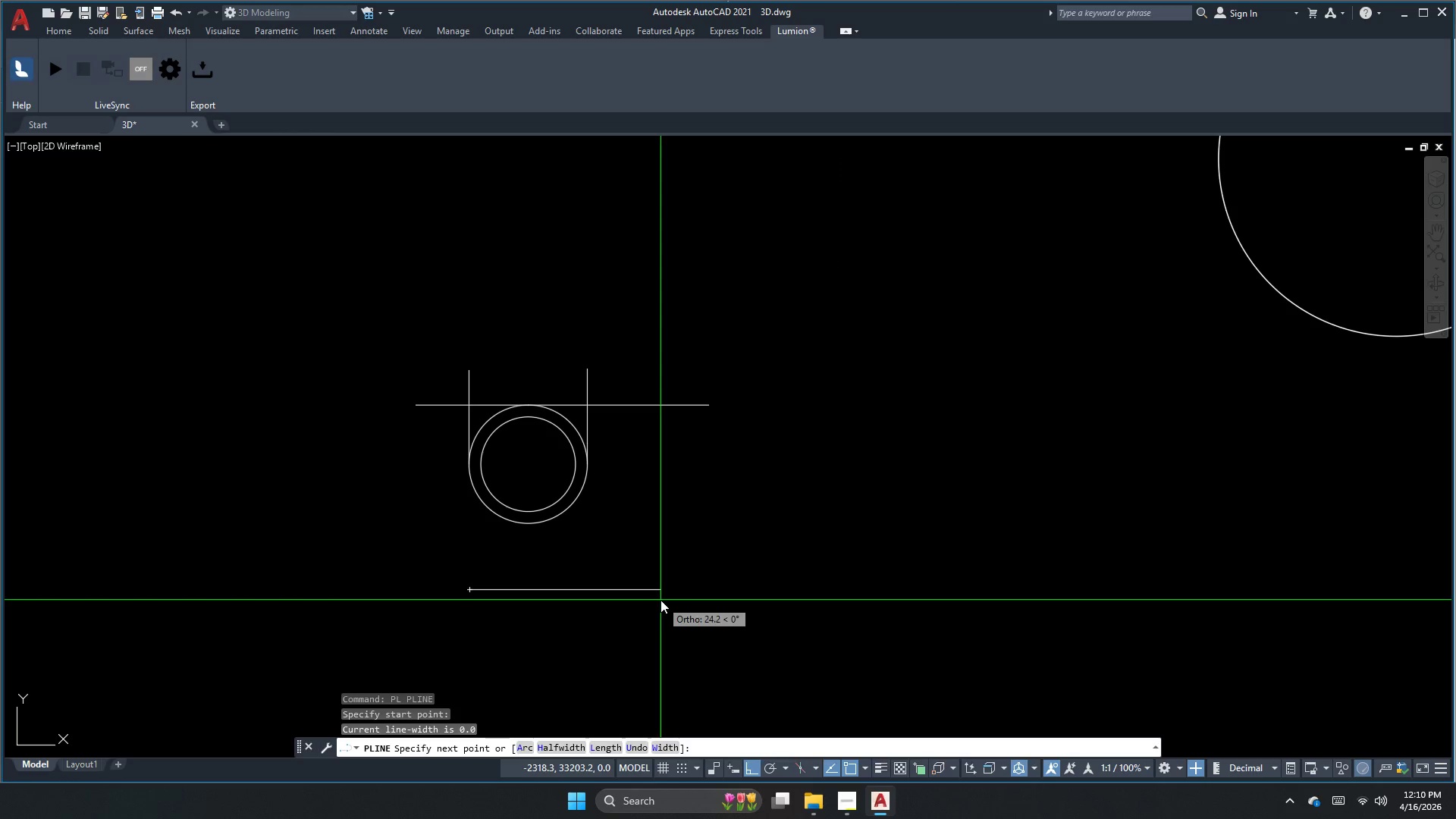 
wait(5.22)
 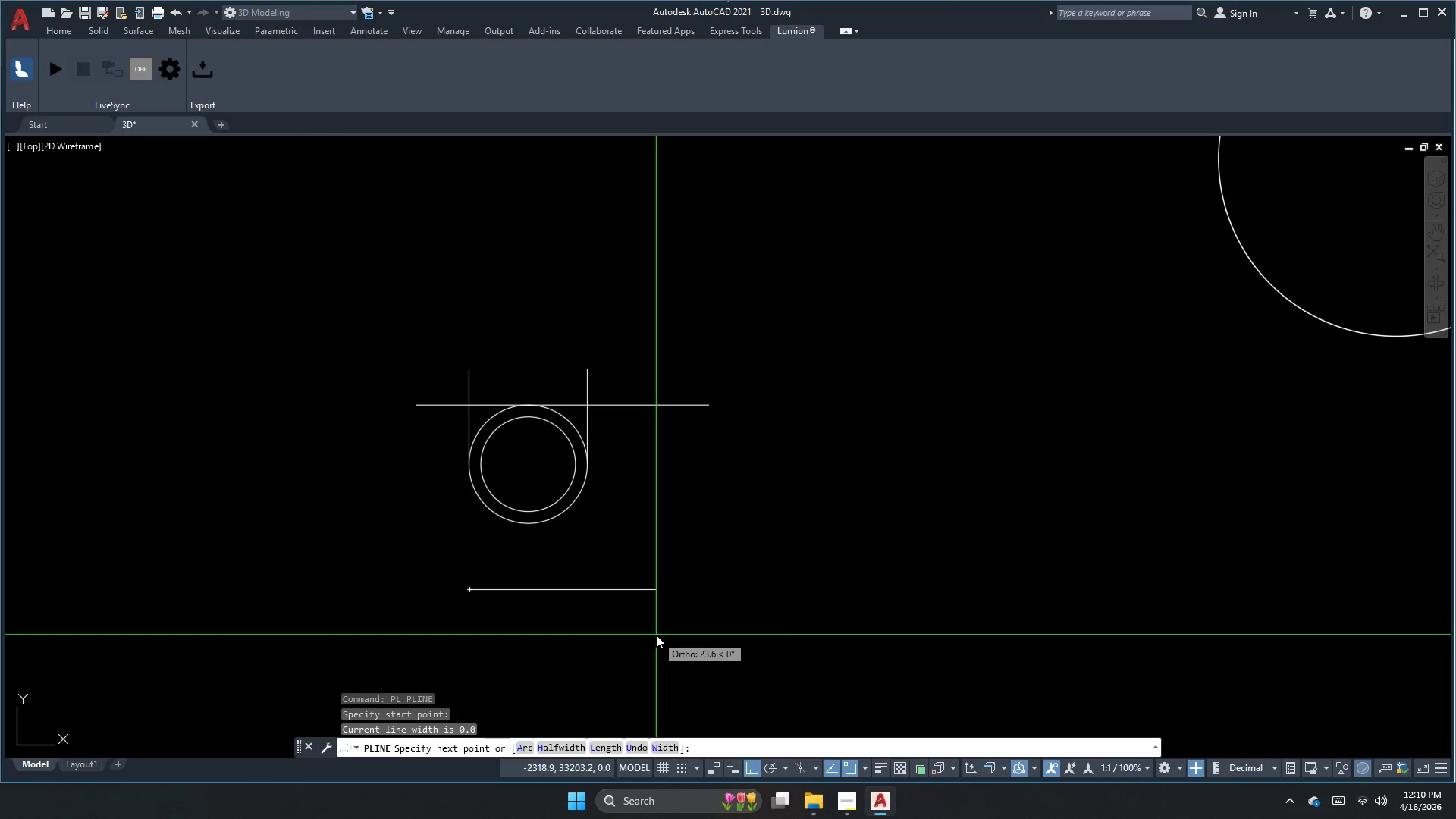 
key(Escape)
 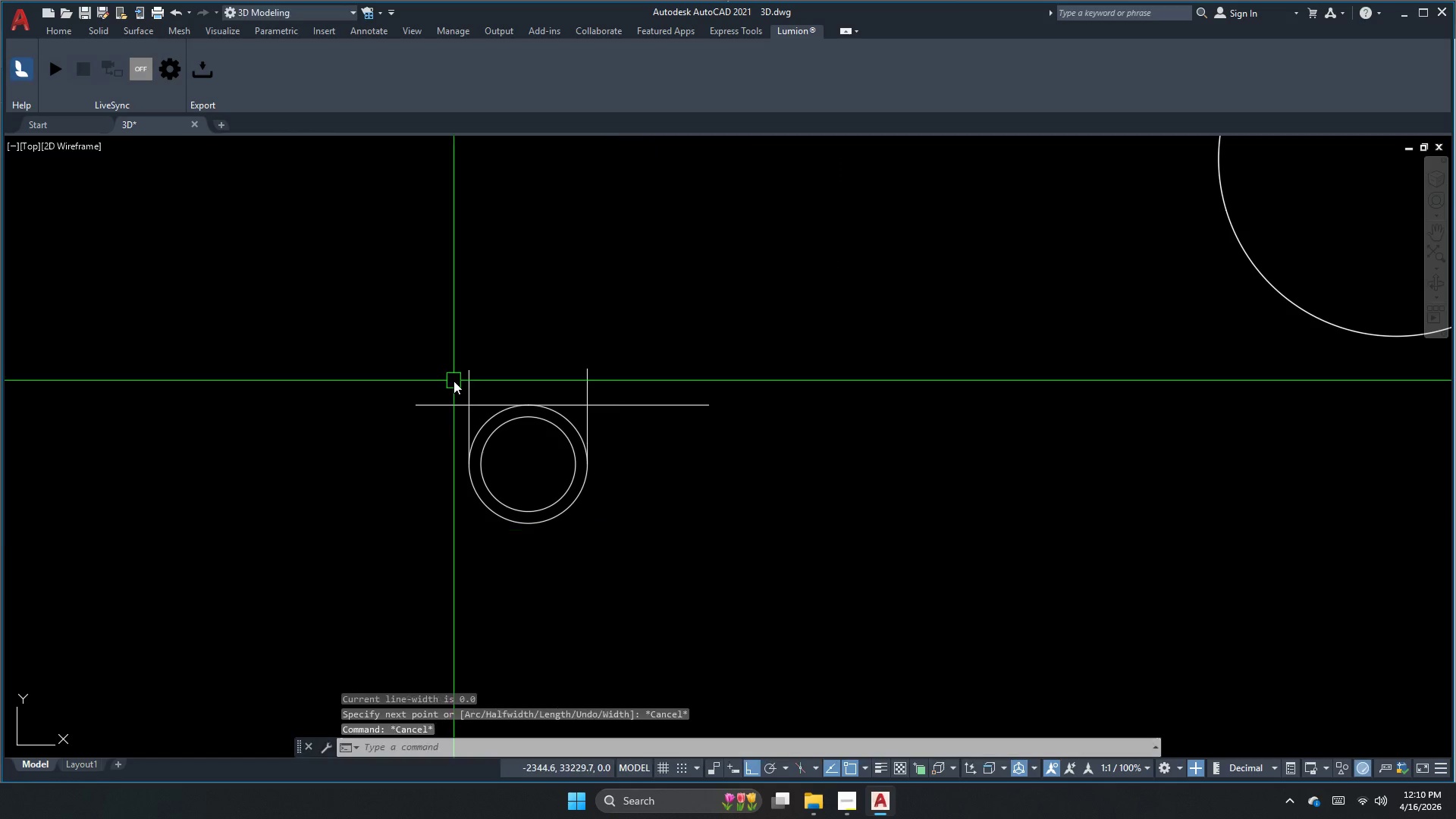 
key(Escape)
 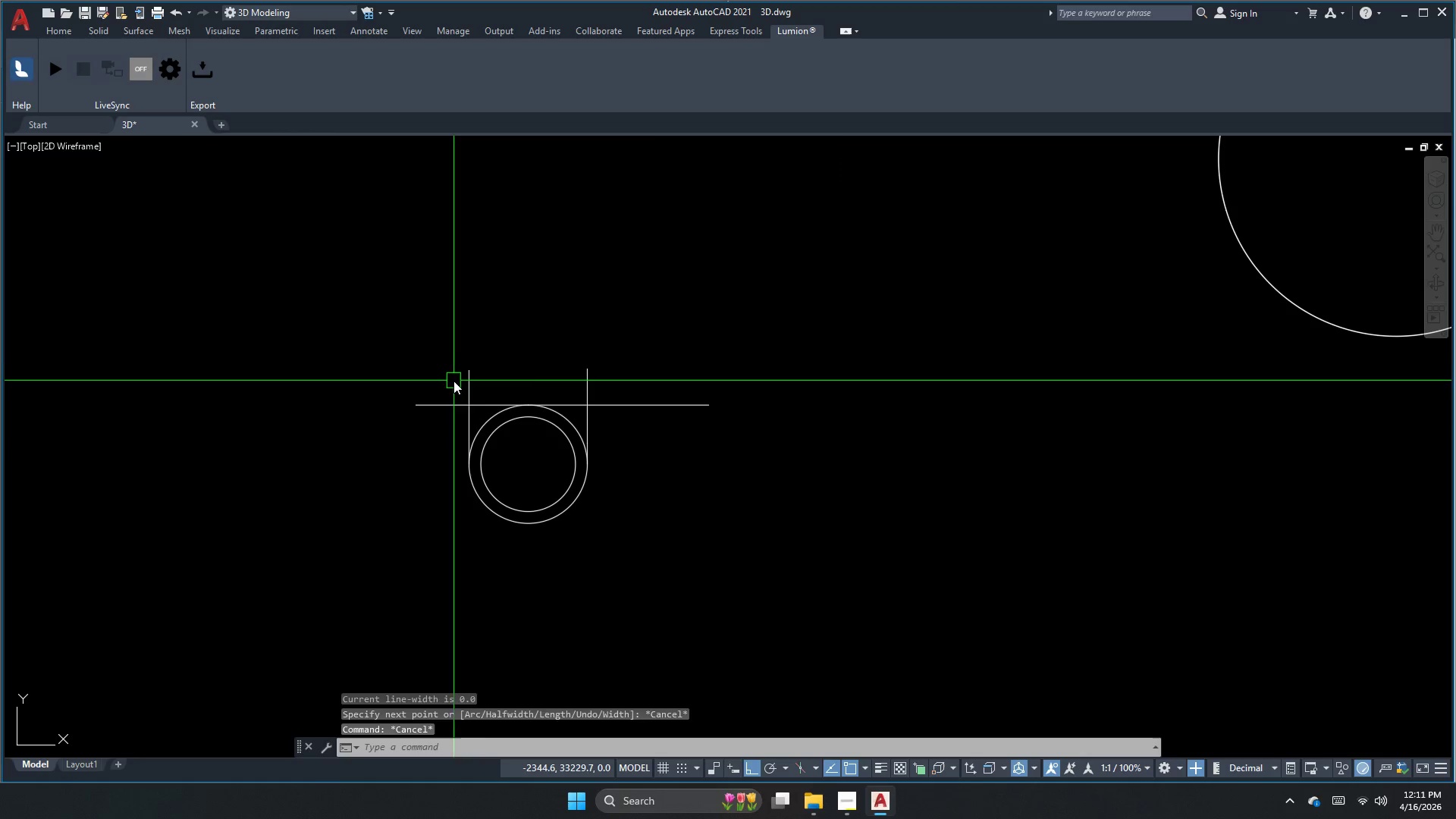 
key(Escape)
 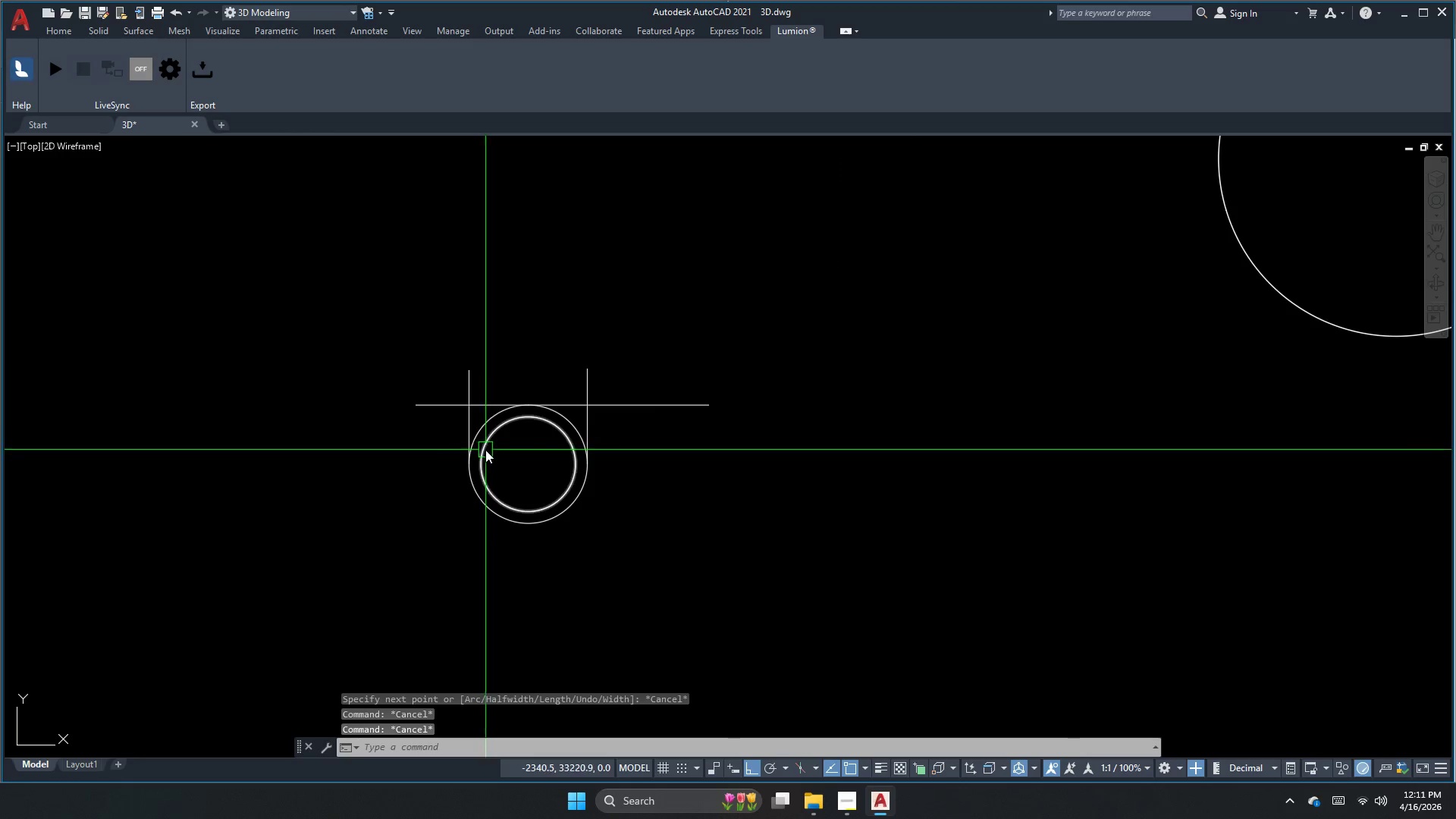 
key(Escape)
 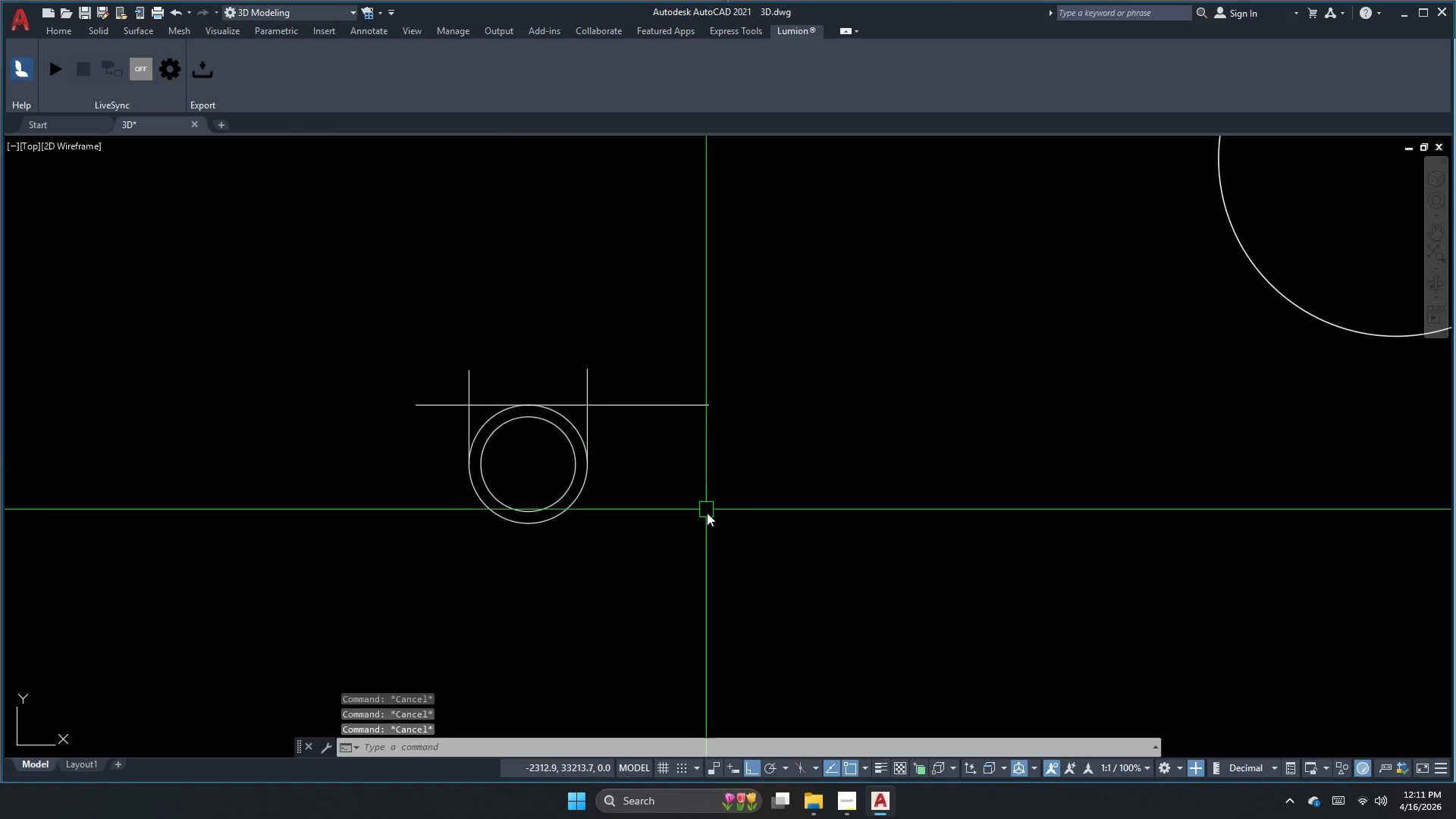 
left_click_drag(start_coordinate=[707, 513], to_coordinate=[668, 504])
 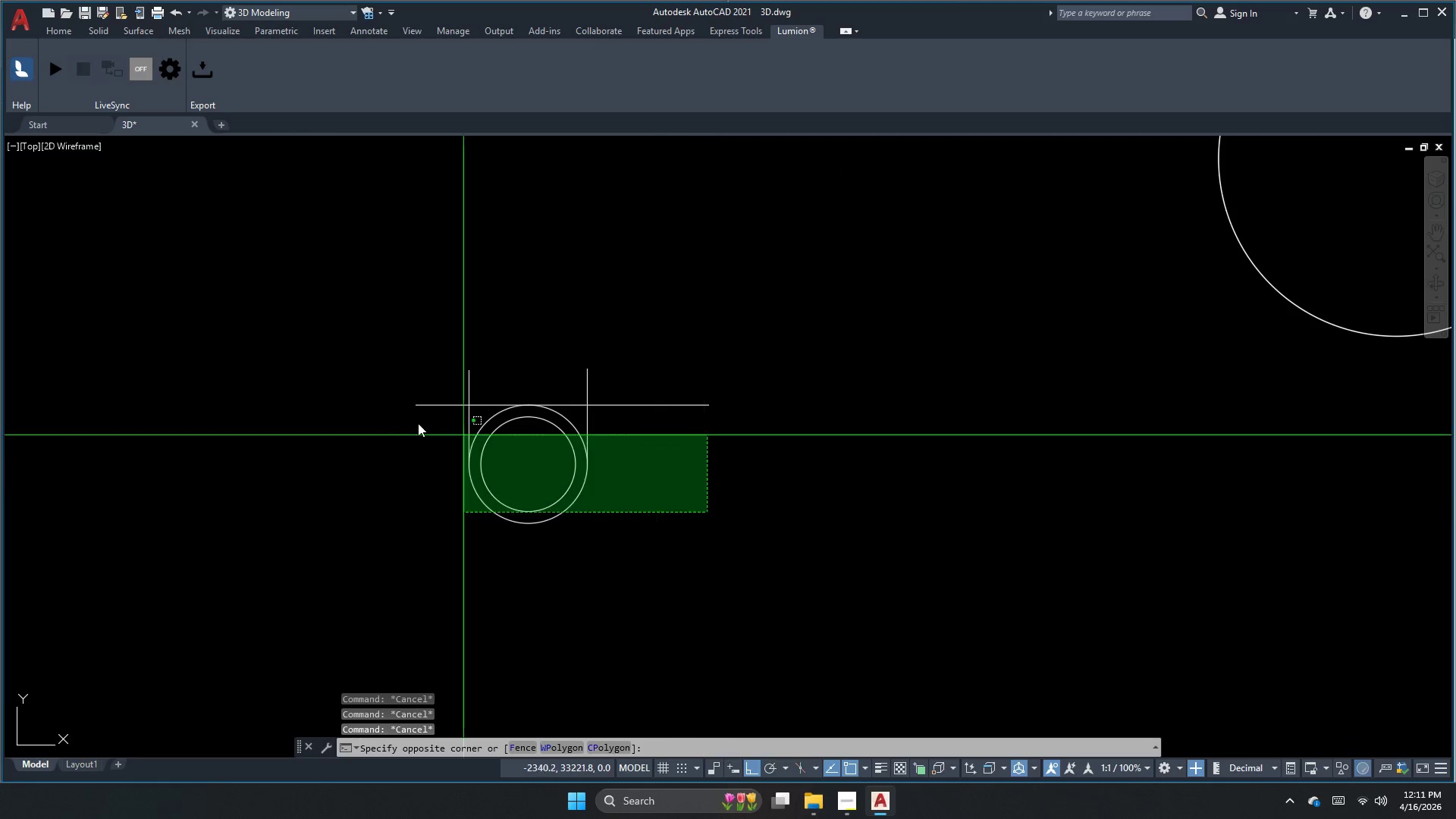 
double_click([390, 418])
 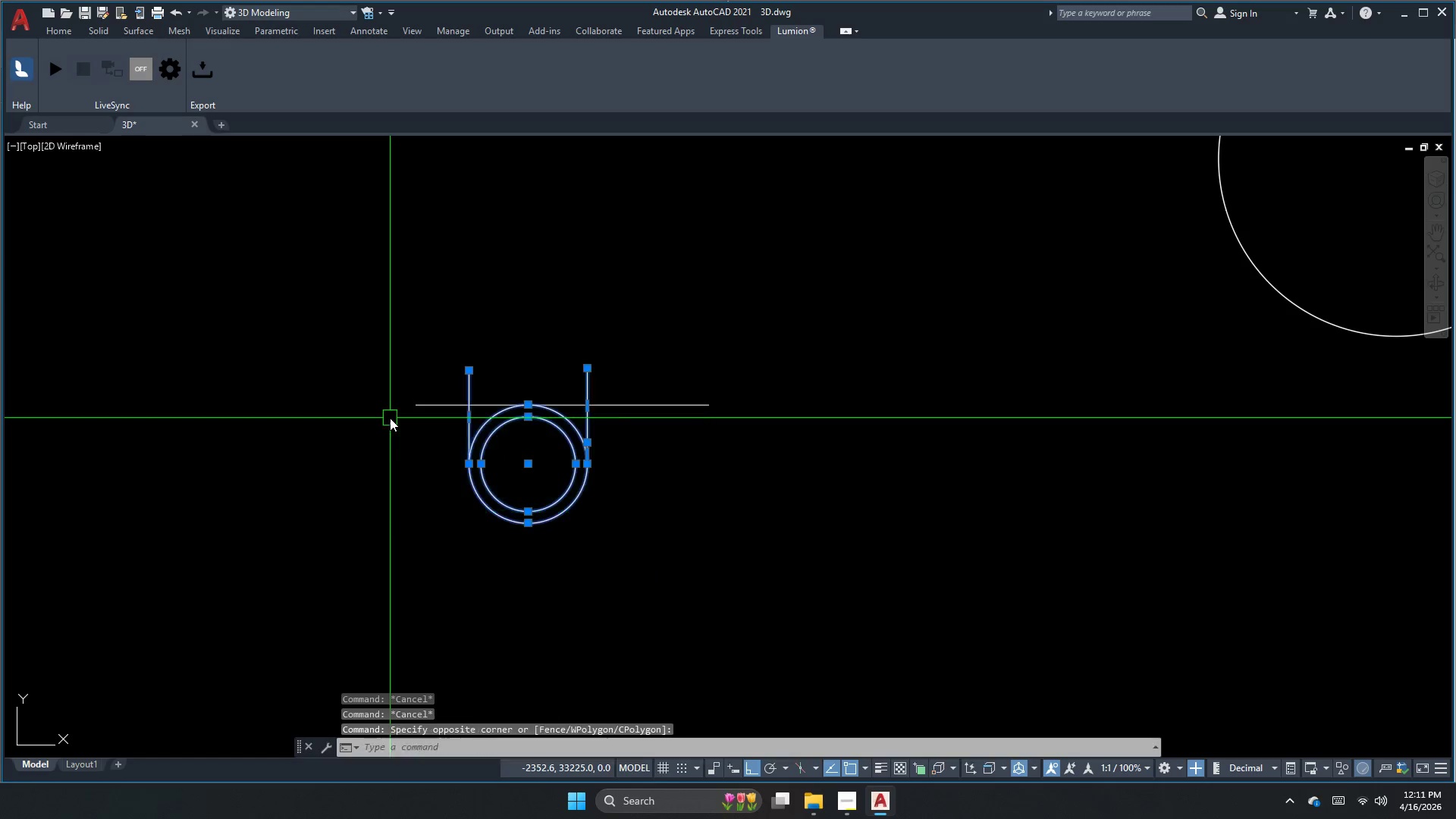 
key(E)
 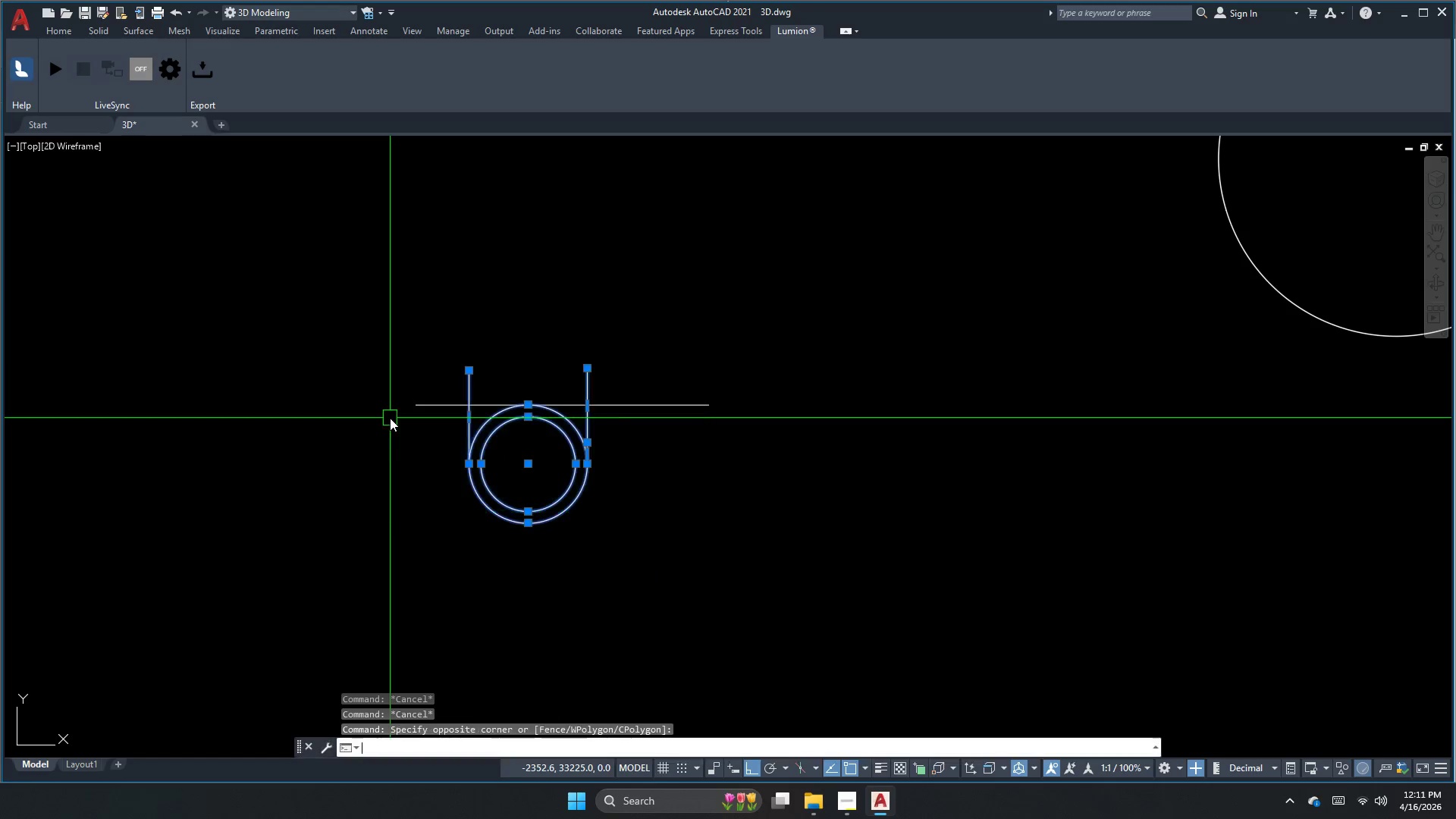 
key(Space)
 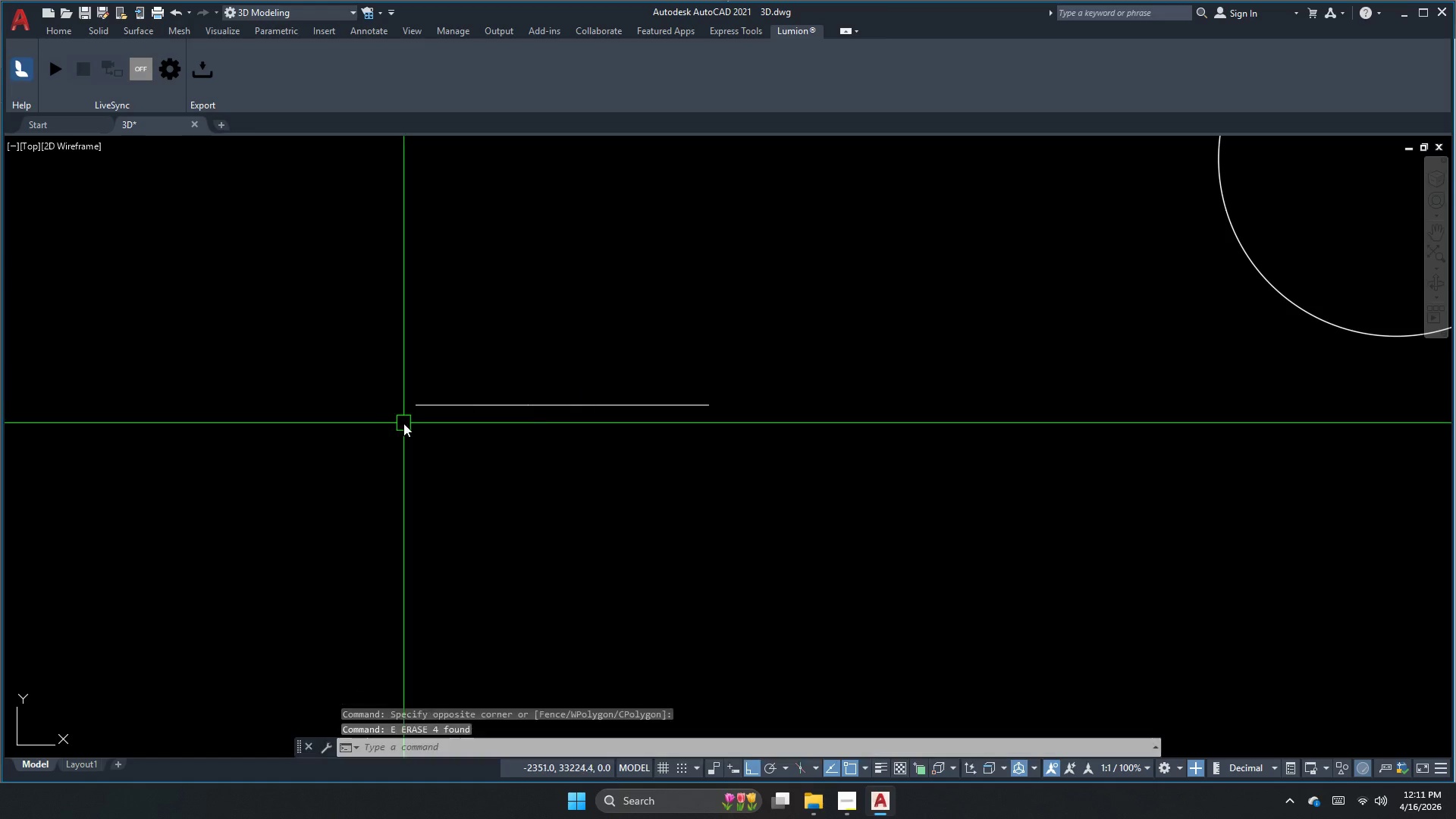 
key(Escape)
 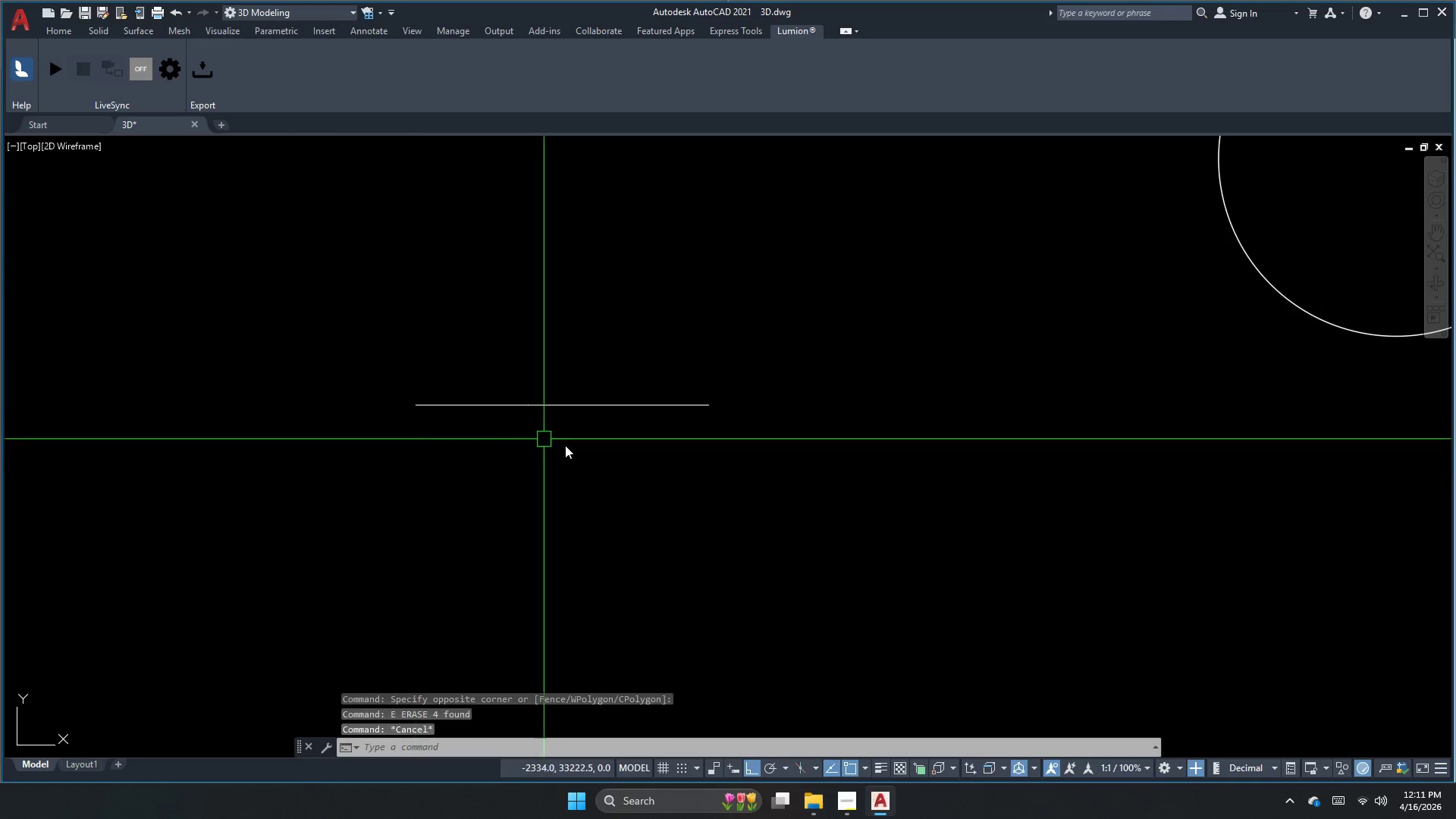 
left_click_drag(start_coordinate=[632, 477], to_coordinate=[615, 445])
 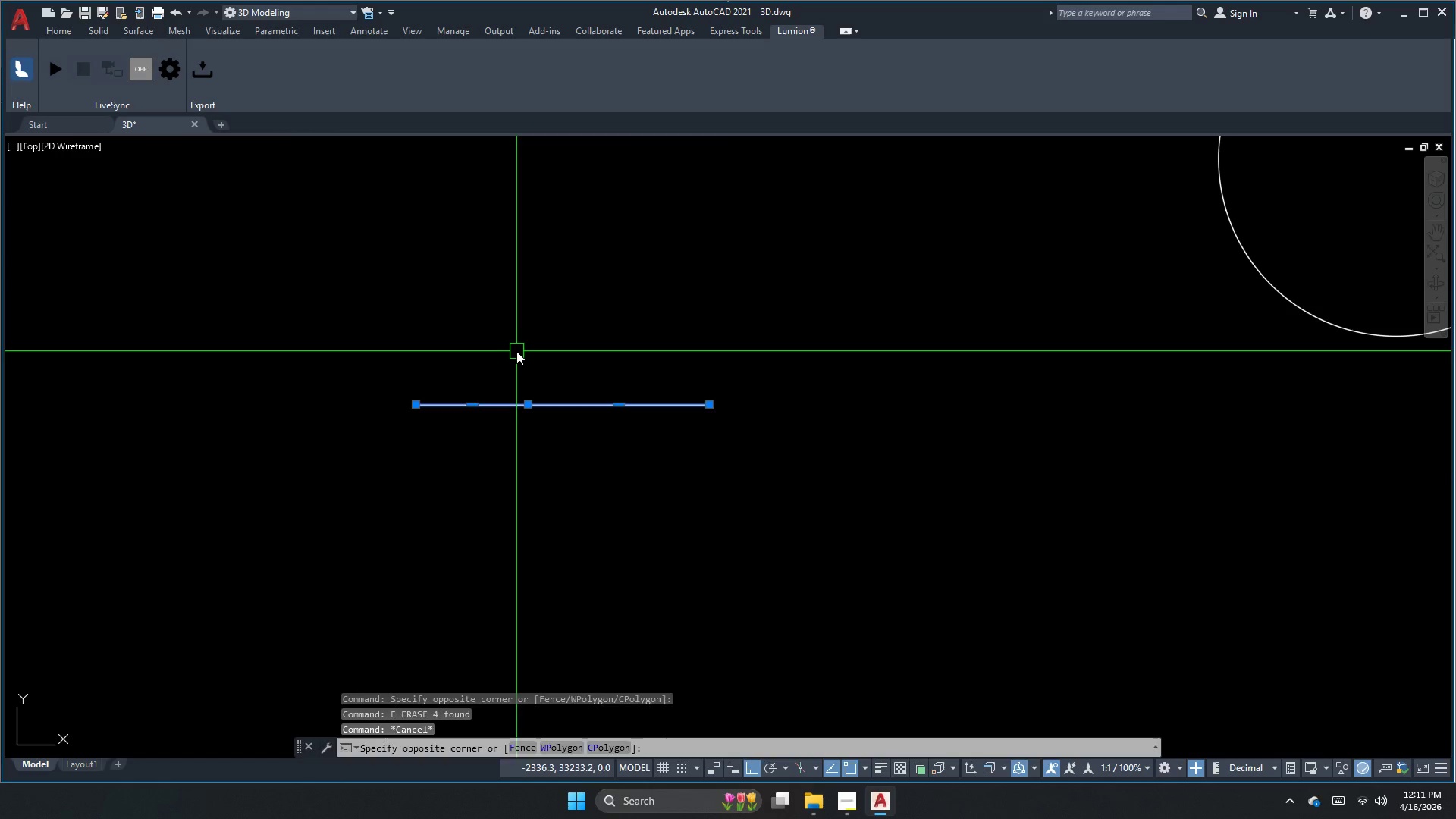 
key(Space)
 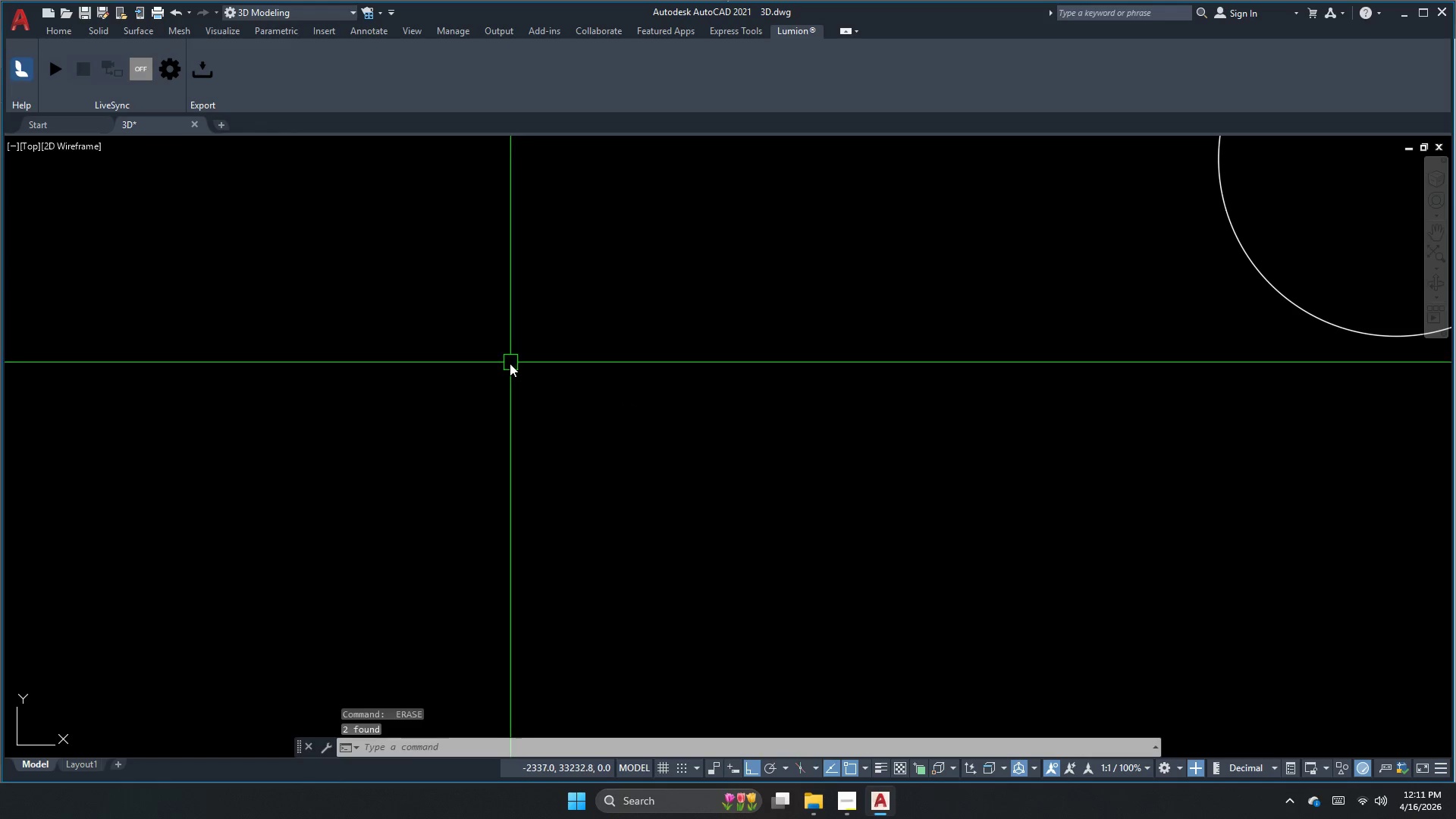 
key(Escape)
 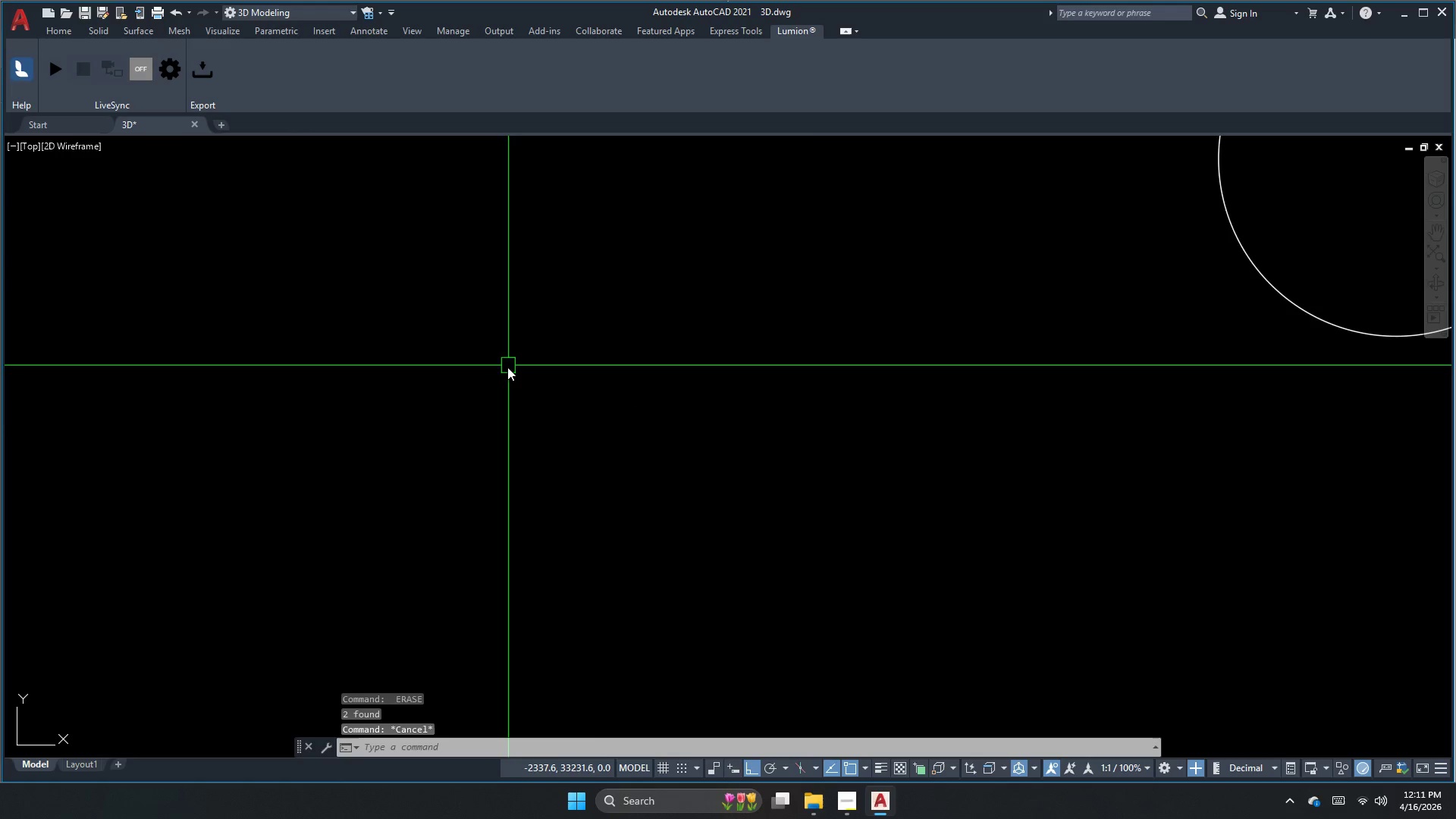 
key(P)
 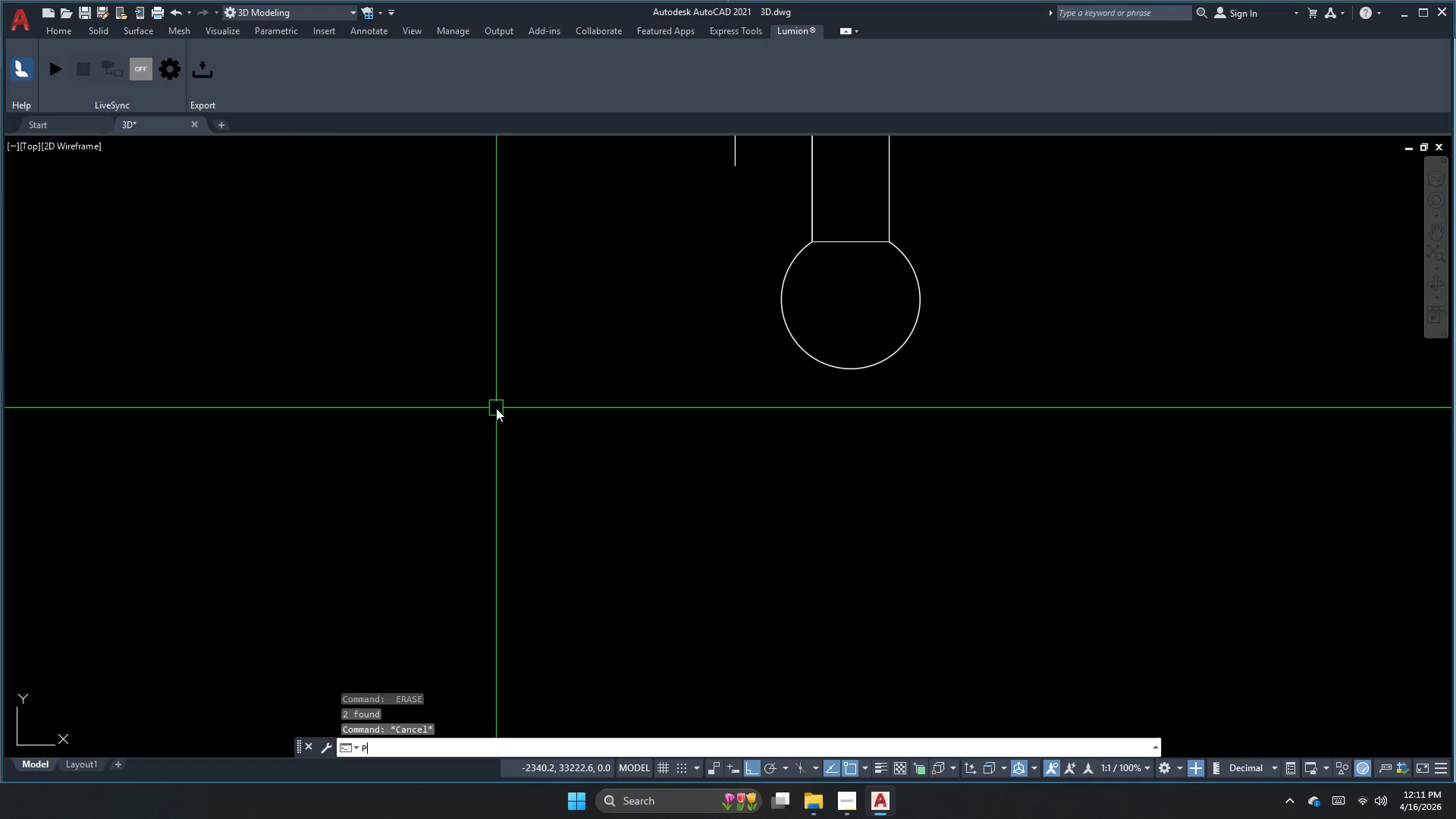 
scroll: coordinate [500, 392], scroll_direction: down, amount: 2.0
 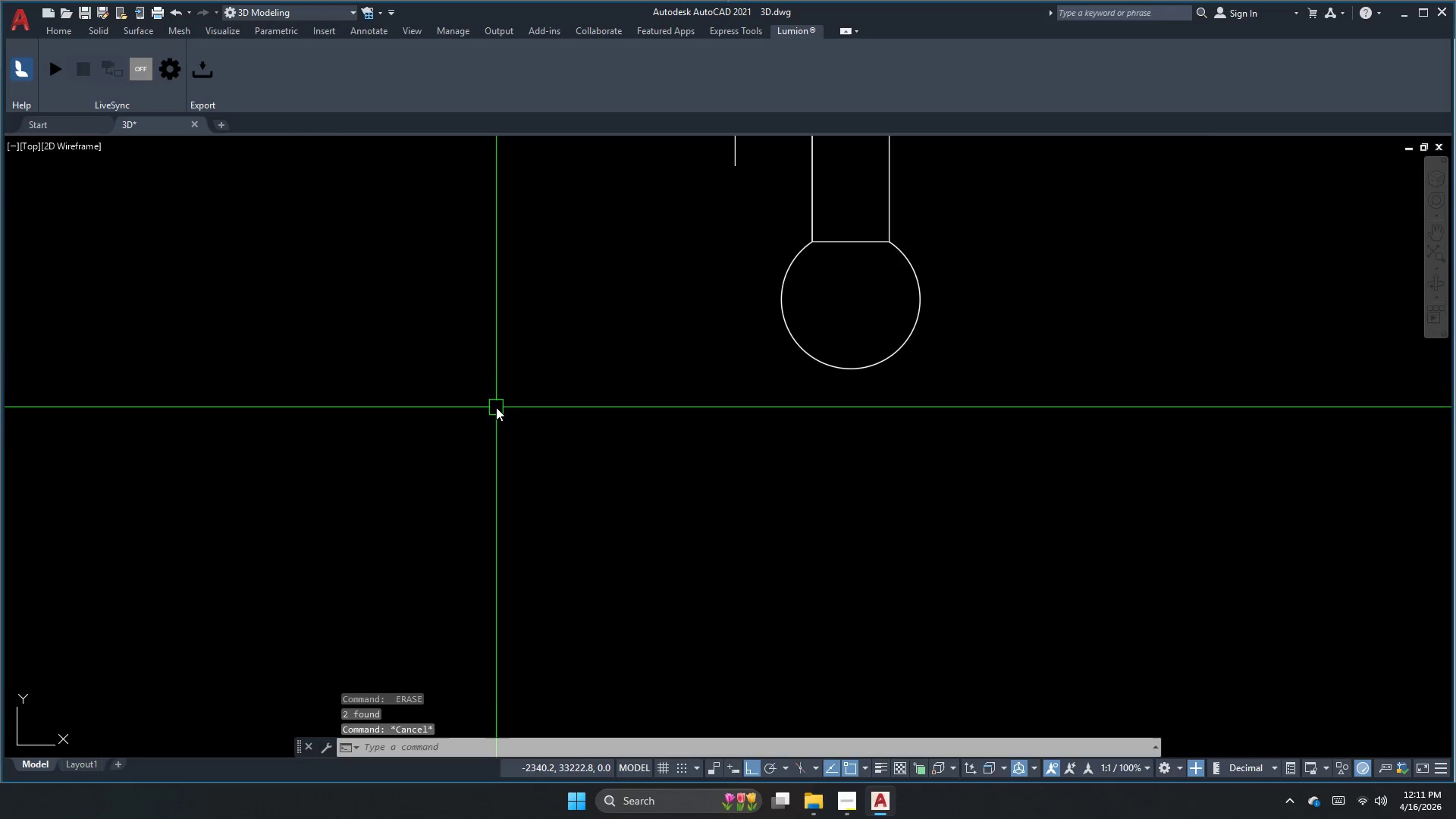 
key(L)
 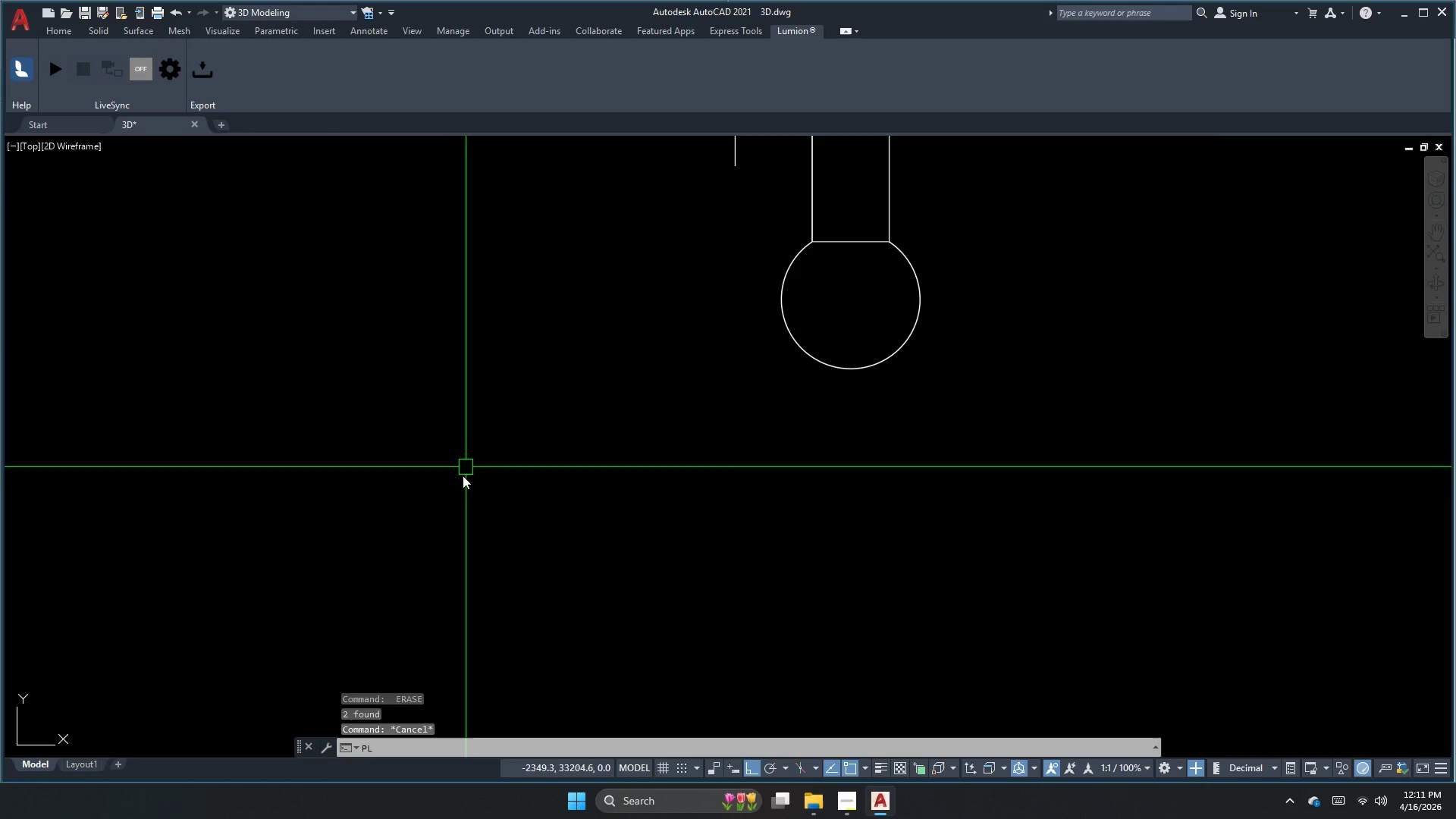 
key(Space)
 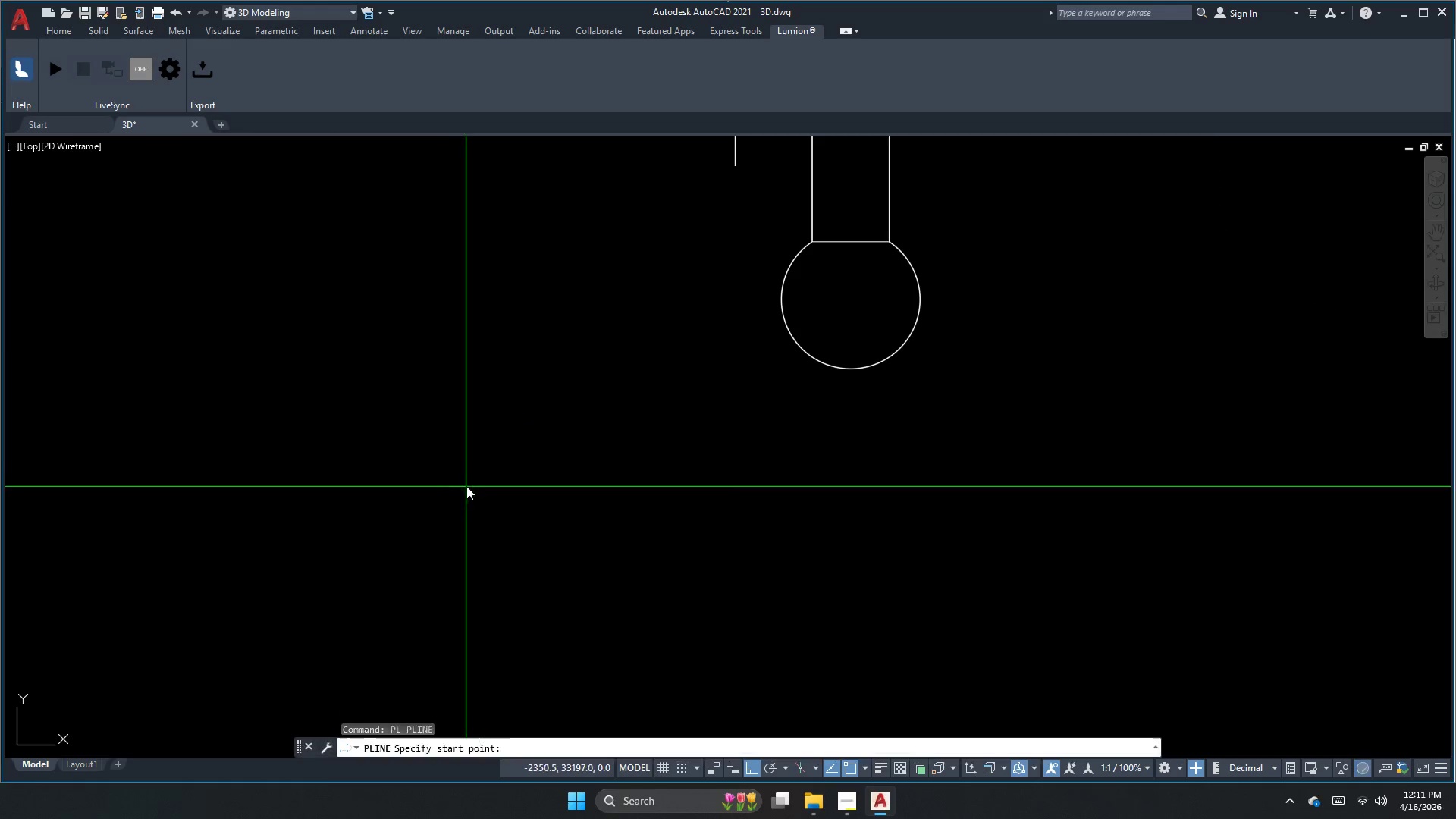 
left_click_drag(start_coordinate=[466, 486], to_coordinate=[546, 506])
 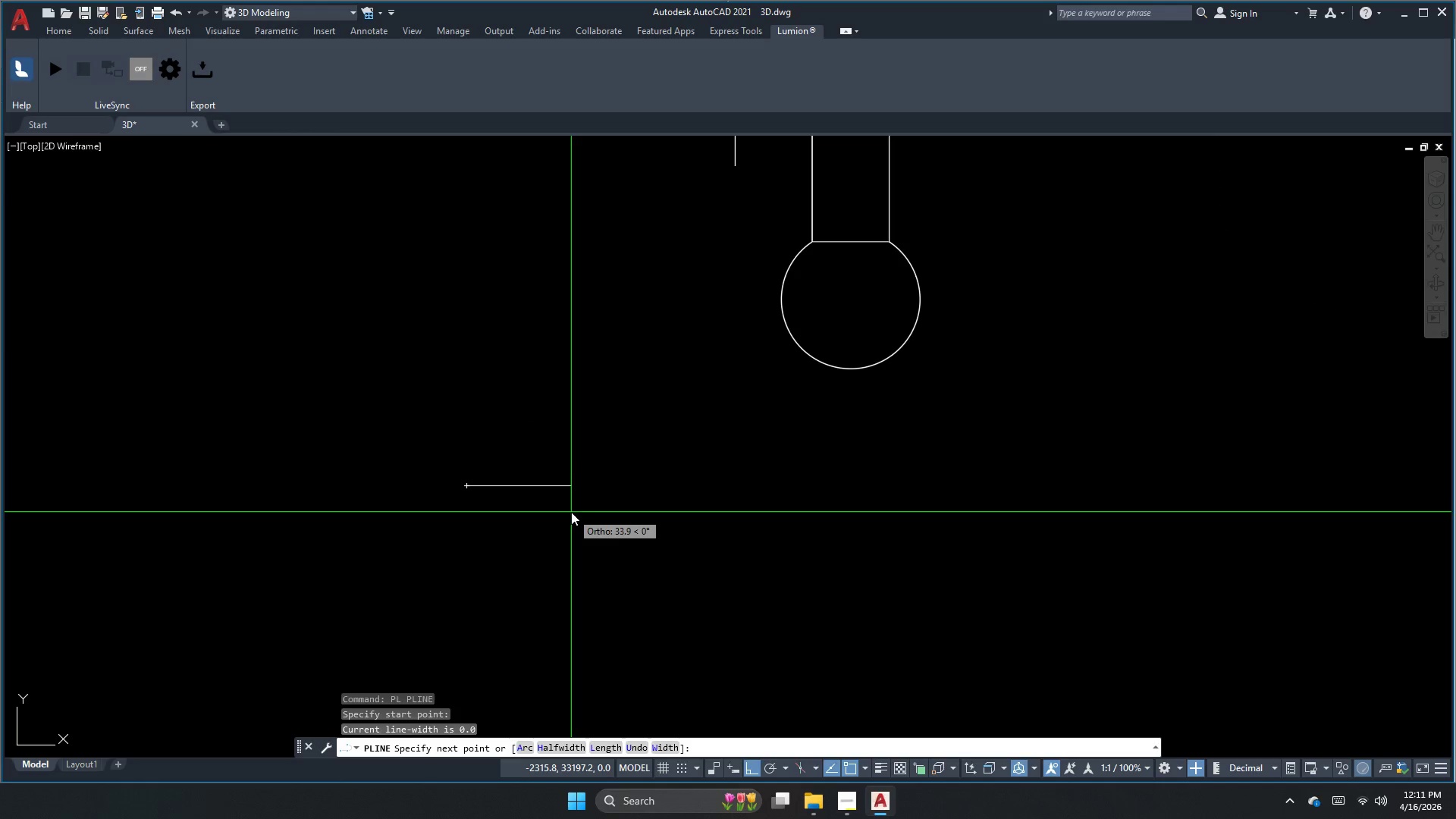 
key(Numpad1)
 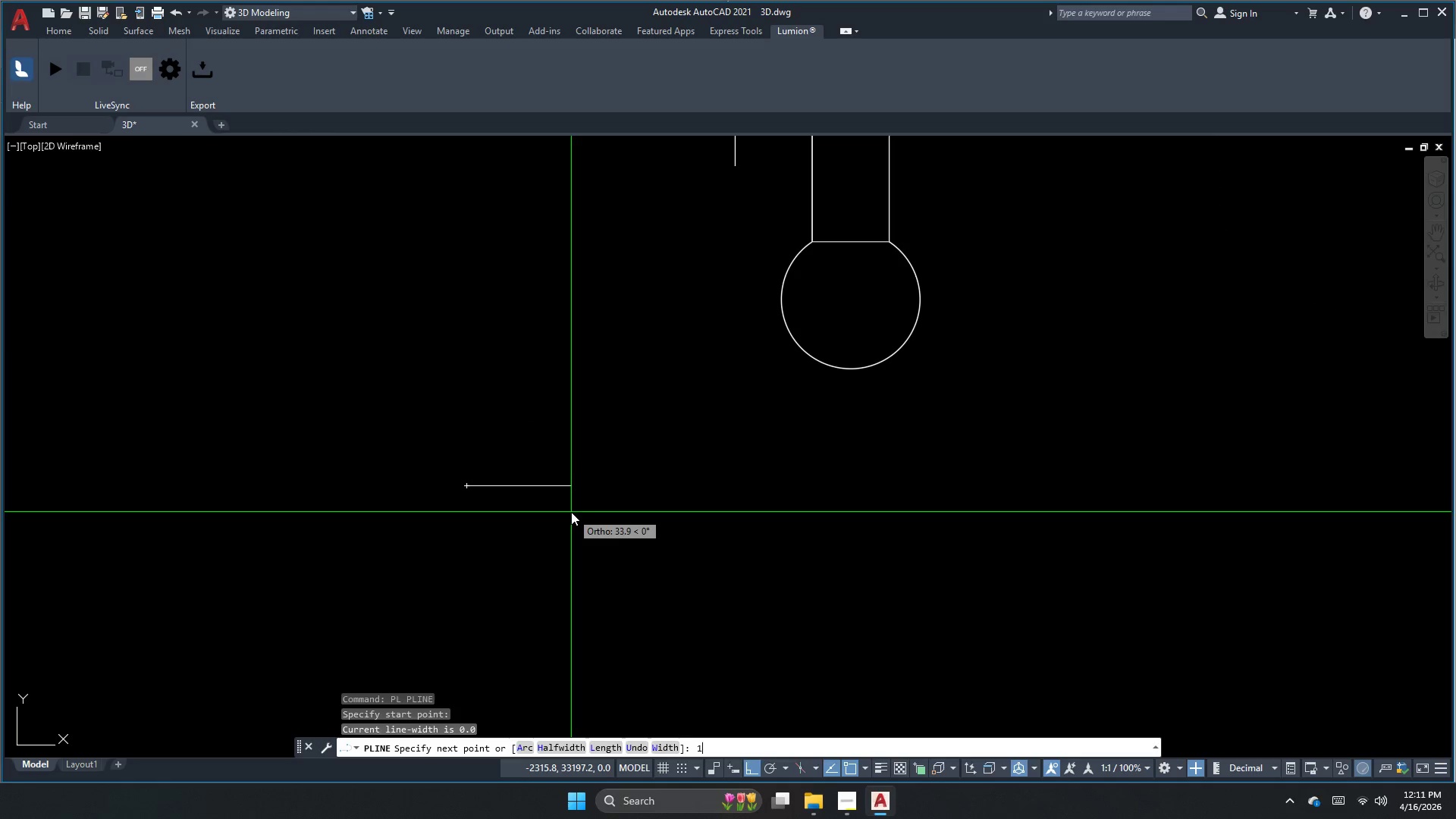 
key(Numpad5)
 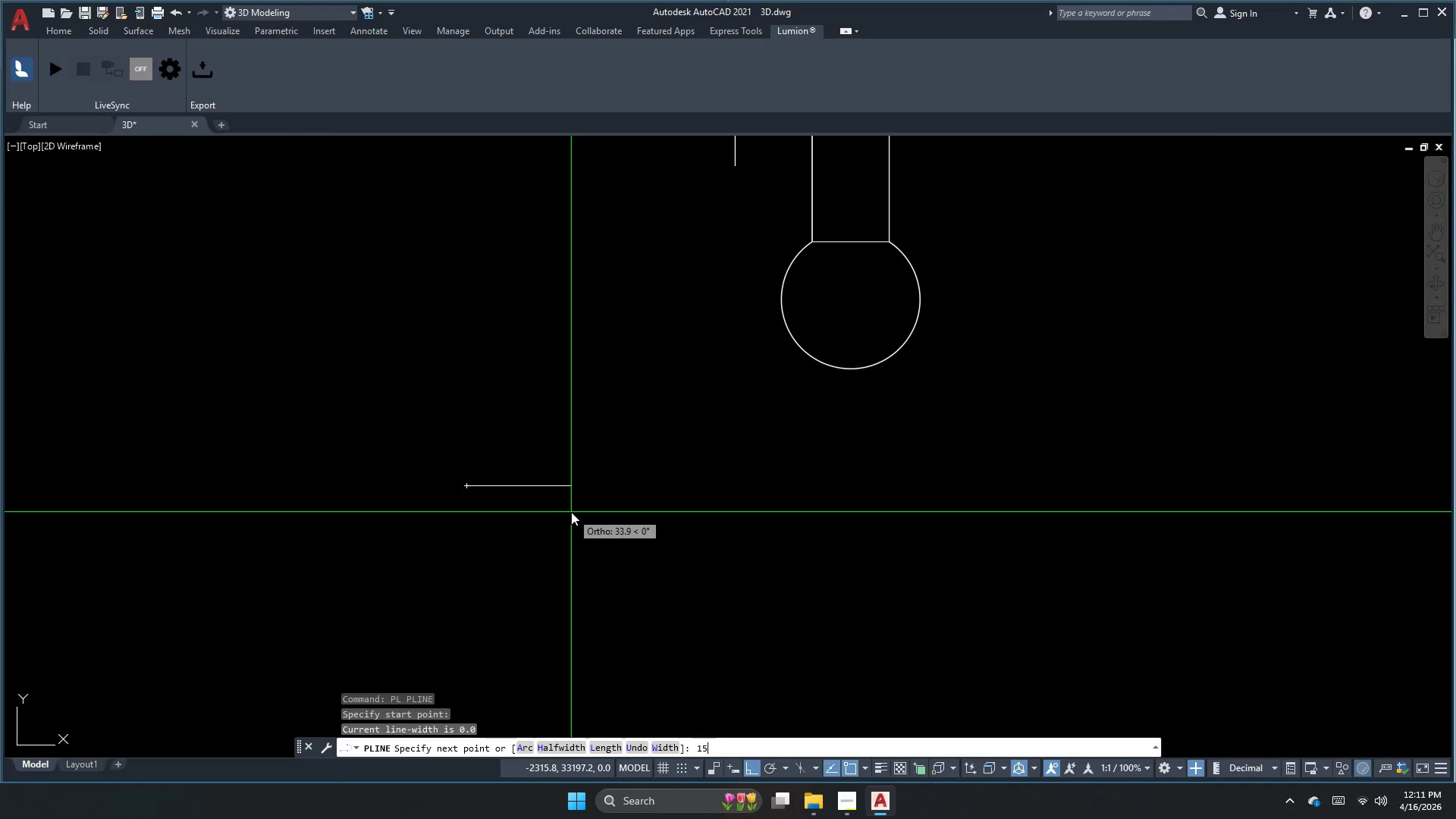 
key(NumpadEnter)
 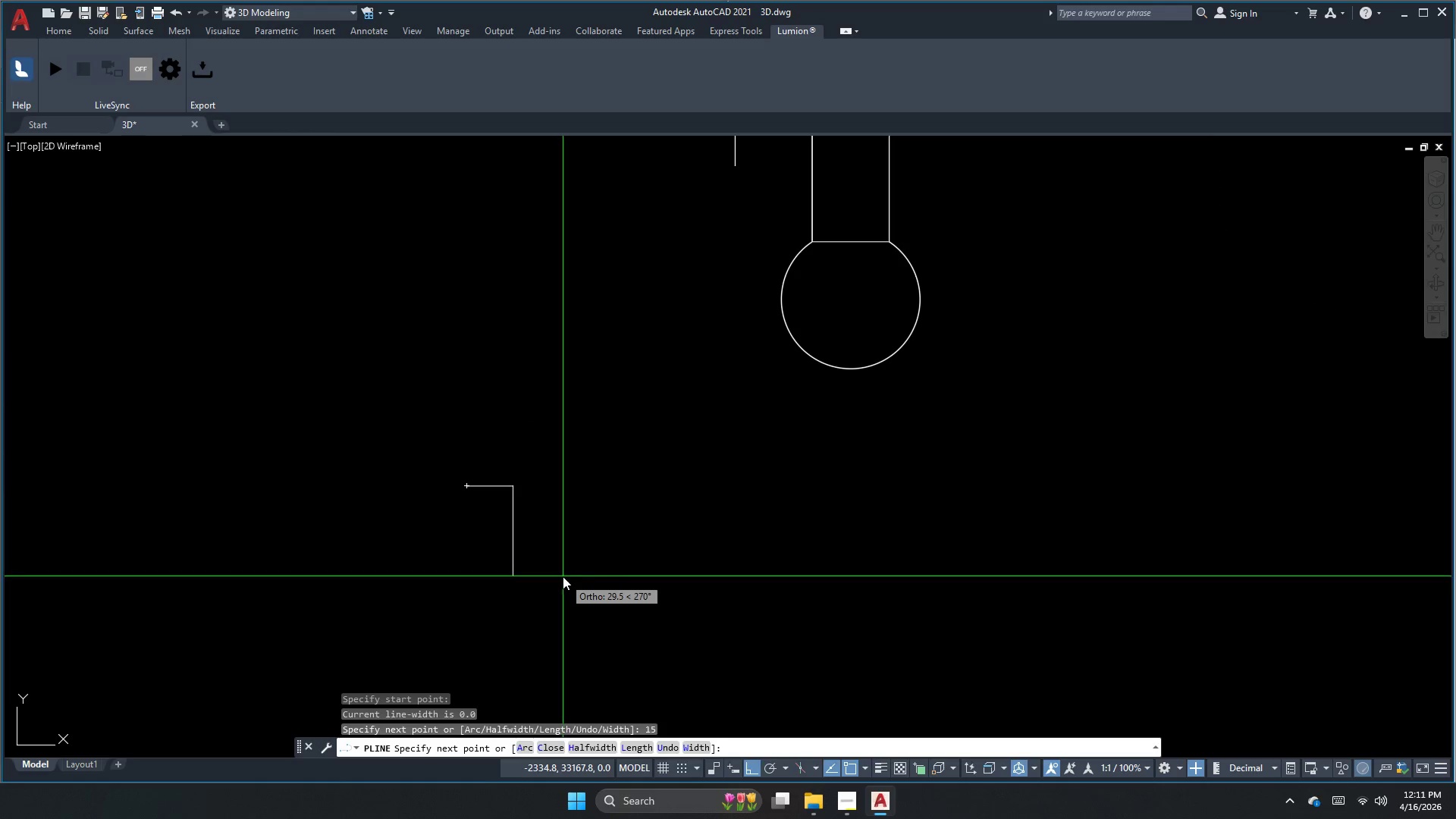 
key(Escape)
 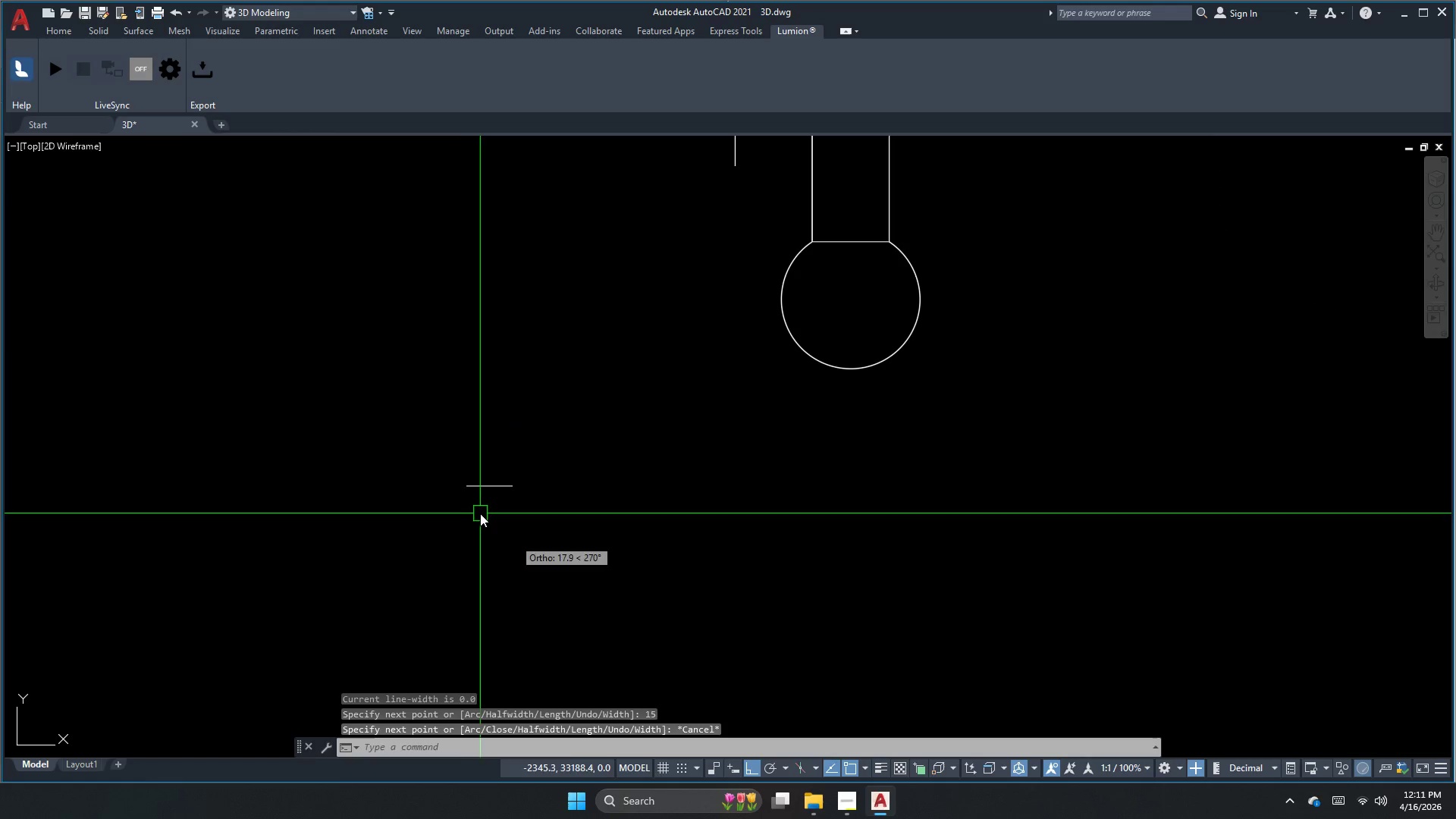 
left_click_drag(start_coordinate=[488, 511], to_coordinate=[485, 504])
 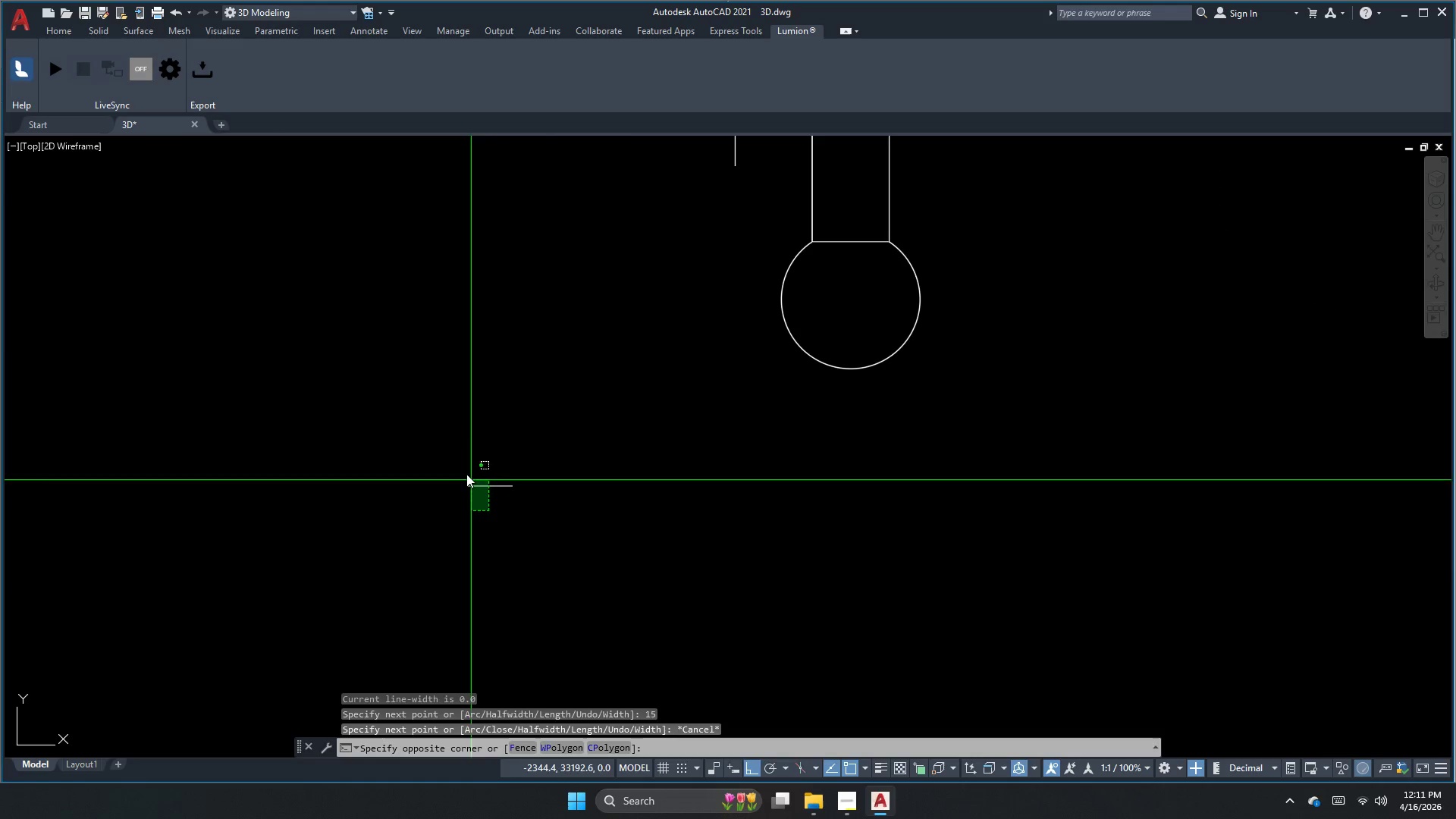 
double_click([462, 463])
 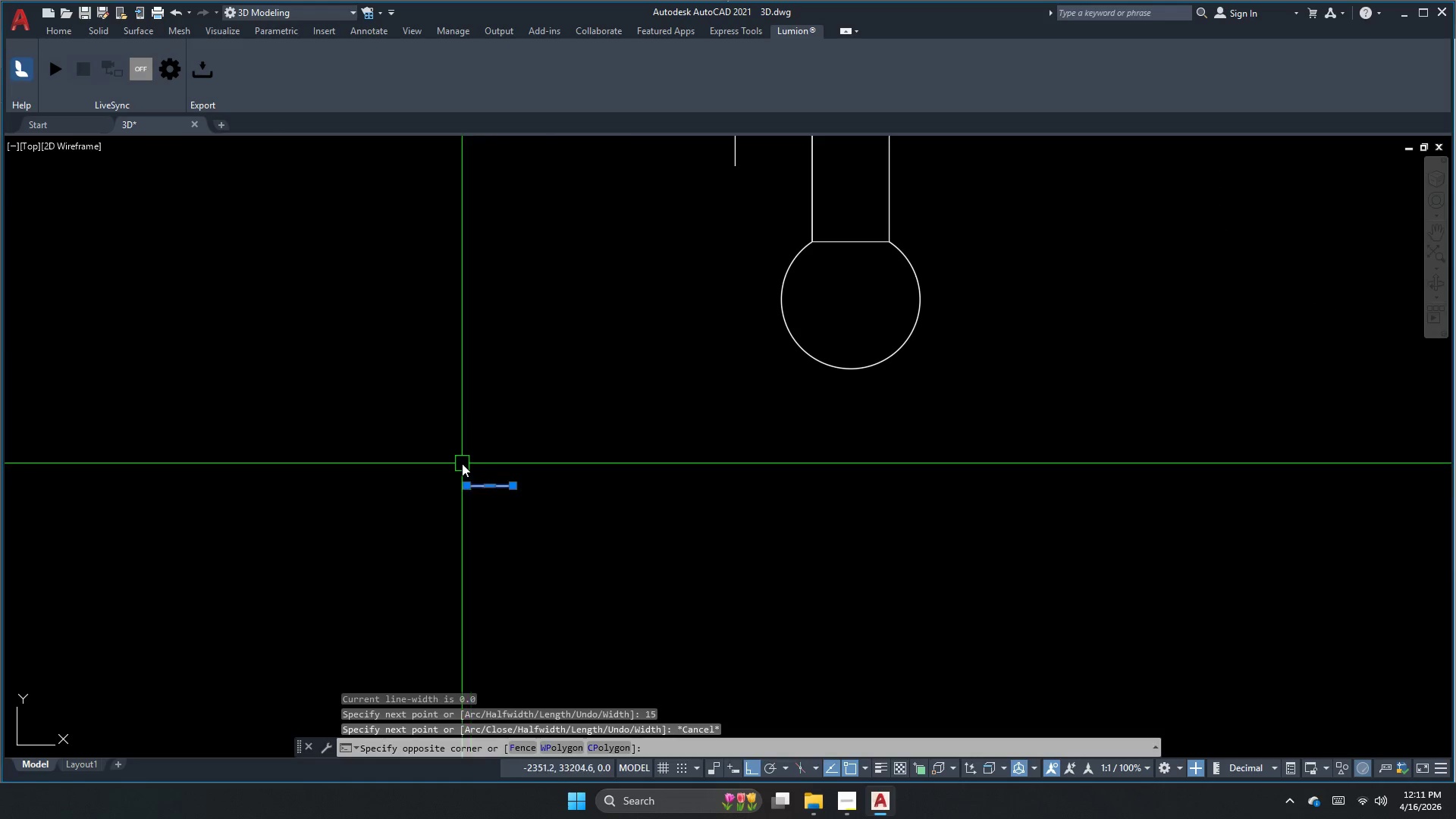 
type(e )
key(Escape)
type(rec d 15)
key(NumpadEnter)
type(15)
key(NumpadEnter)
 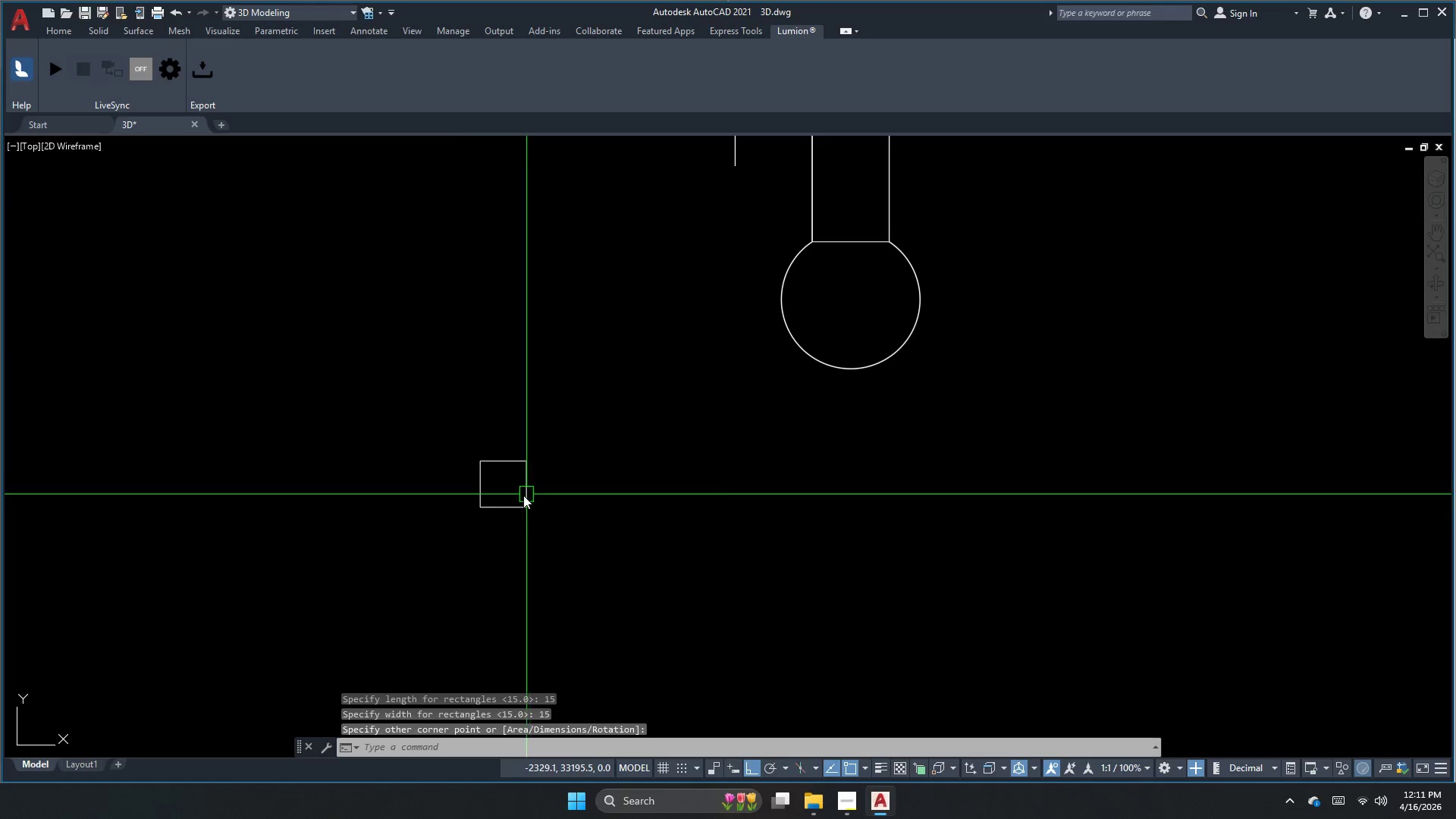 
left_click_drag(start_coordinate=[480, 461], to_coordinate=[493, 477])
 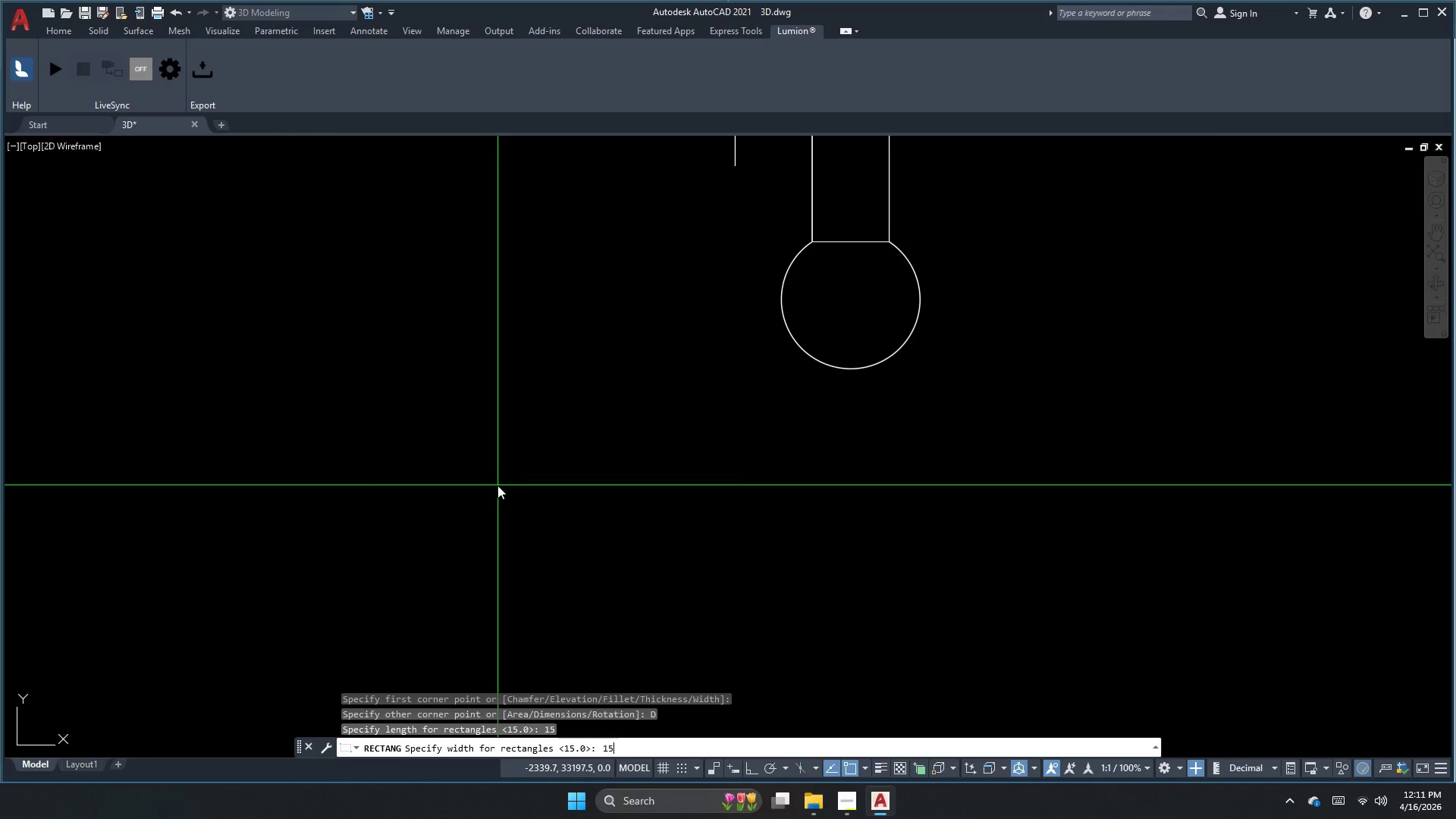 
double_click([507, 504])
 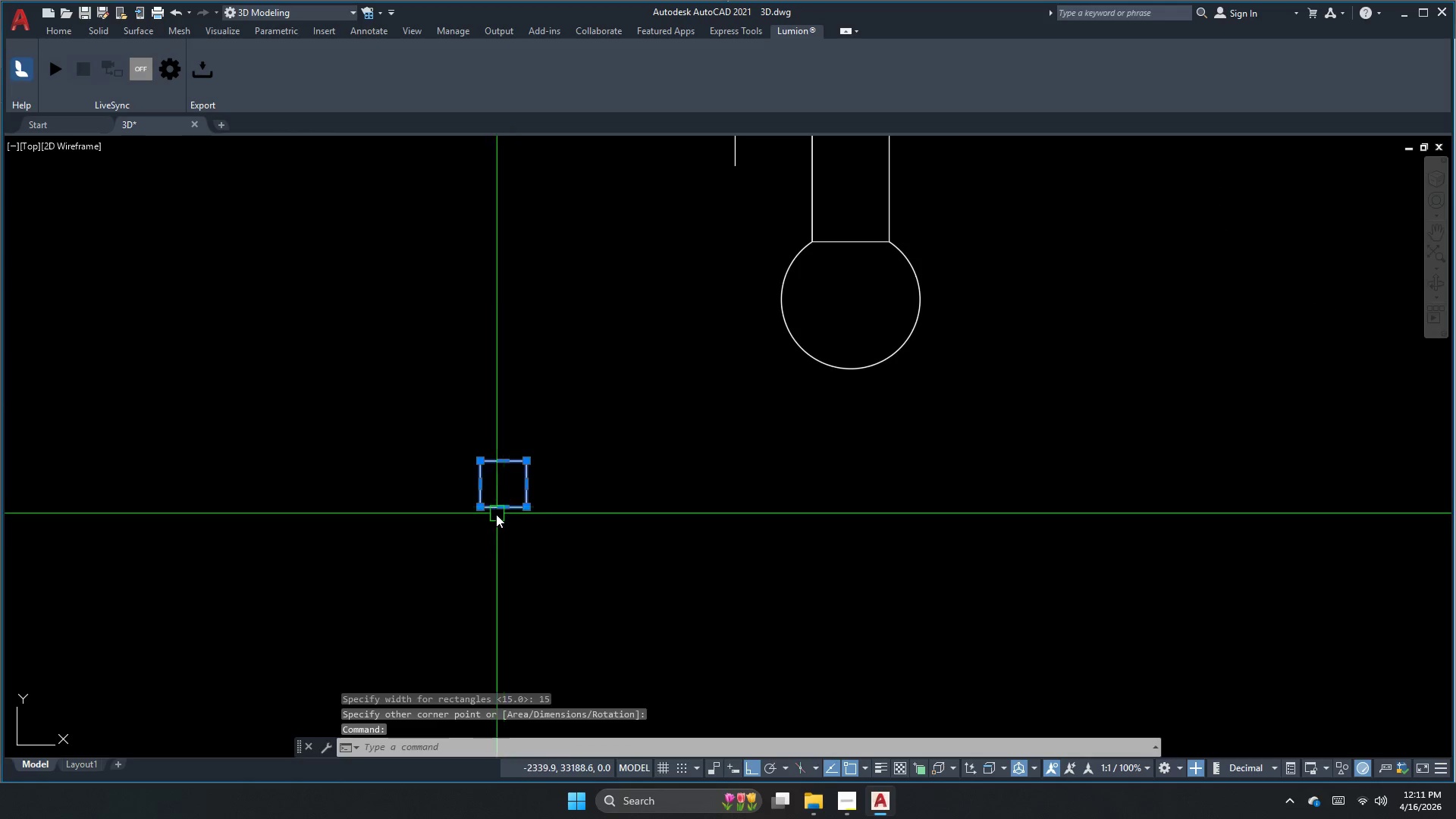 
key(Escape)
 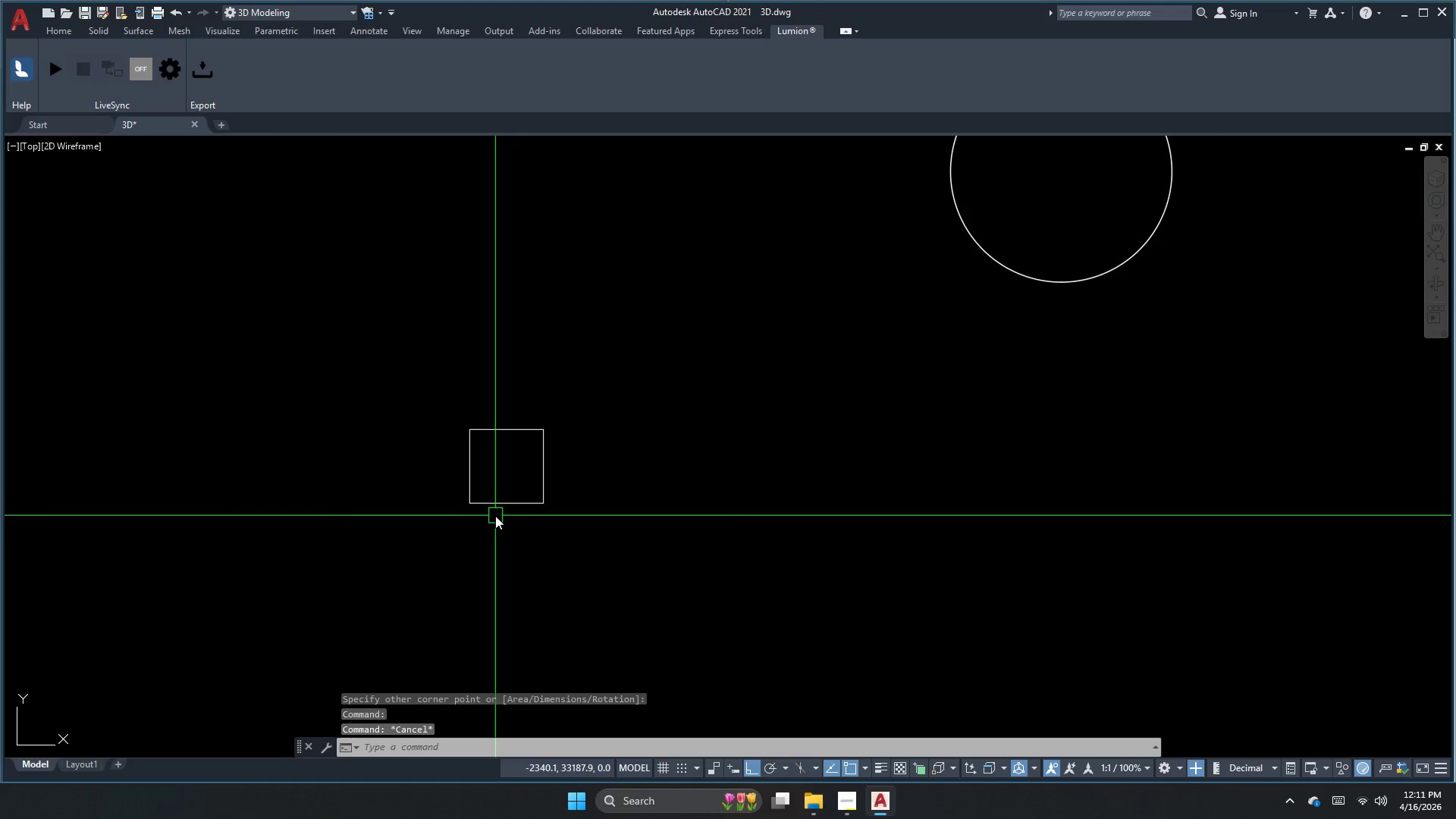 
key(Escape)
 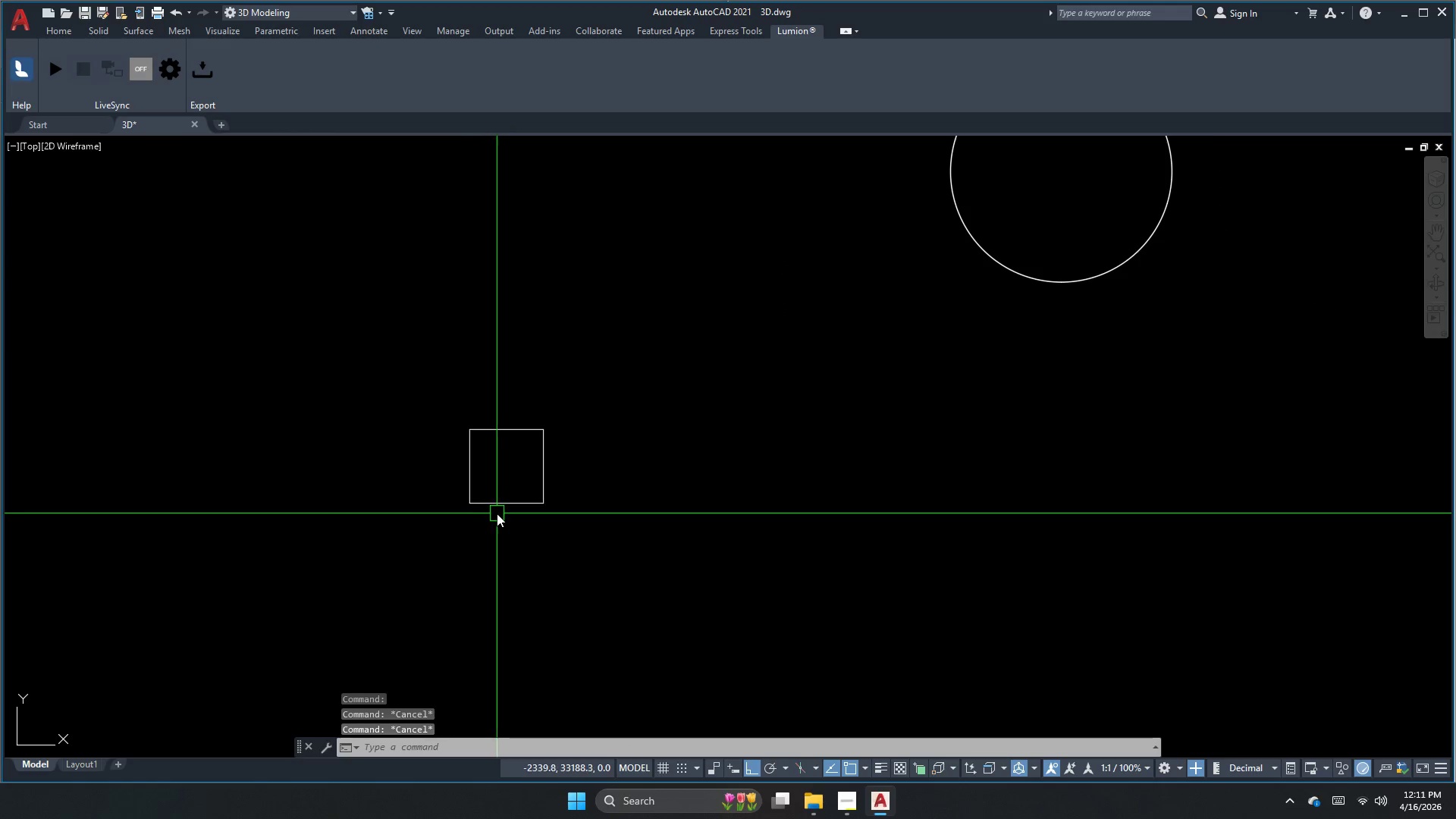 
key(C)
 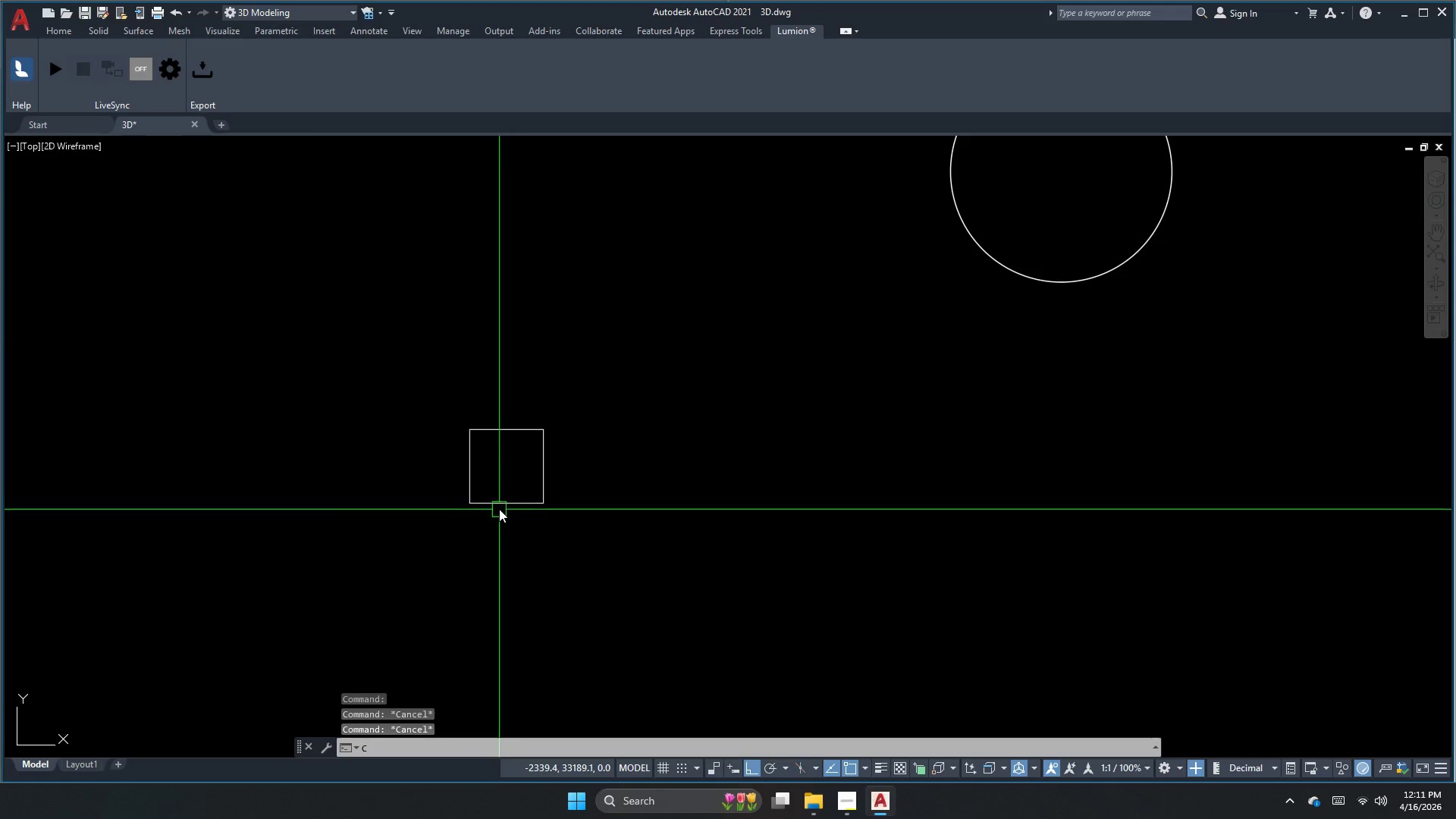 
scroll: coordinate [495, 516], scroll_direction: up, amount: 1.0
 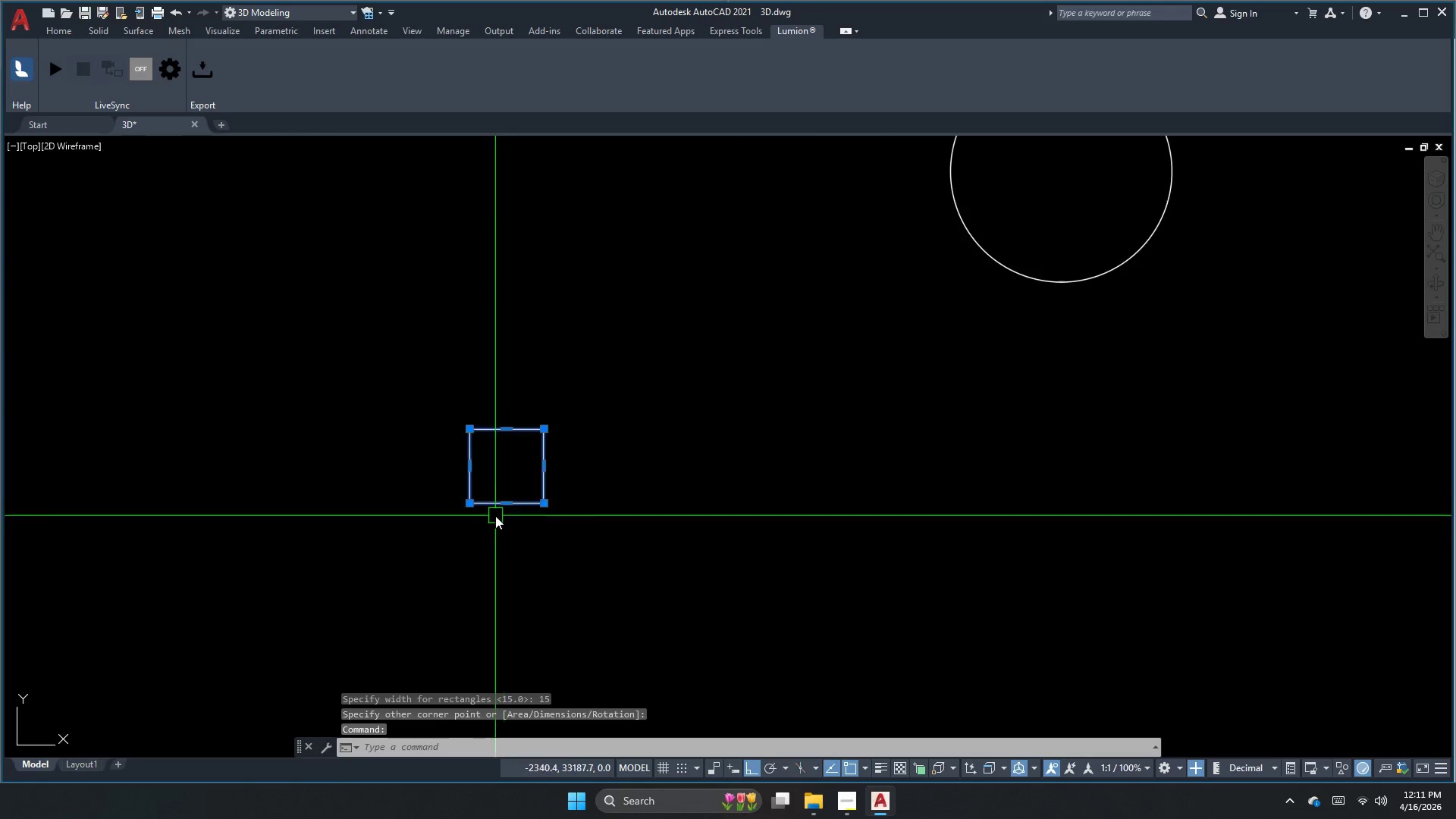 
key(Space)
 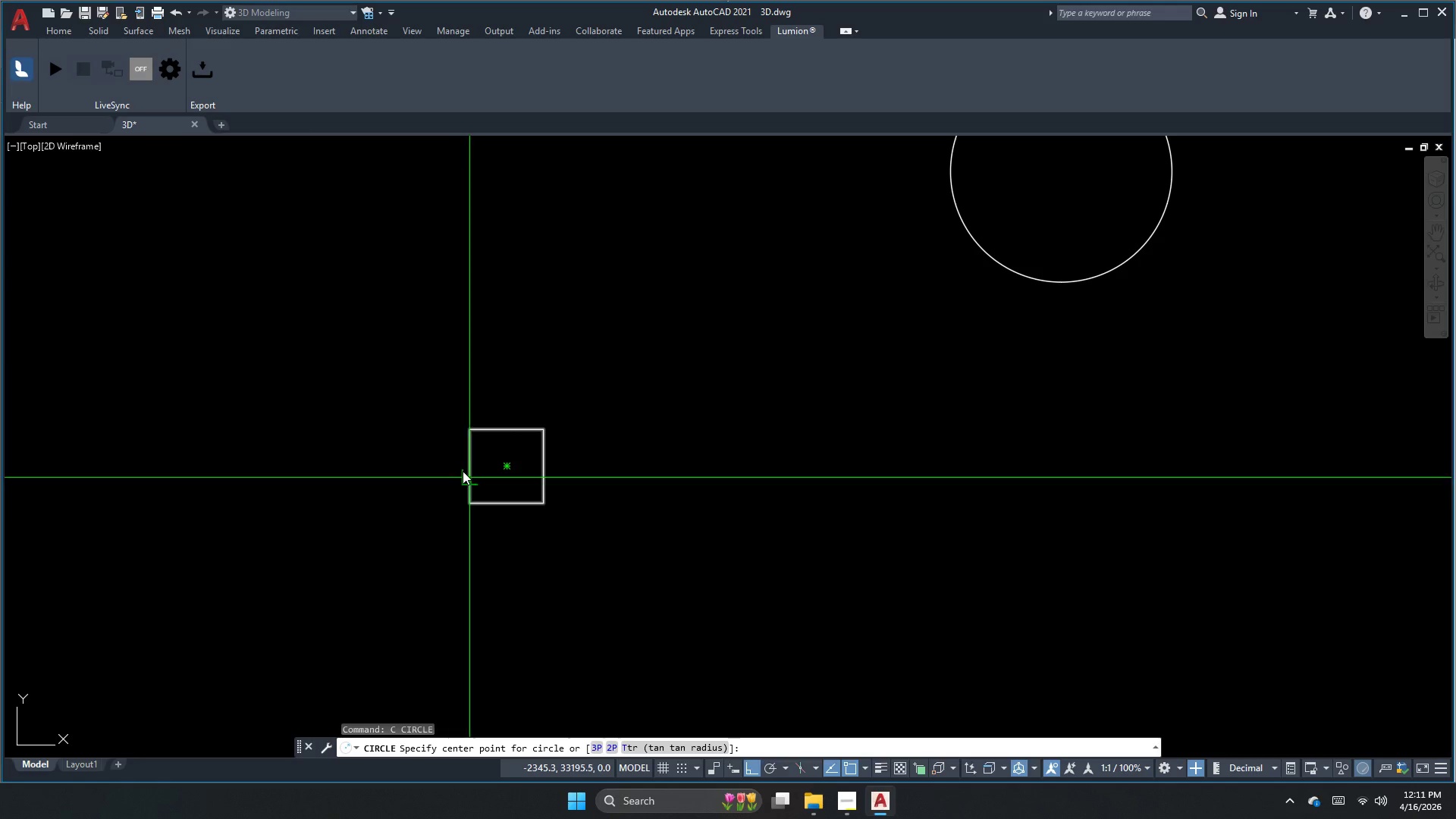 
key(Escape)
 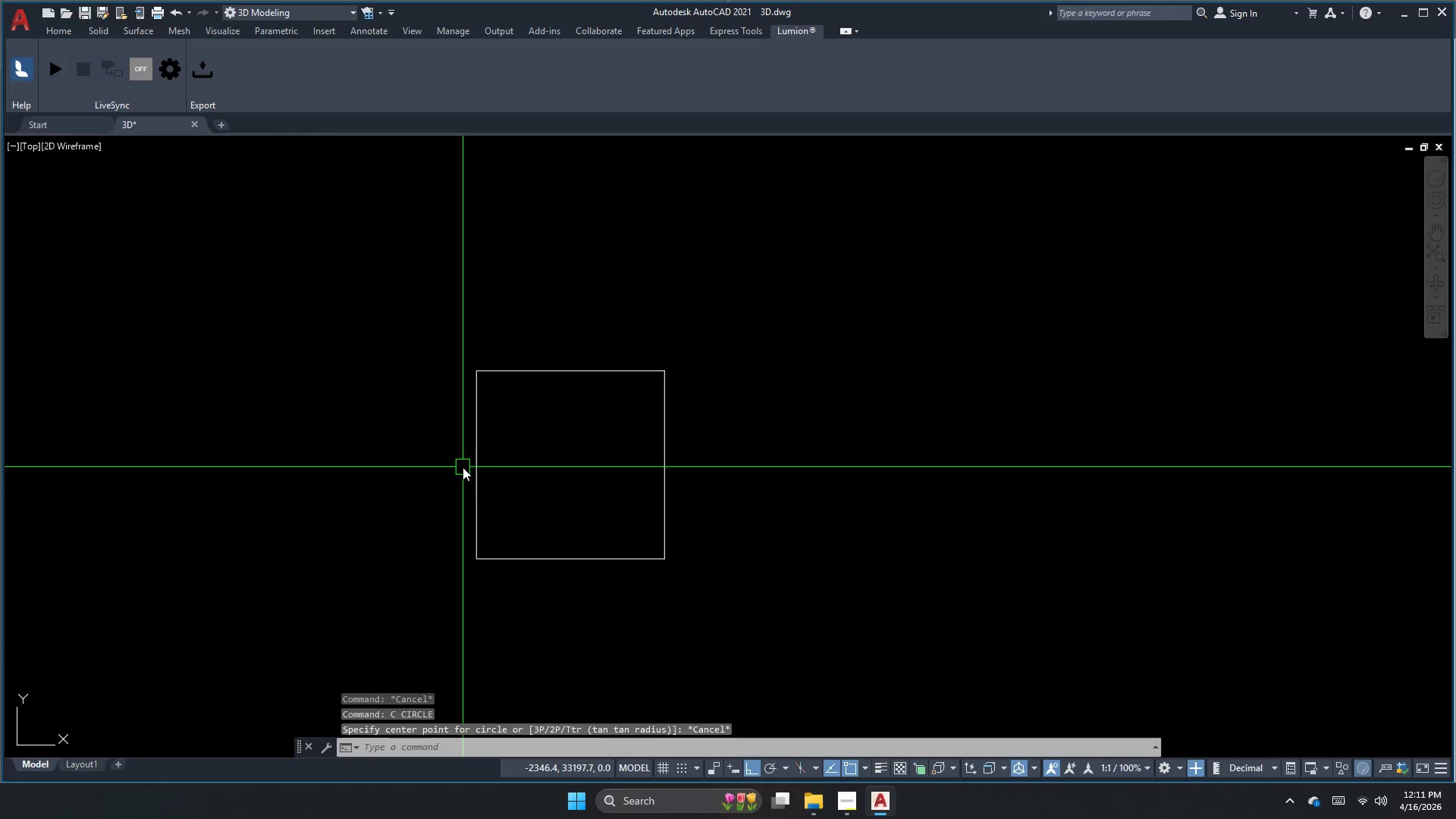 
key(Escape)
 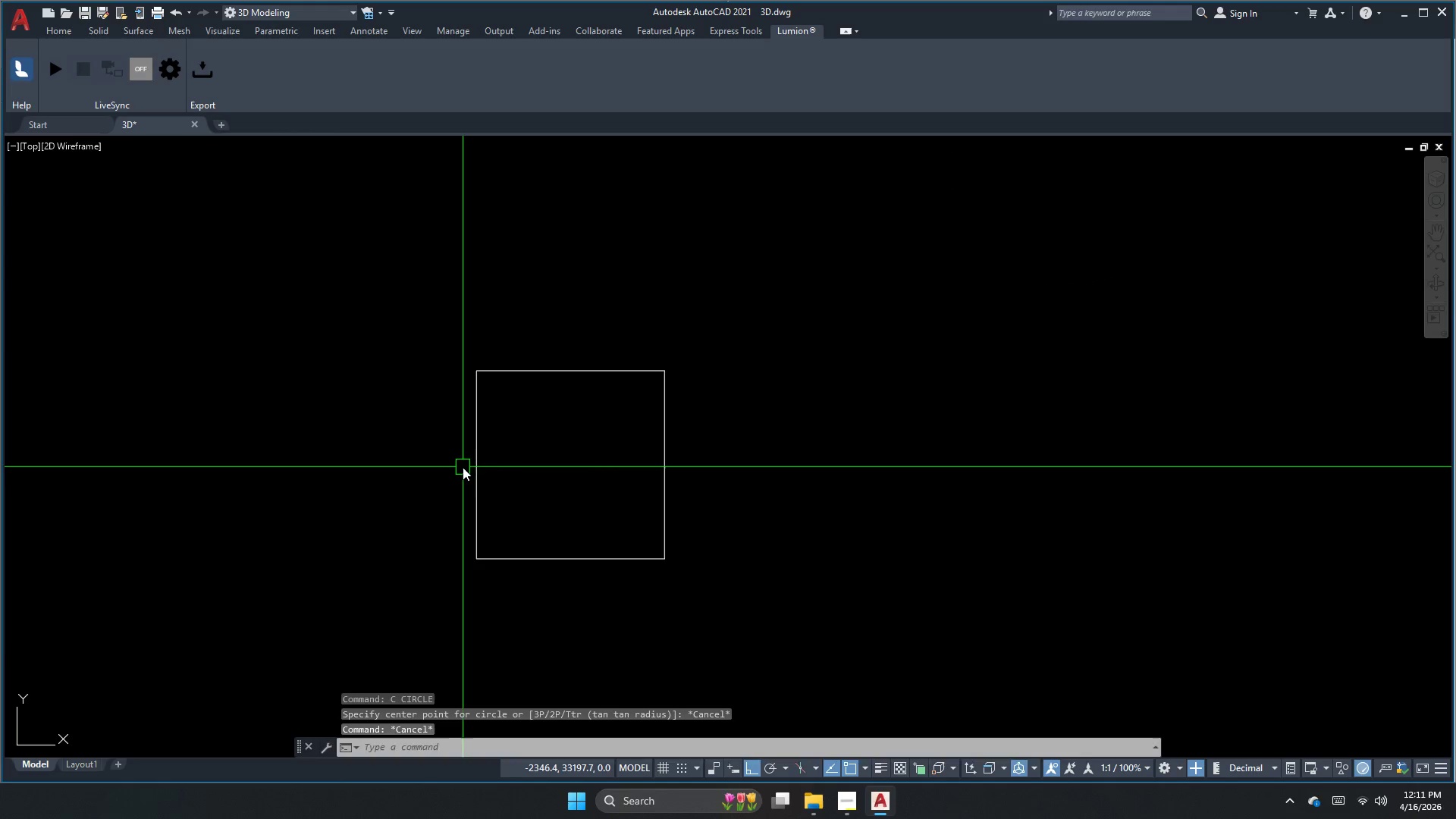 
scroll: coordinate [463, 468], scroll_direction: up, amount: 2.0
 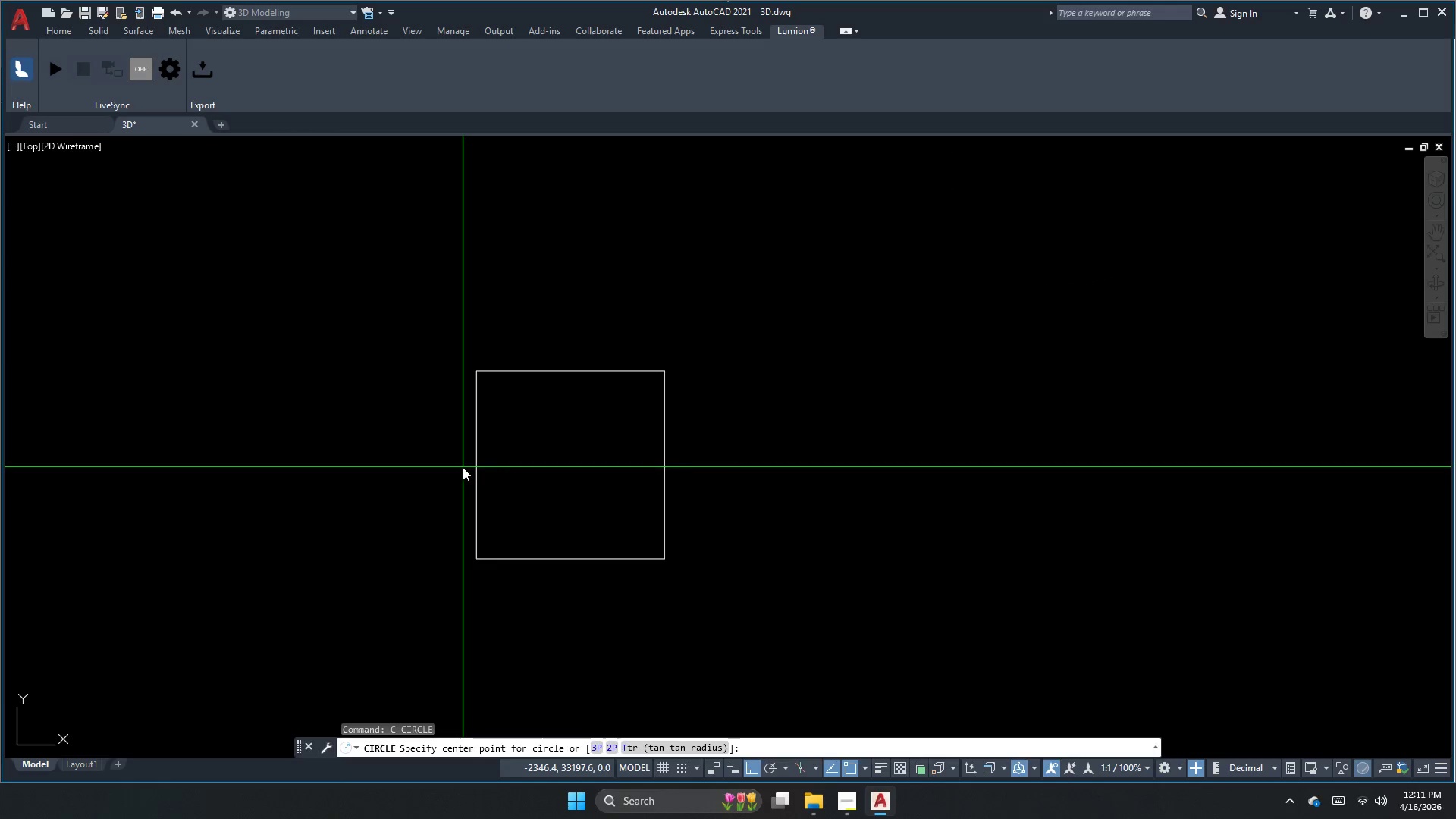 
key(O)
 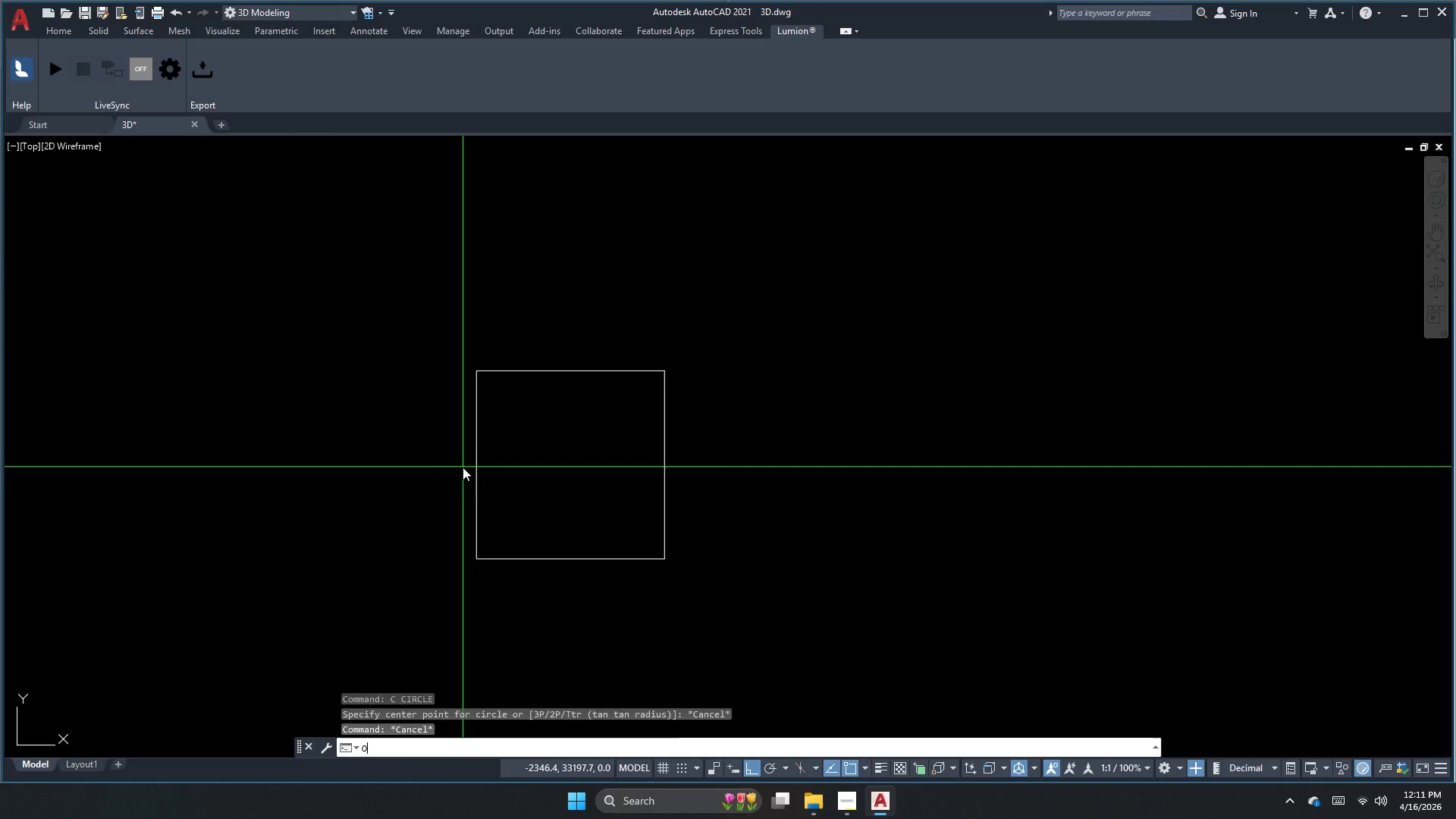 
key(Space)
 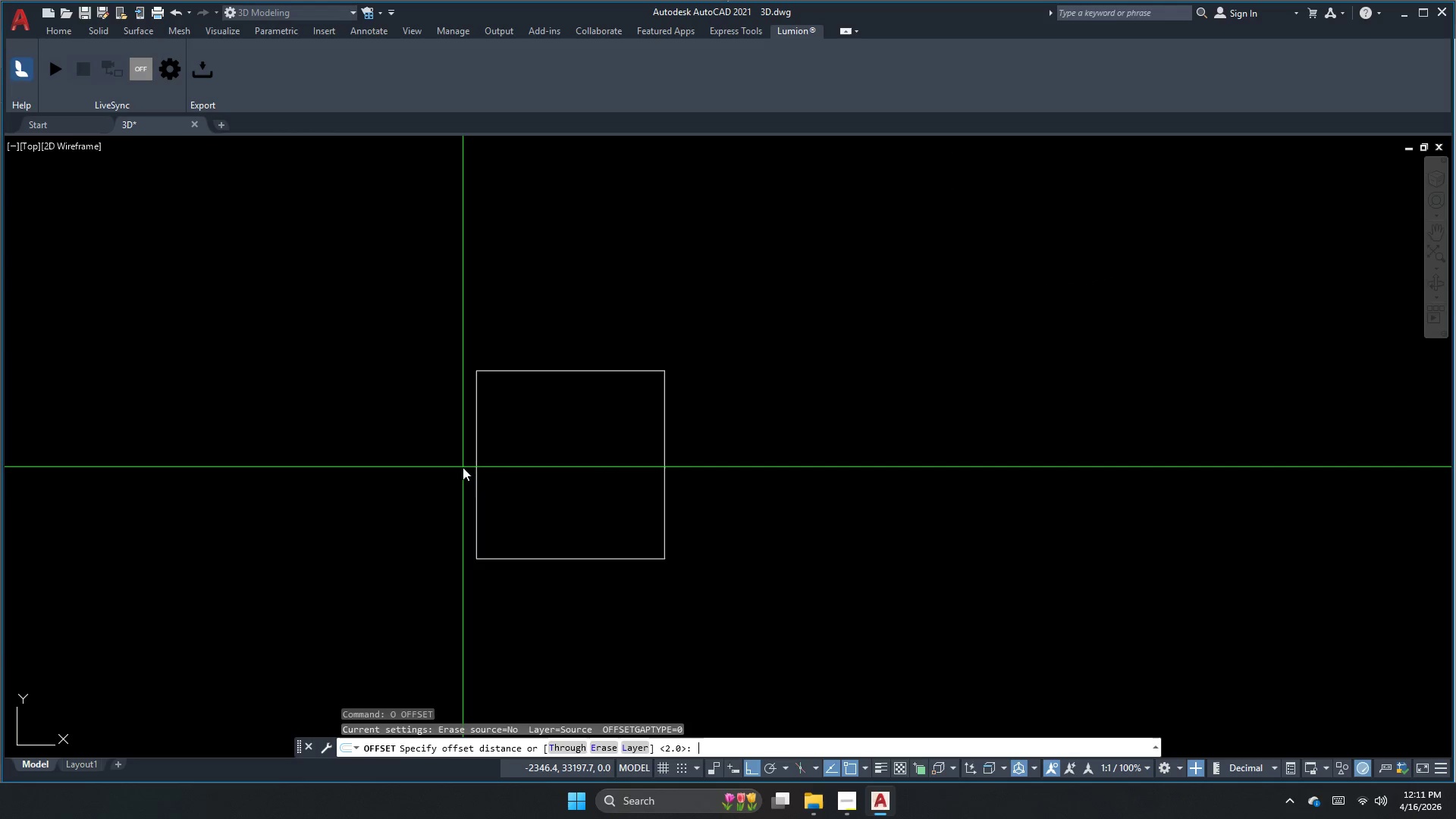 
key(Numpad1)
 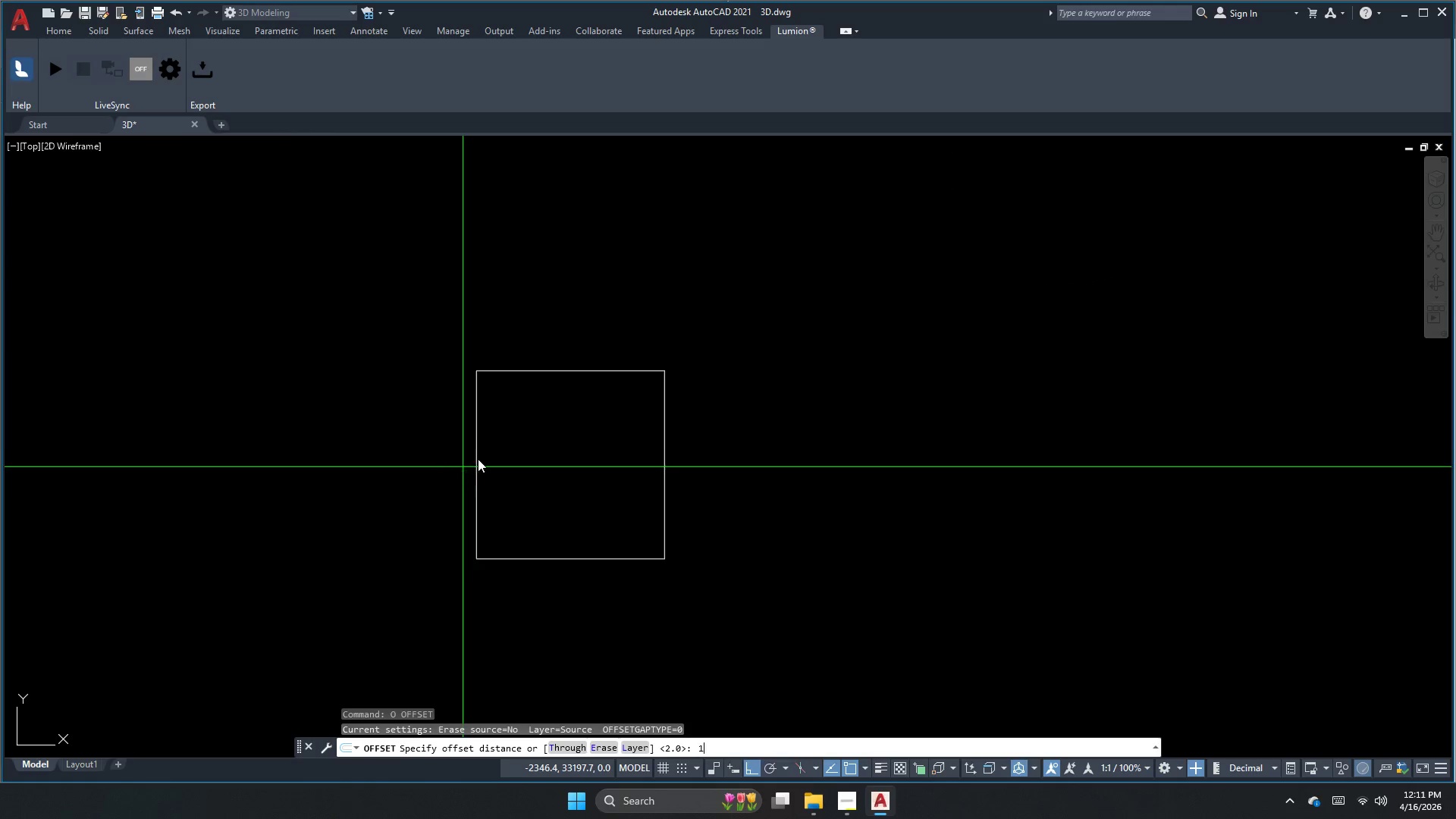 
key(NumpadEnter)
 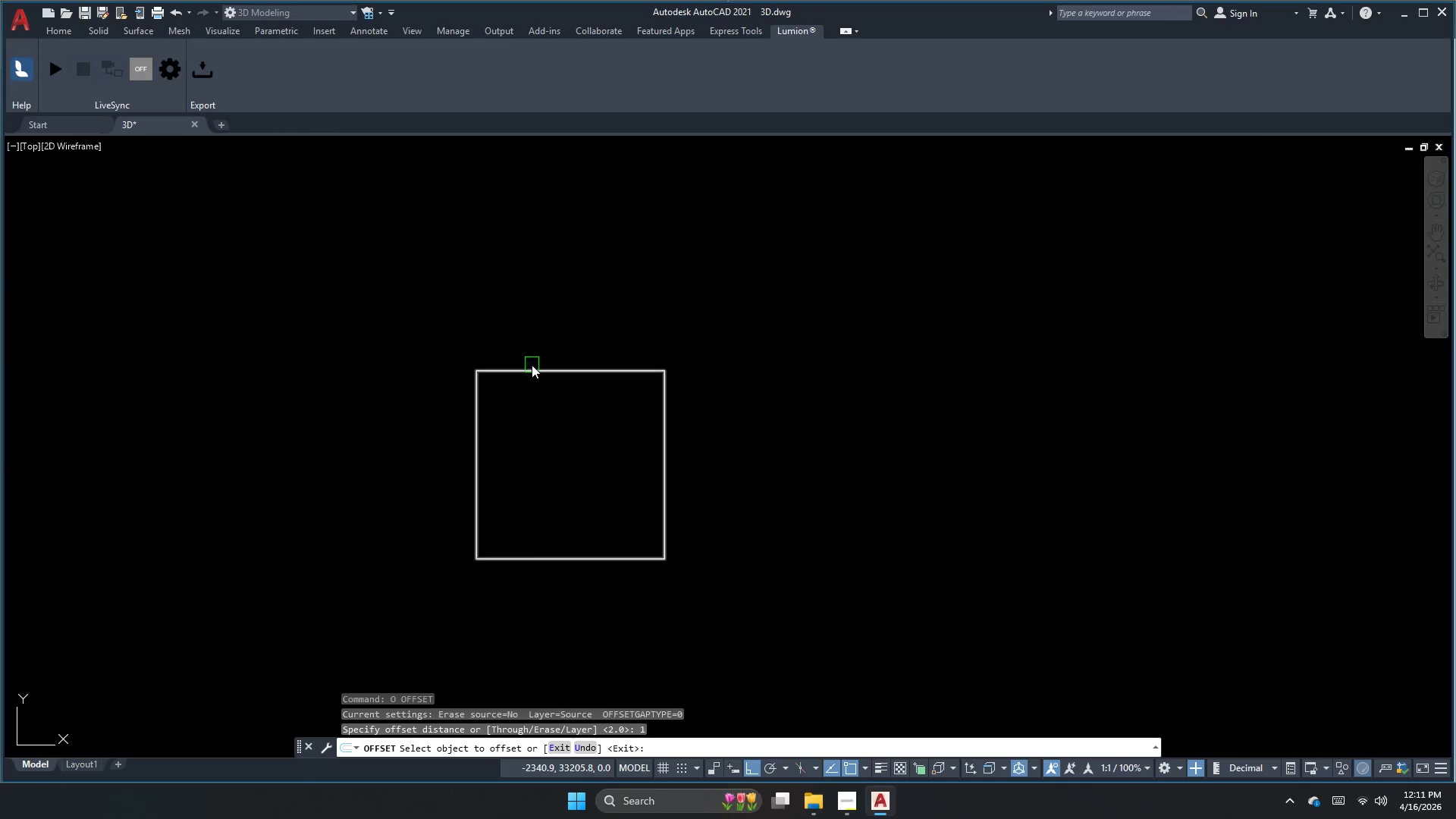 
left_click_drag(start_coordinate=[532, 365], to_coordinate=[530, 369])
 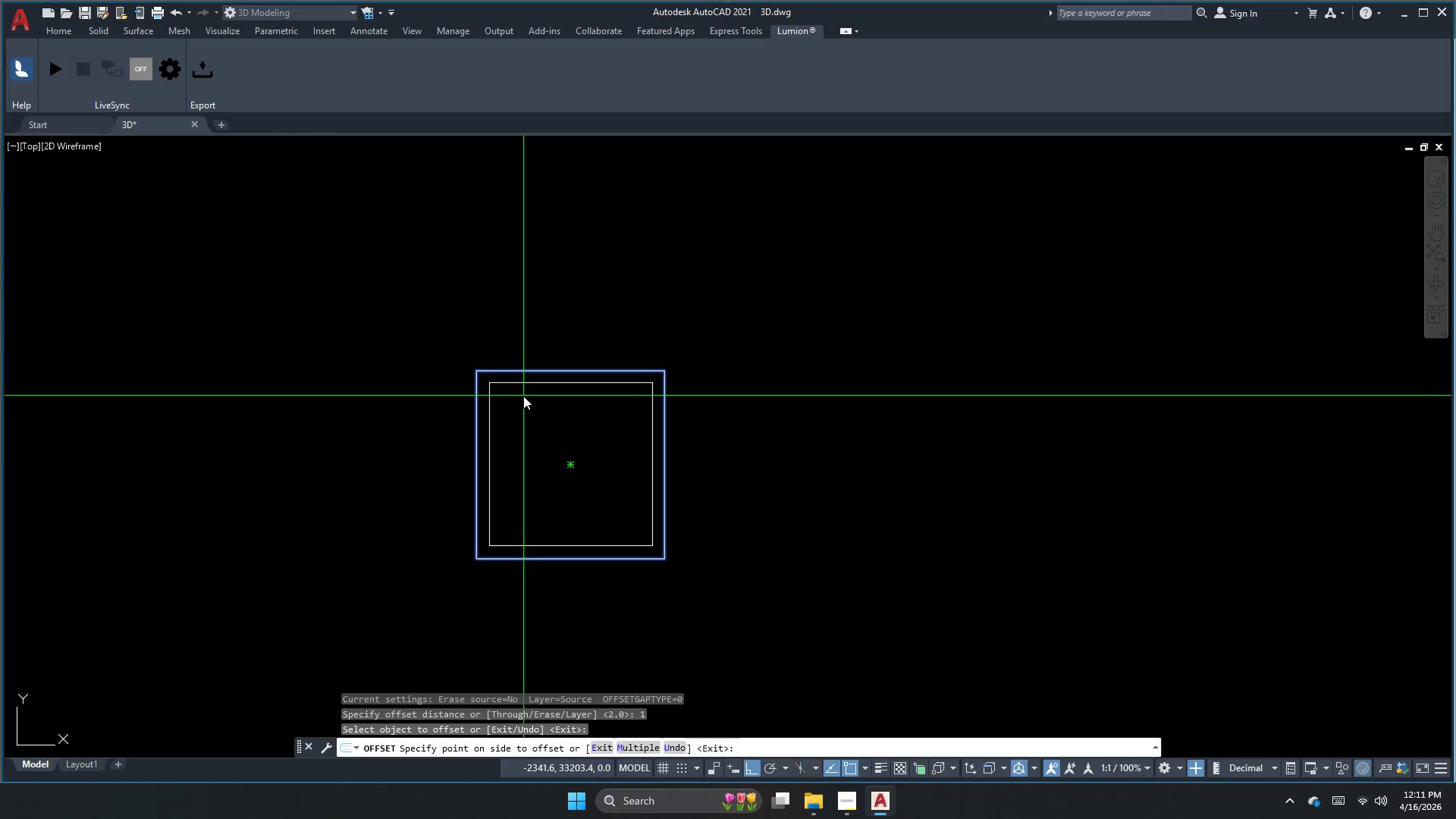 
key(Escape)
 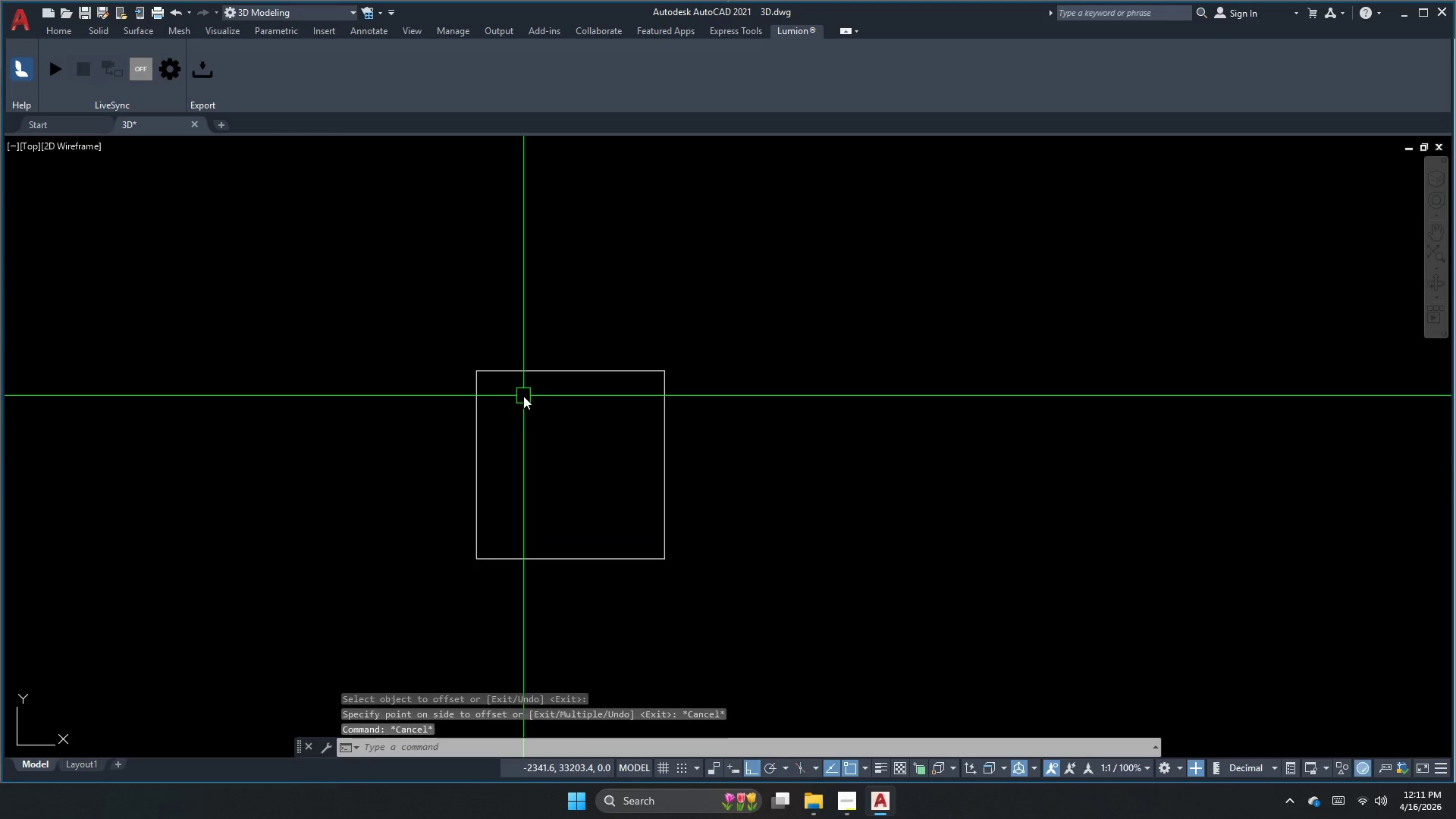 
key(Escape)
 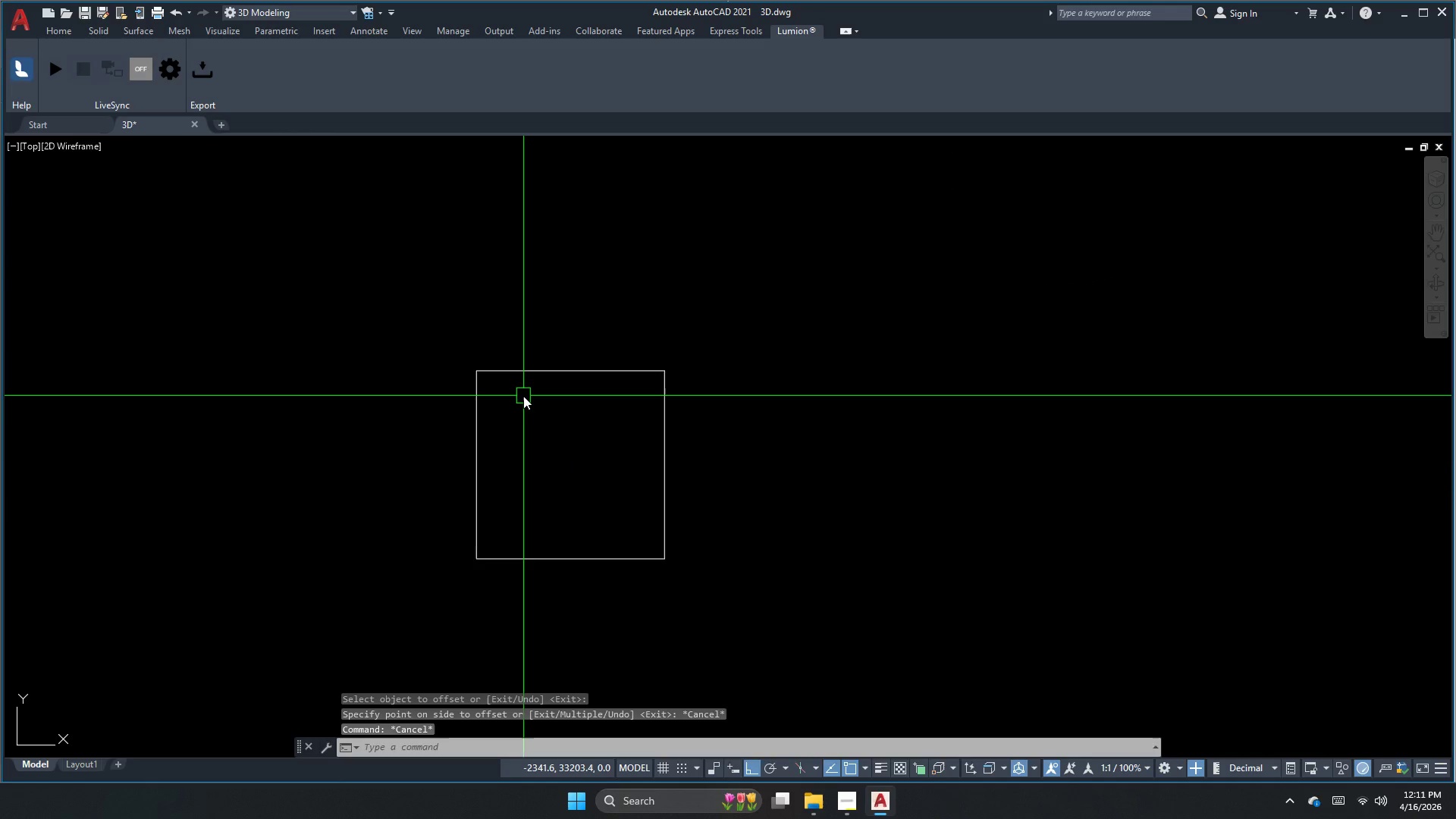 
key(O)
 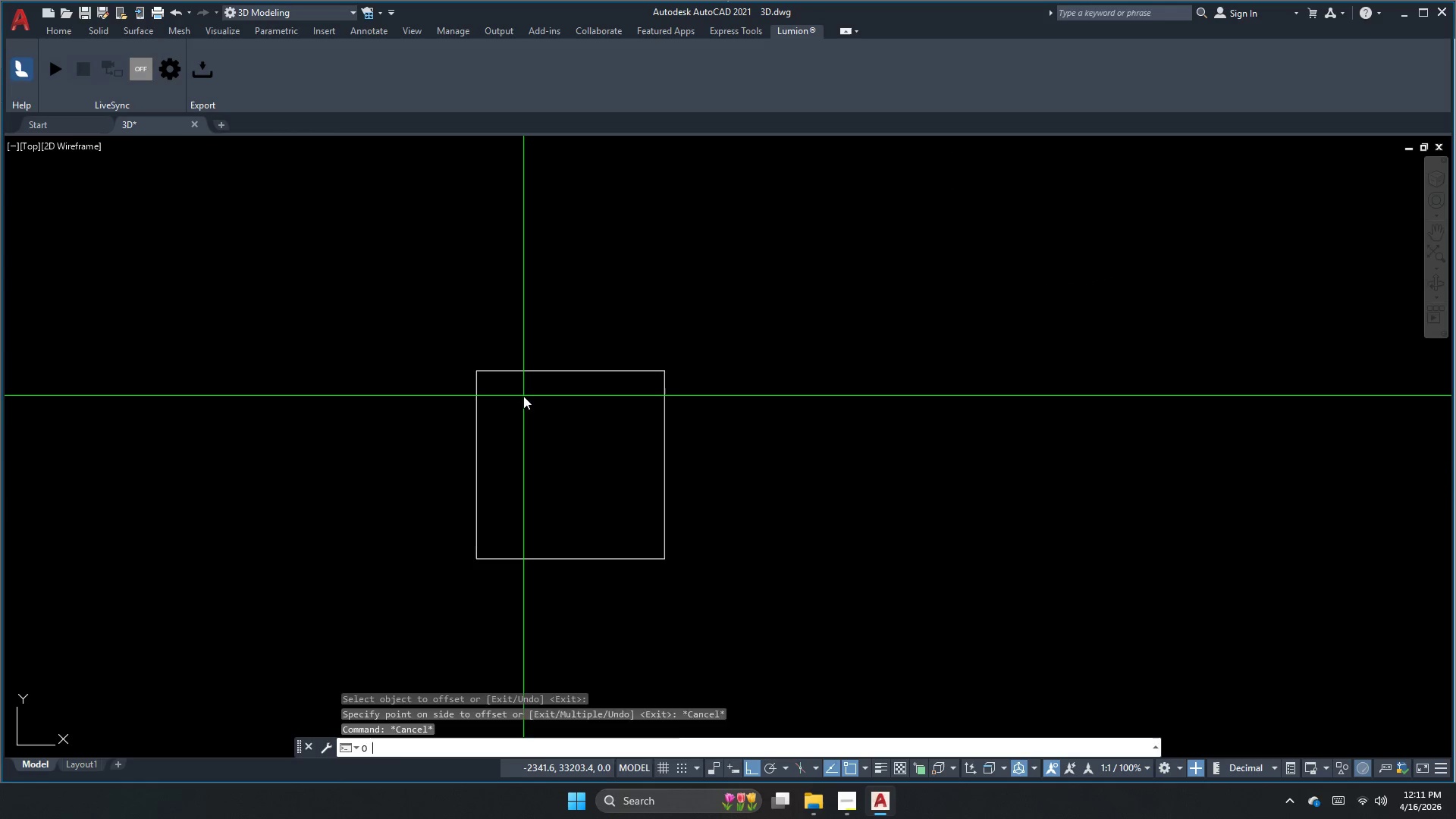 
key(Space)
 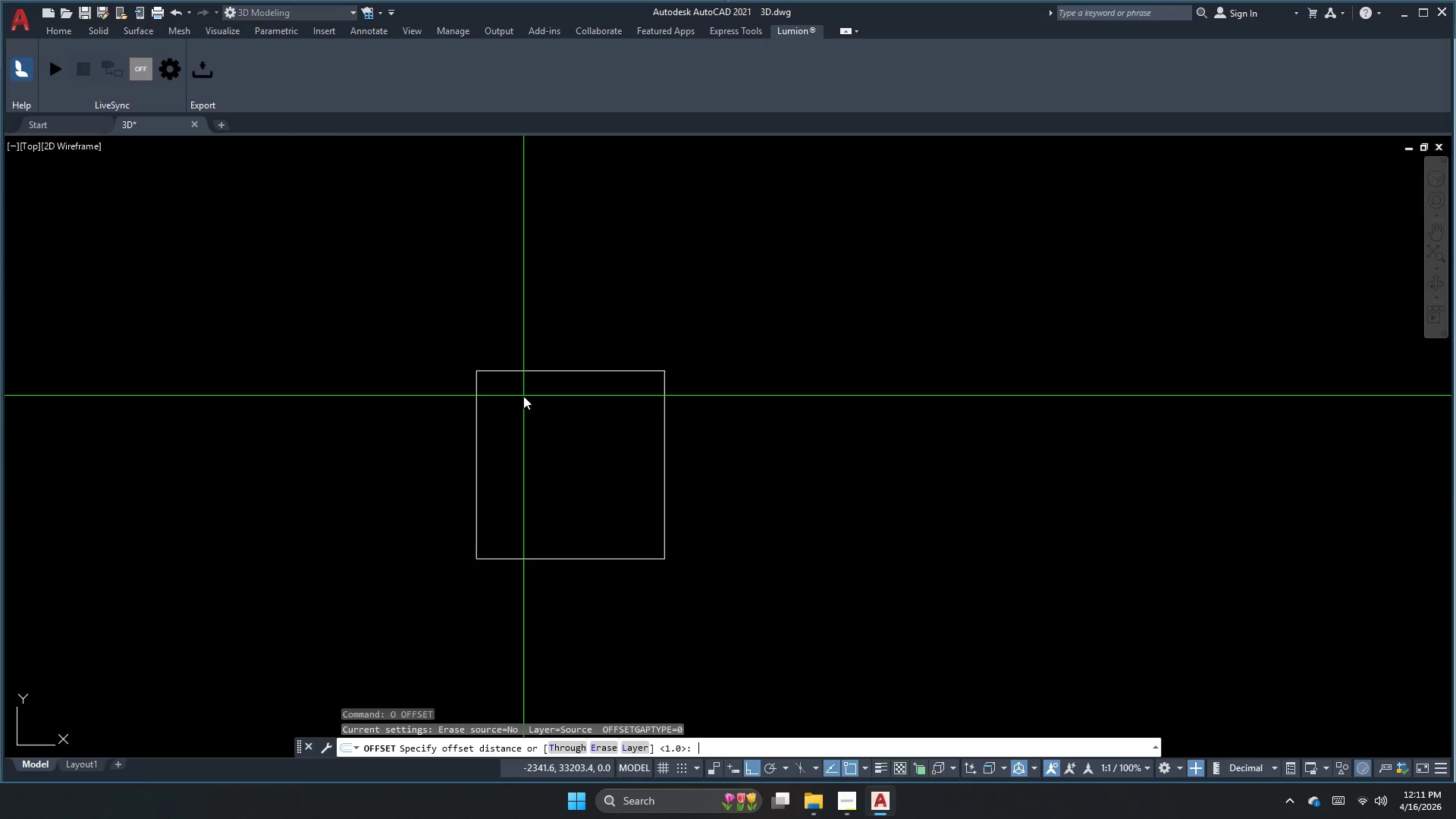 
key(Numpad1)
 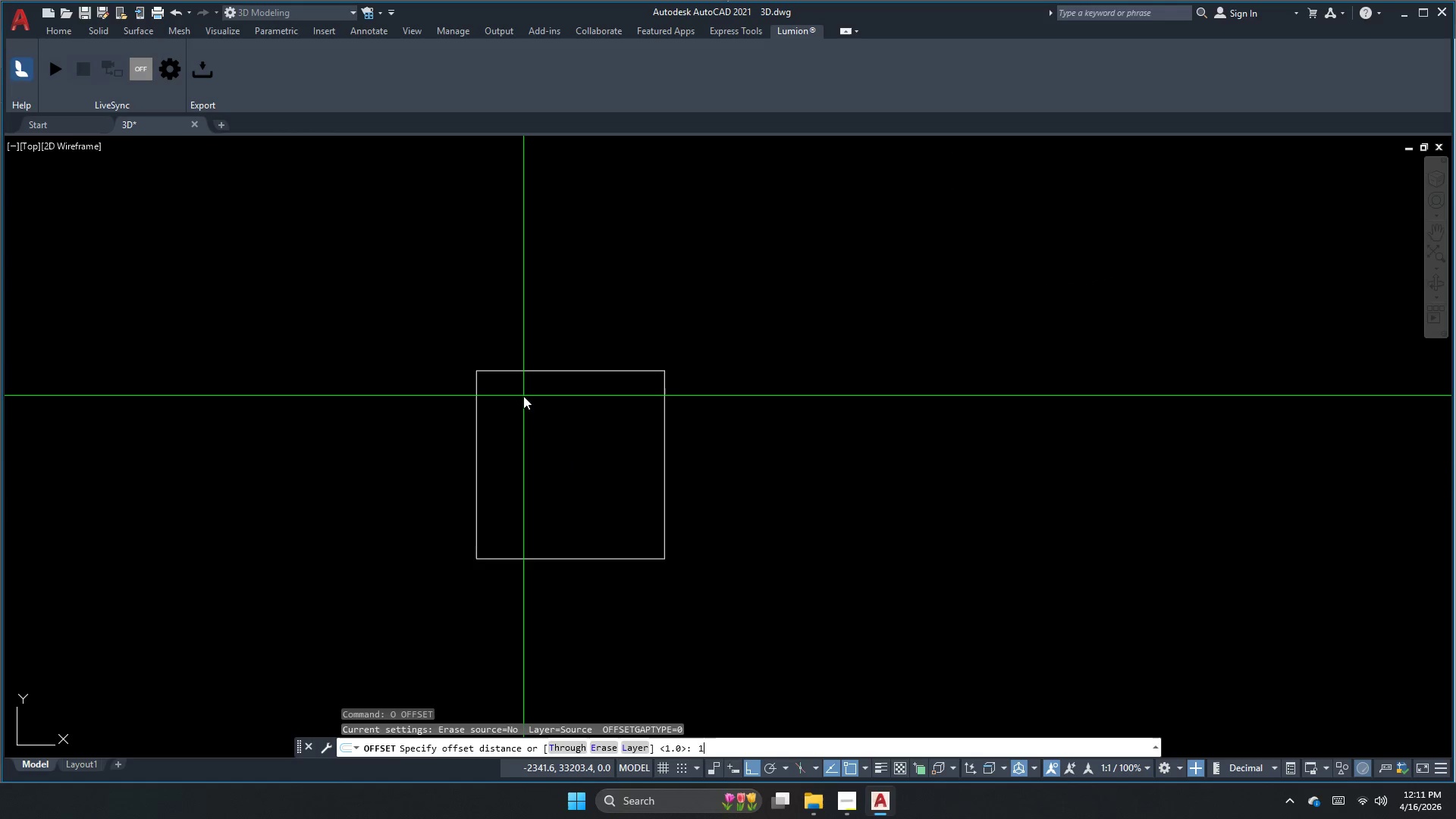 
key(NumpadDecimal)
 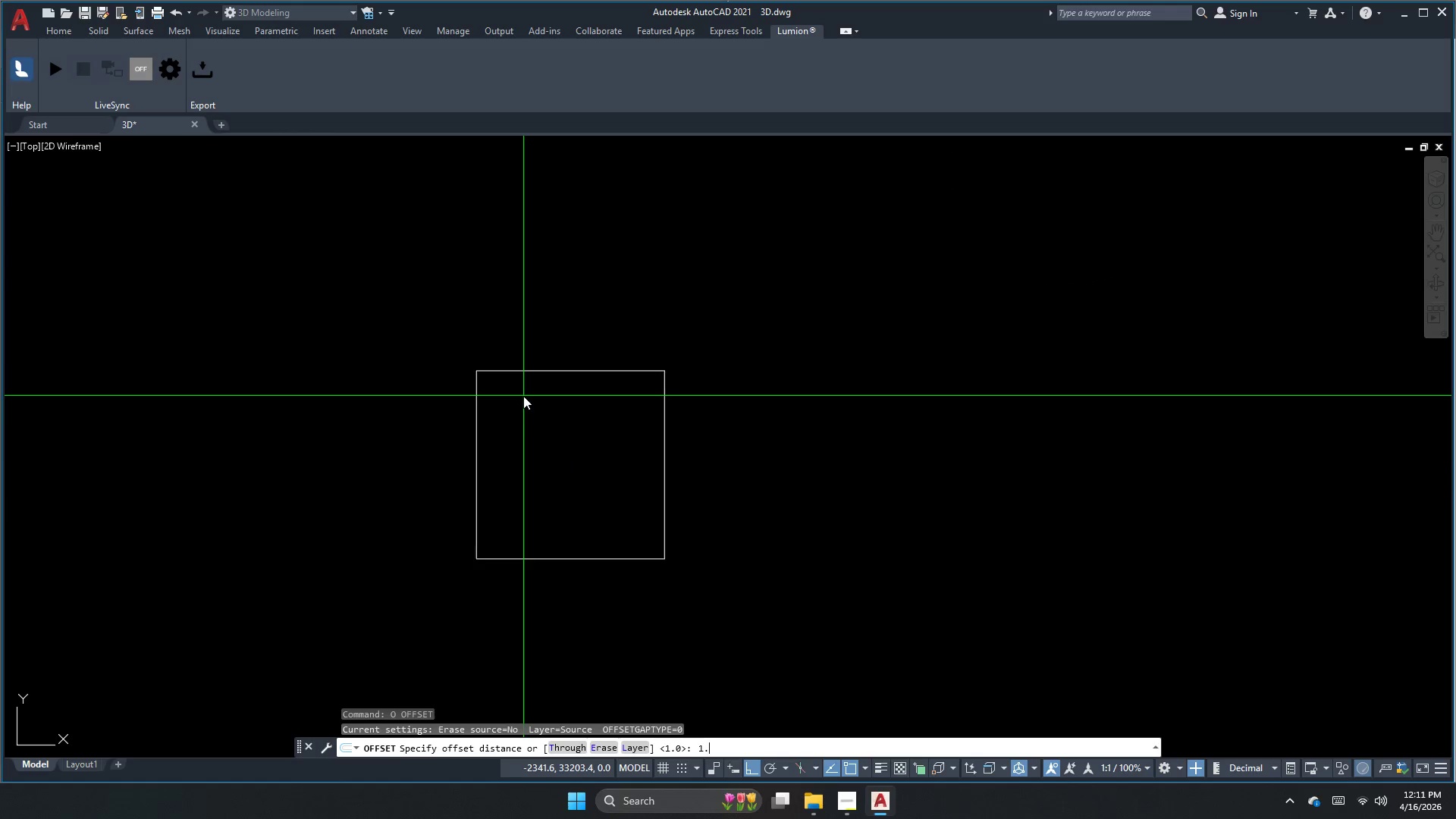 
key(Numpad5)
 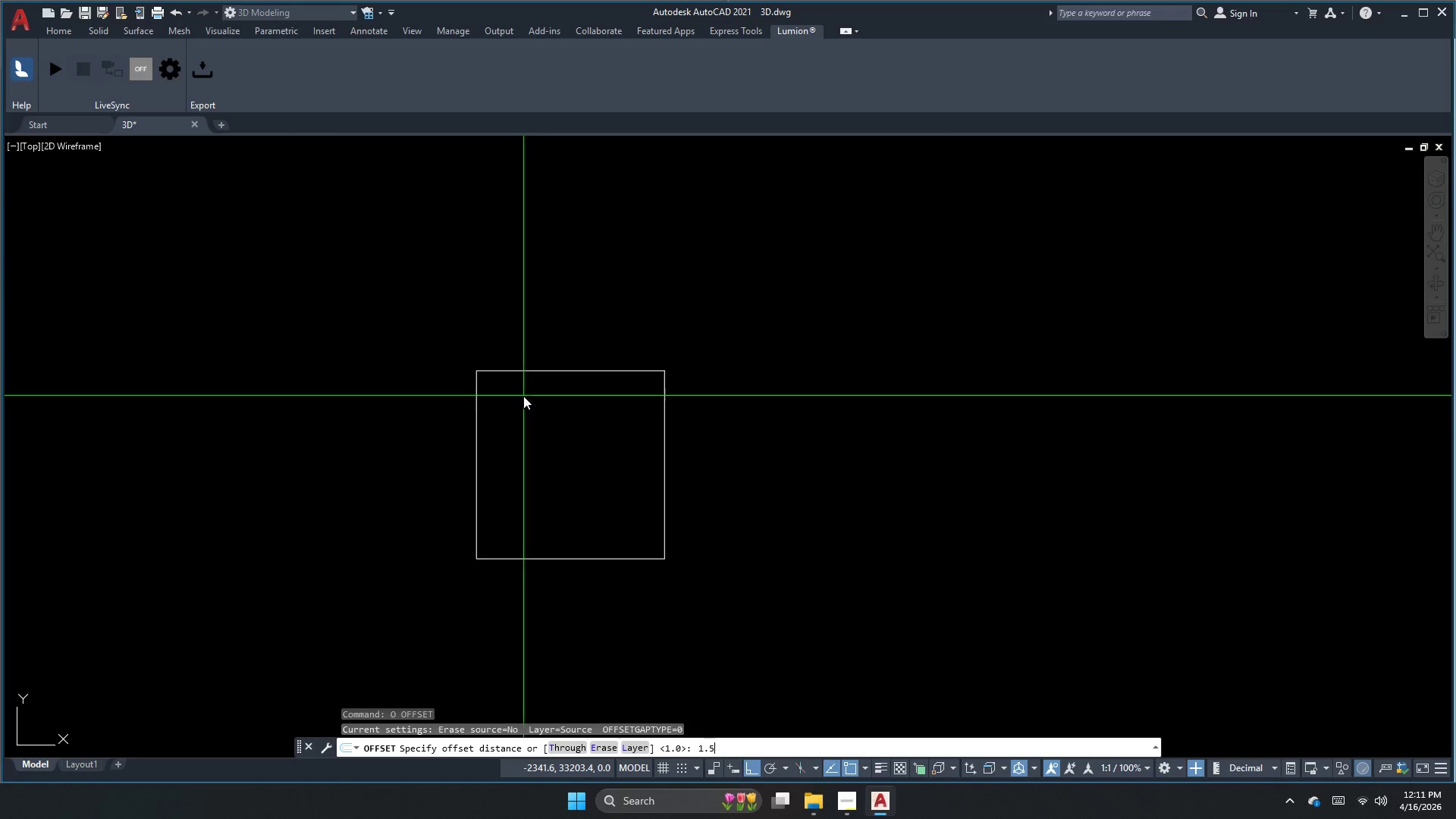 
key(NumpadEnter)
 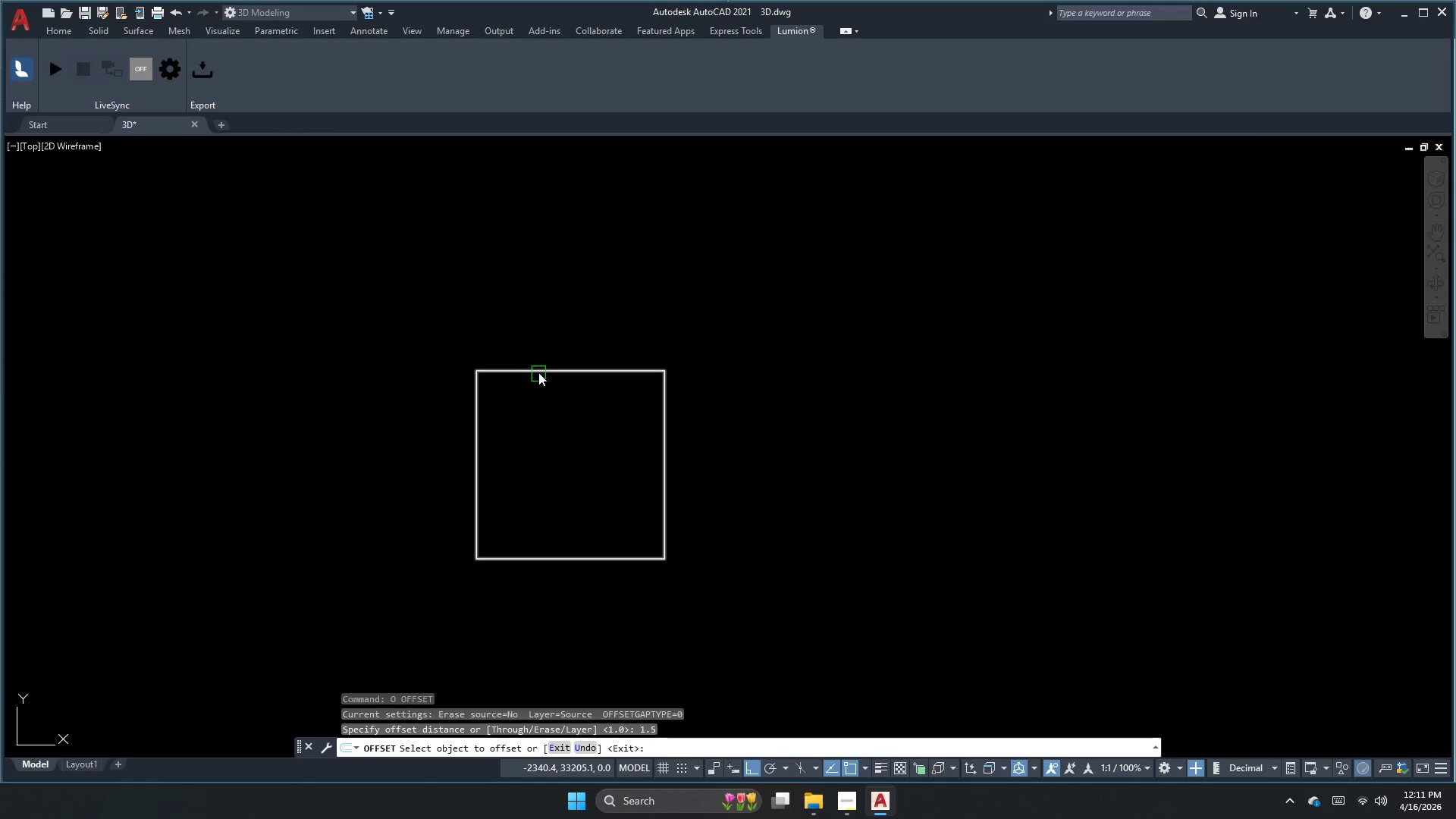 
left_click_drag(start_coordinate=[538, 369], to_coordinate=[536, 391])
 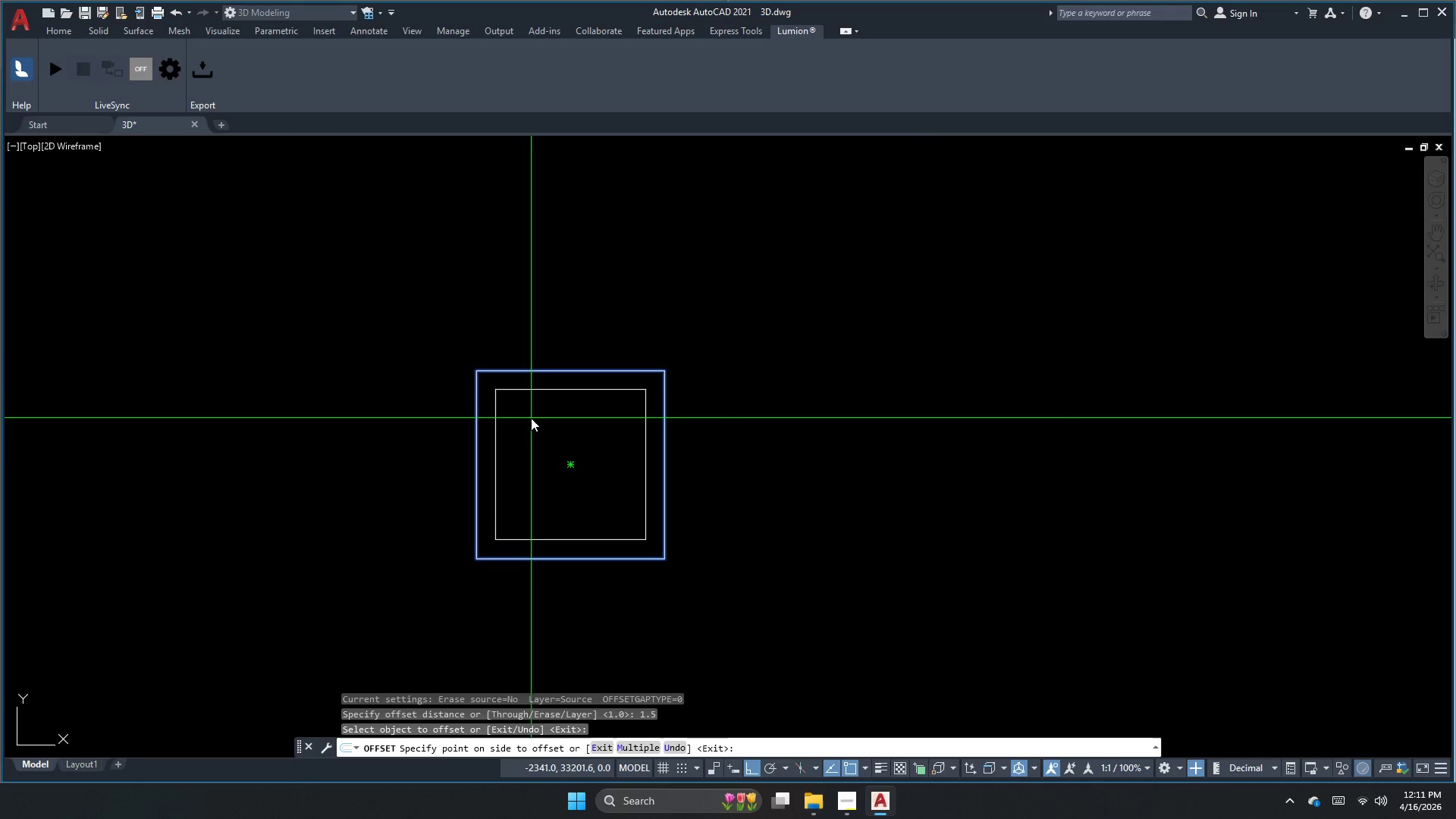 
double_click([531, 418])
 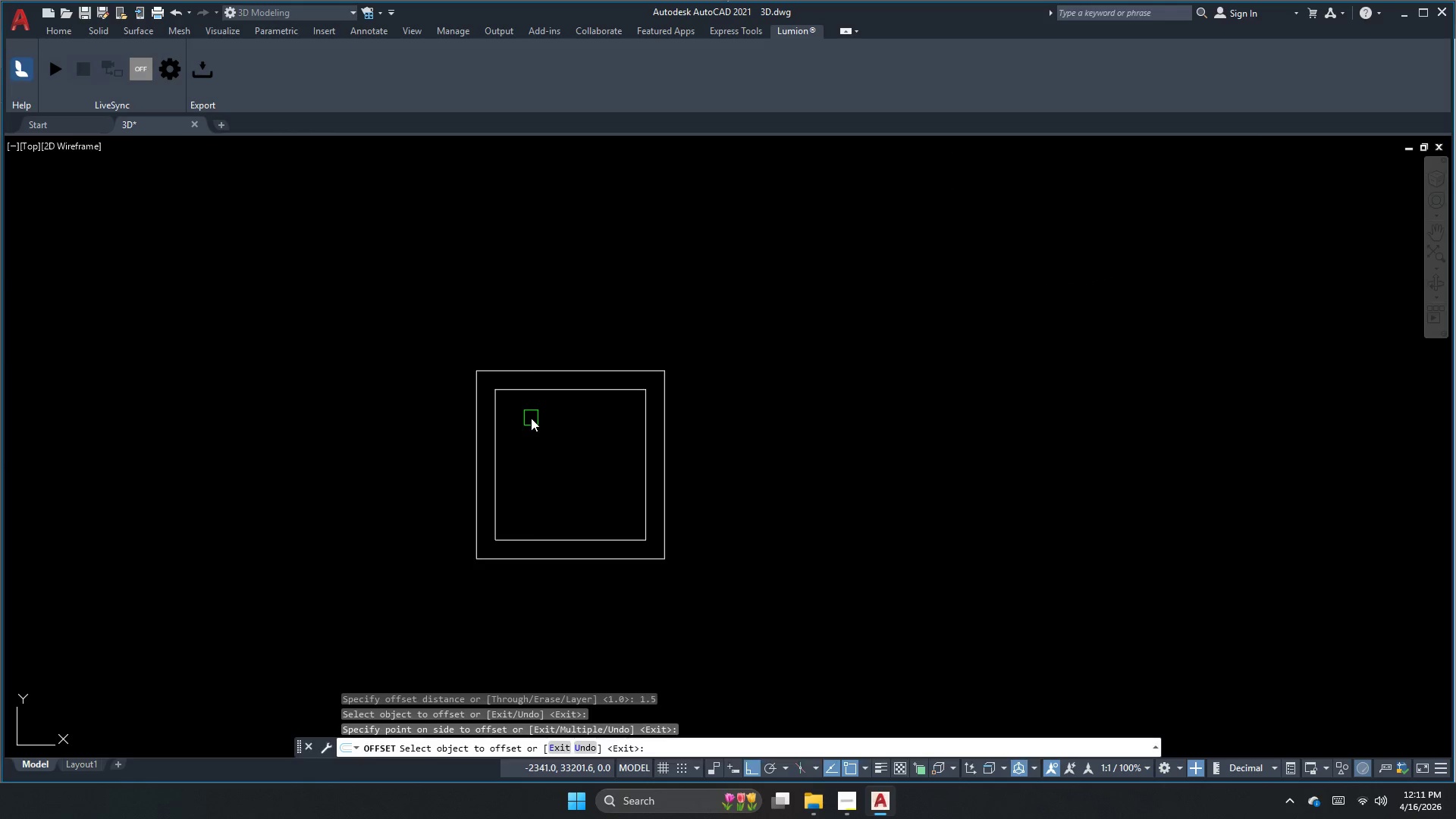 
key(Escape)
key(Escape)
key(Escape)
key(Escape)
type(pl )
 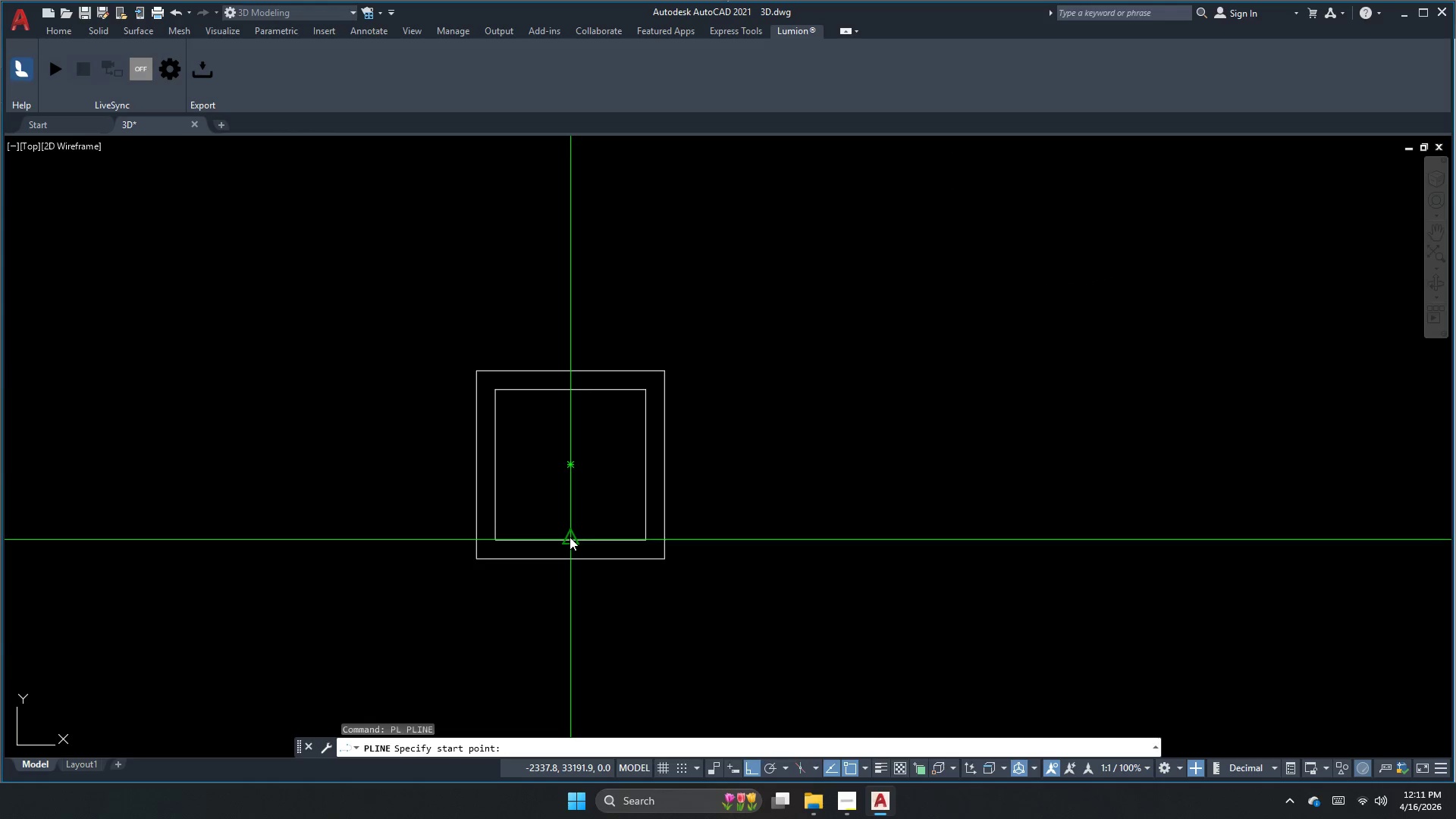 
left_click_drag(start_coordinate=[570, 537], to_coordinate=[571, 530])
 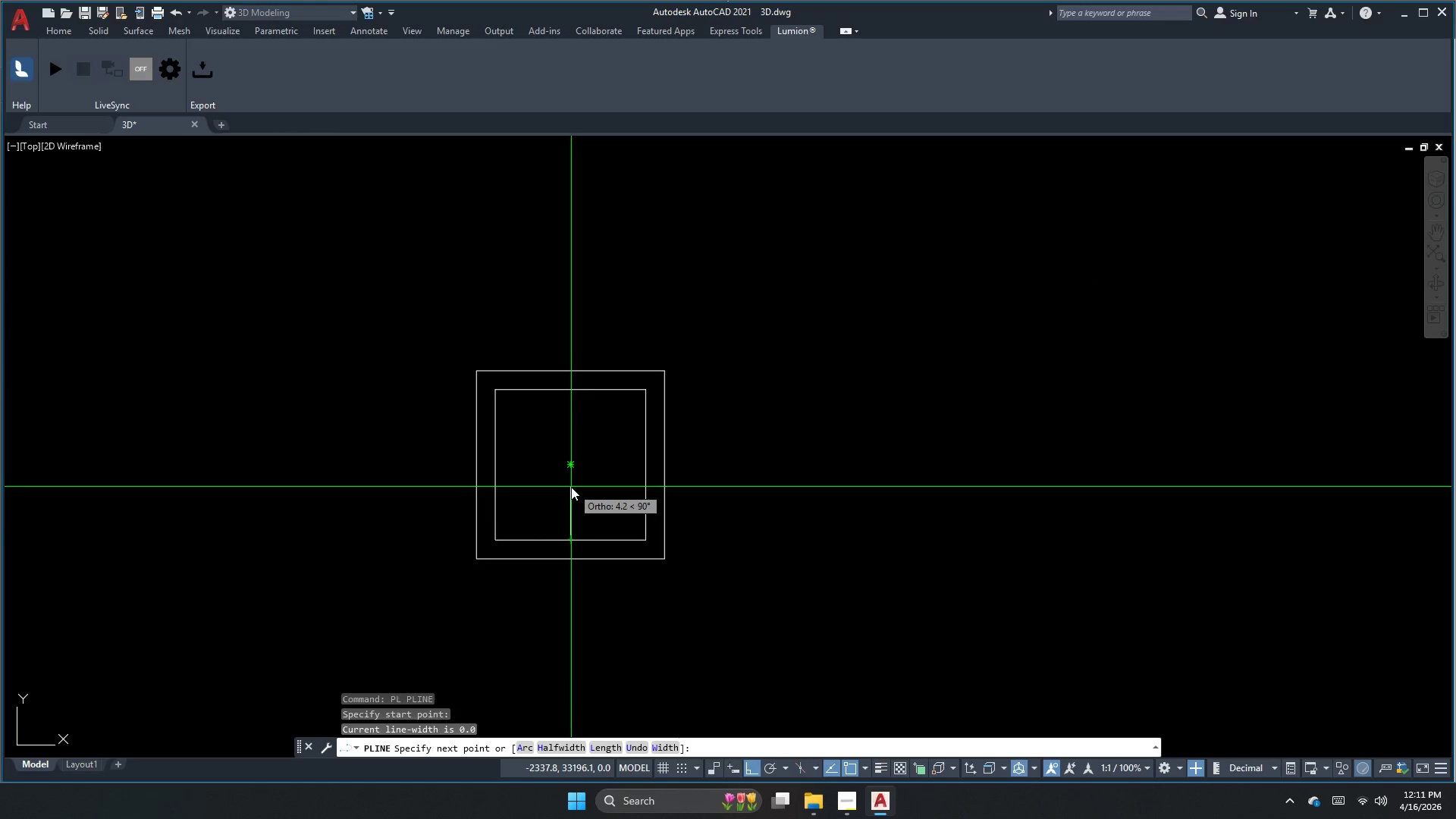 
key(Escape)
 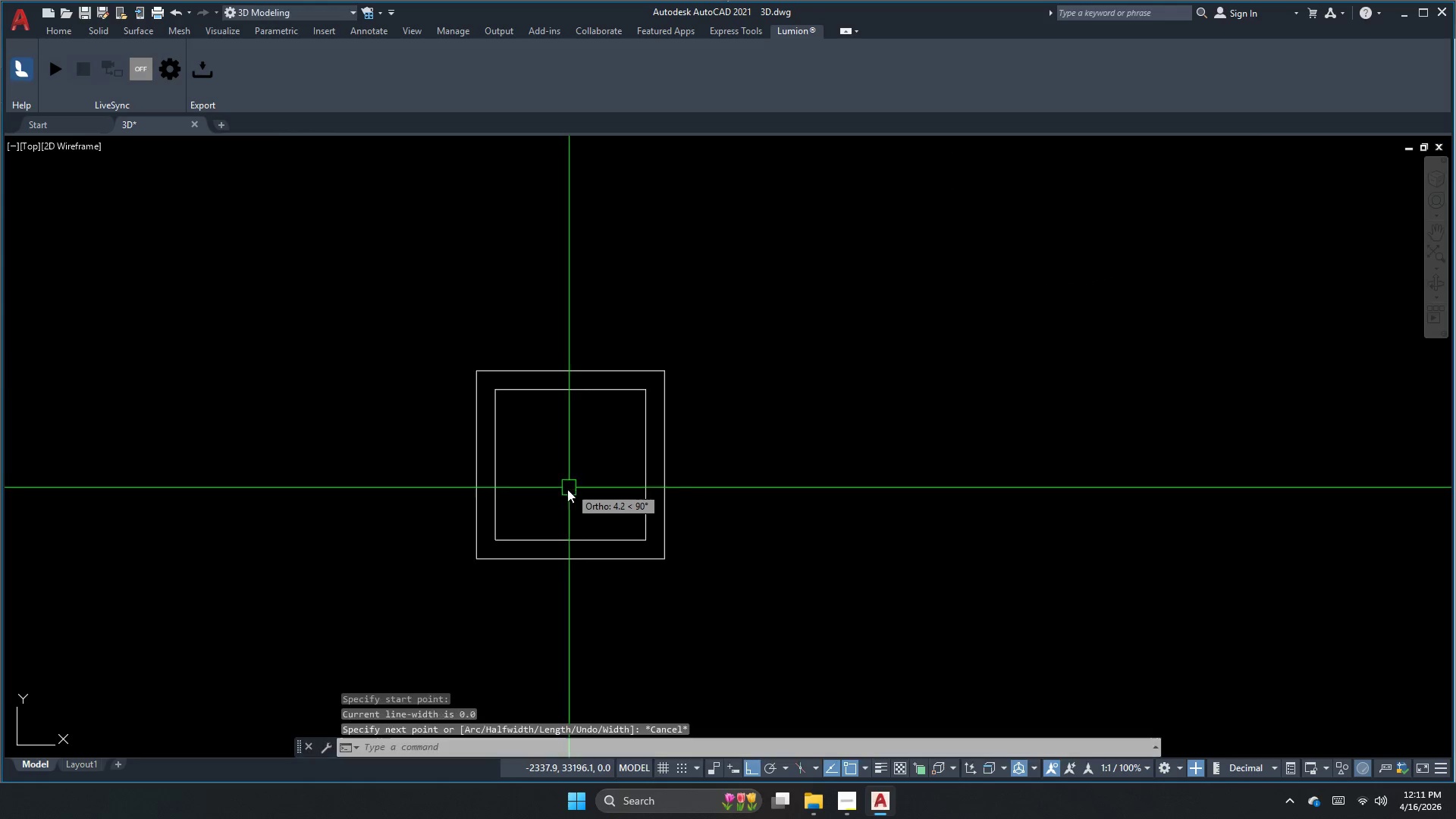 
key(S)
 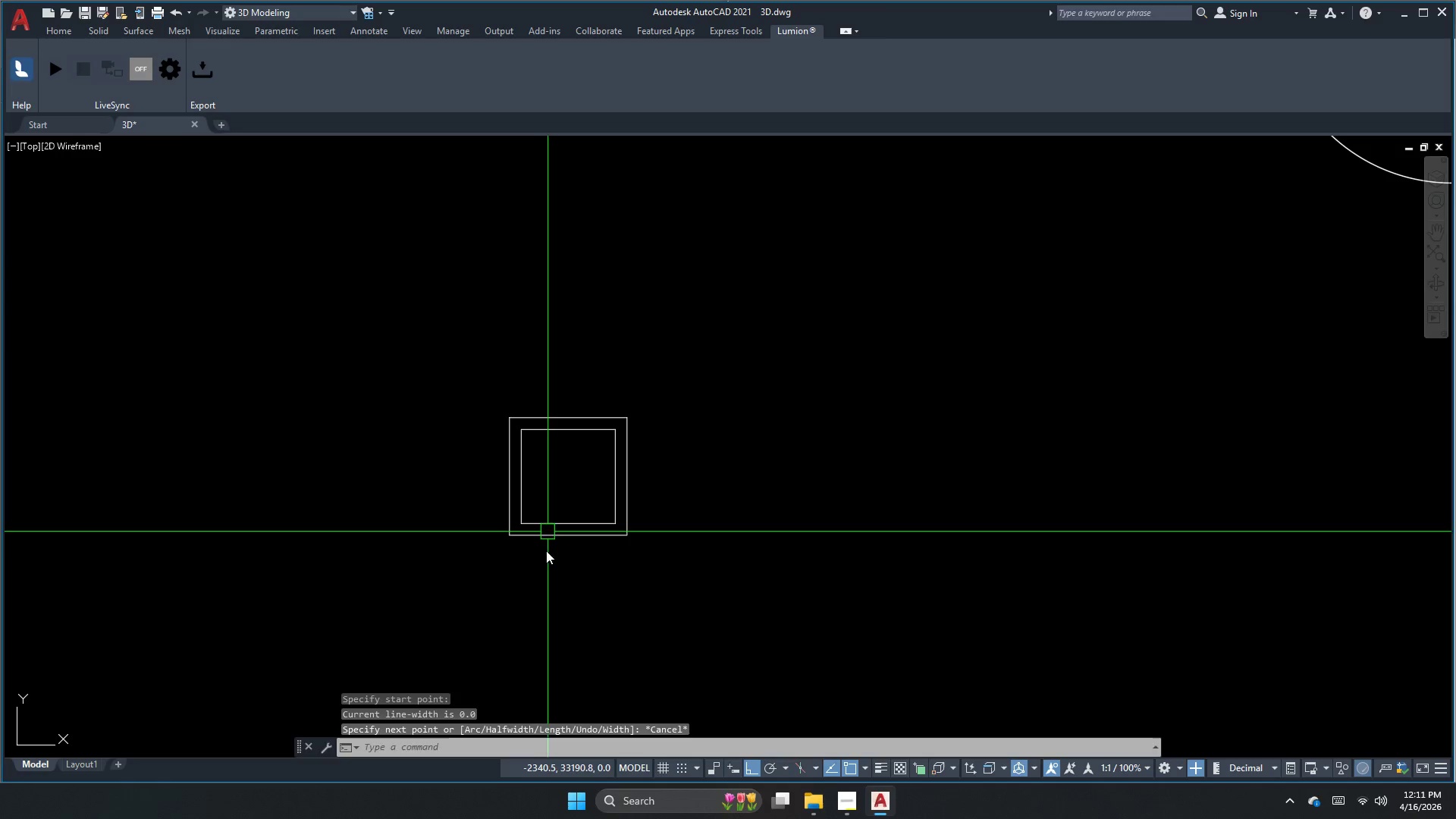 
key(Space)
 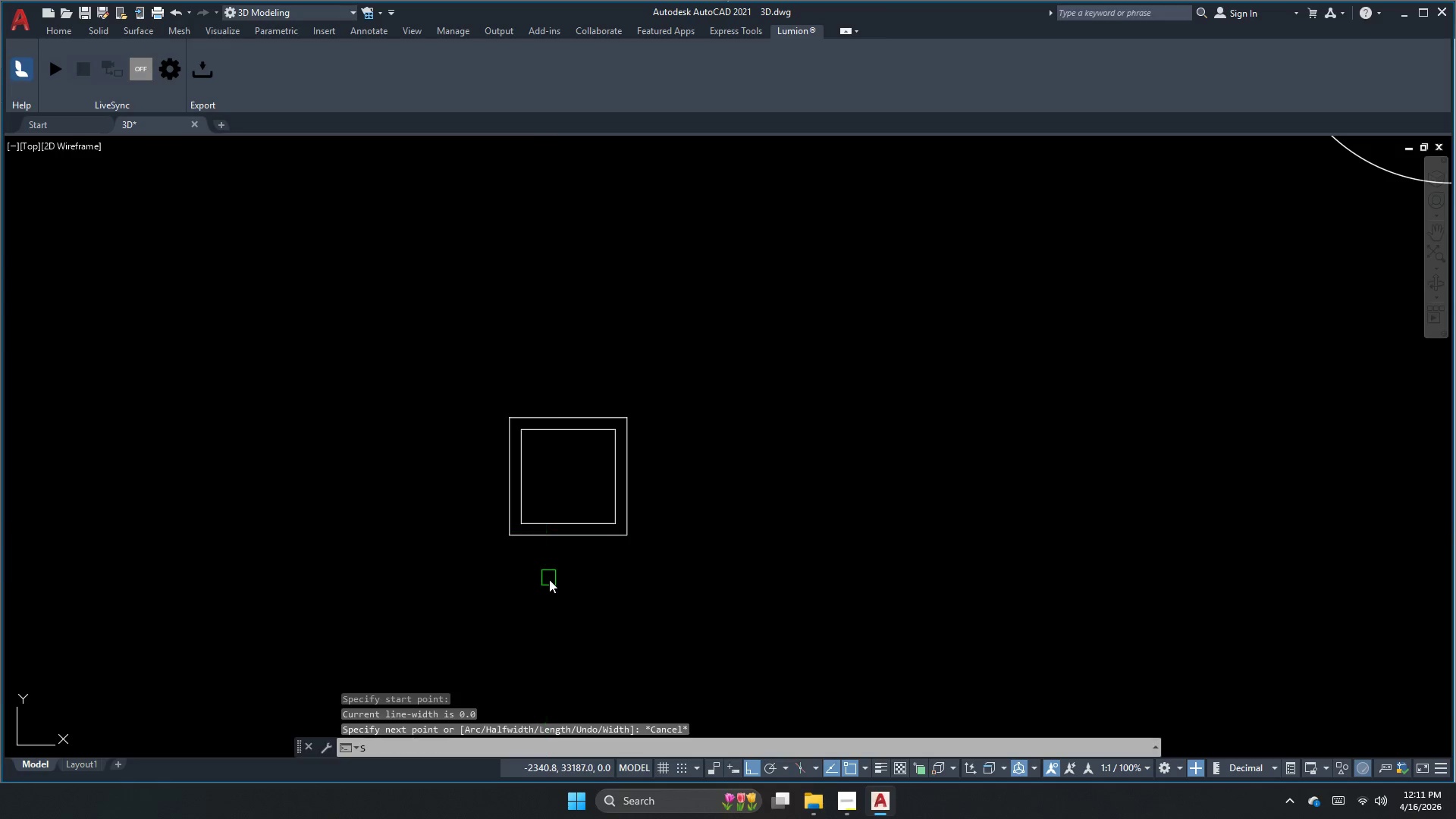 
left_click_drag(start_coordinate=[549, 579], to_coordinate=[543, 557])
 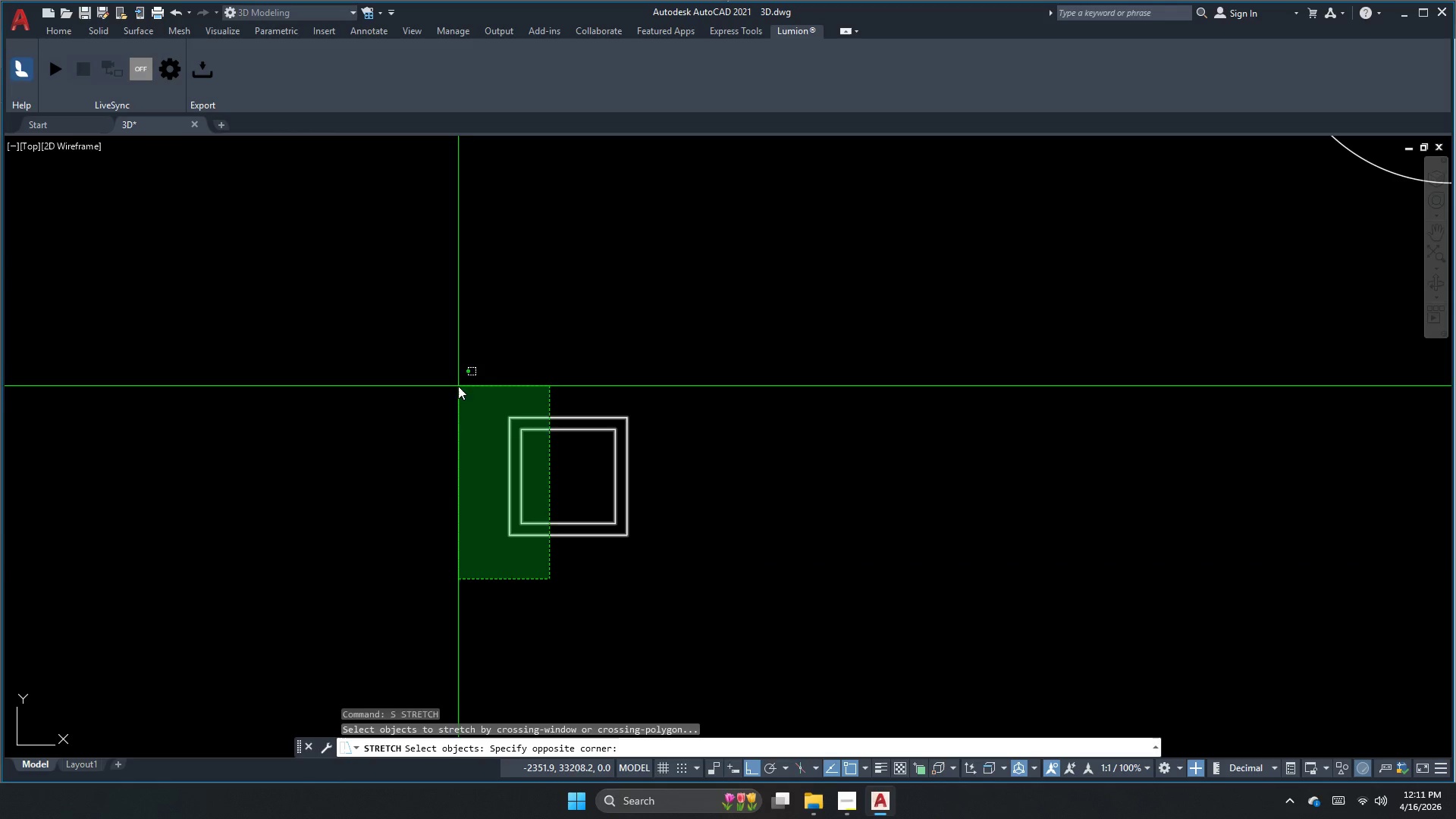 
scroll: coordinate [563, 496], scroll_direction: down, amount: 1.0
 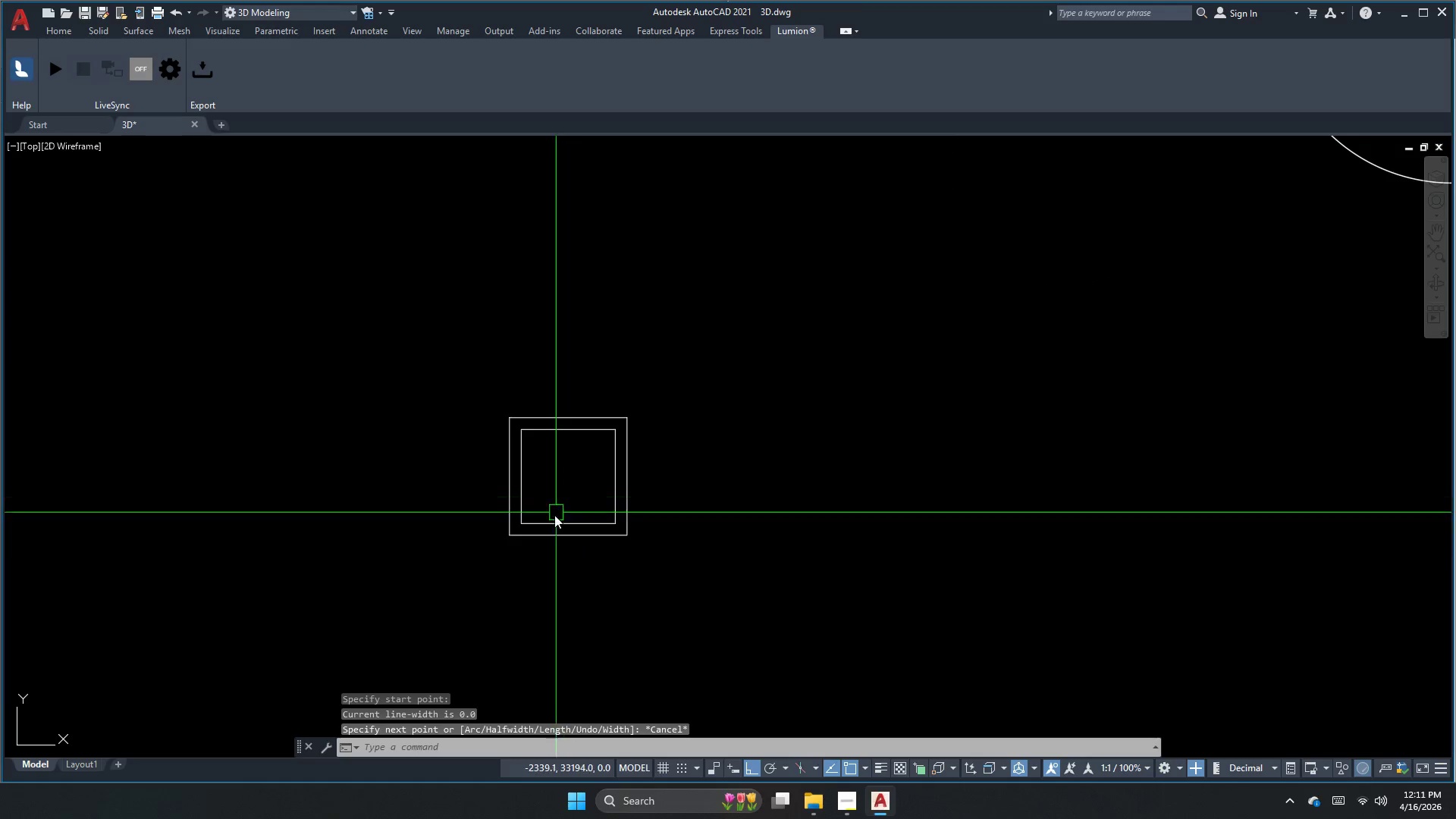 
double_click([458, 374])
 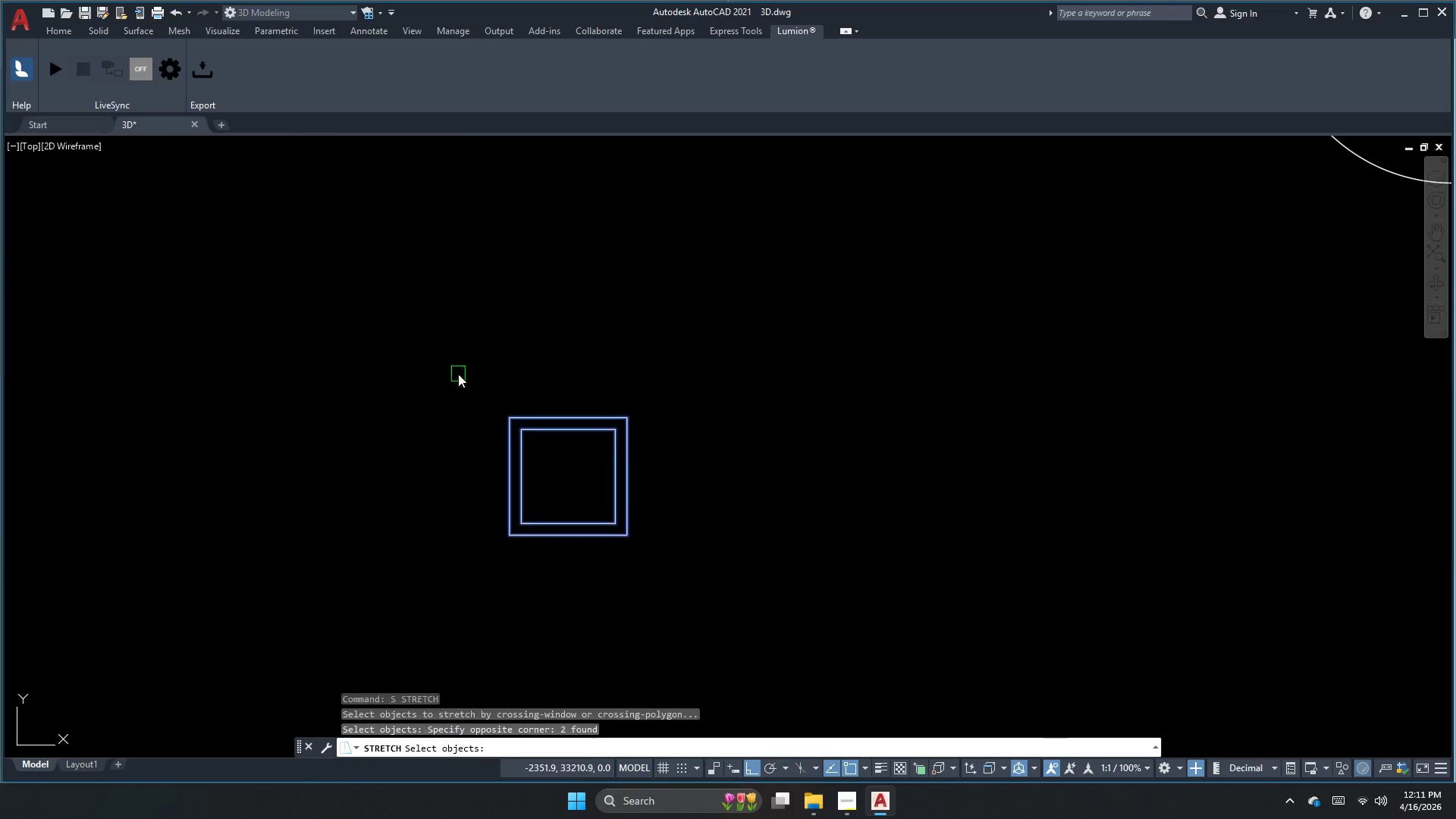 
key(Space)
 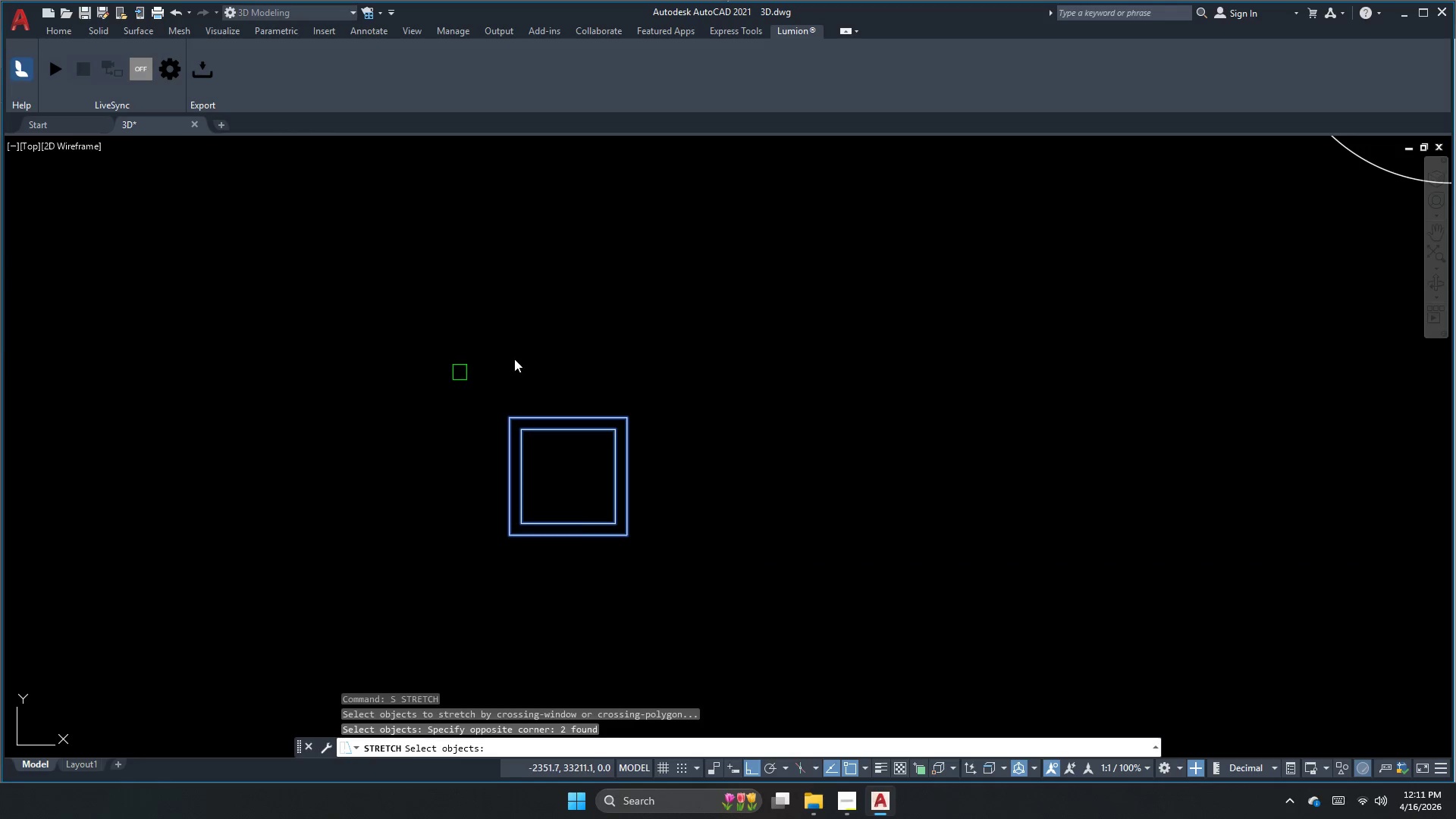 
triple_click([535, 350])
 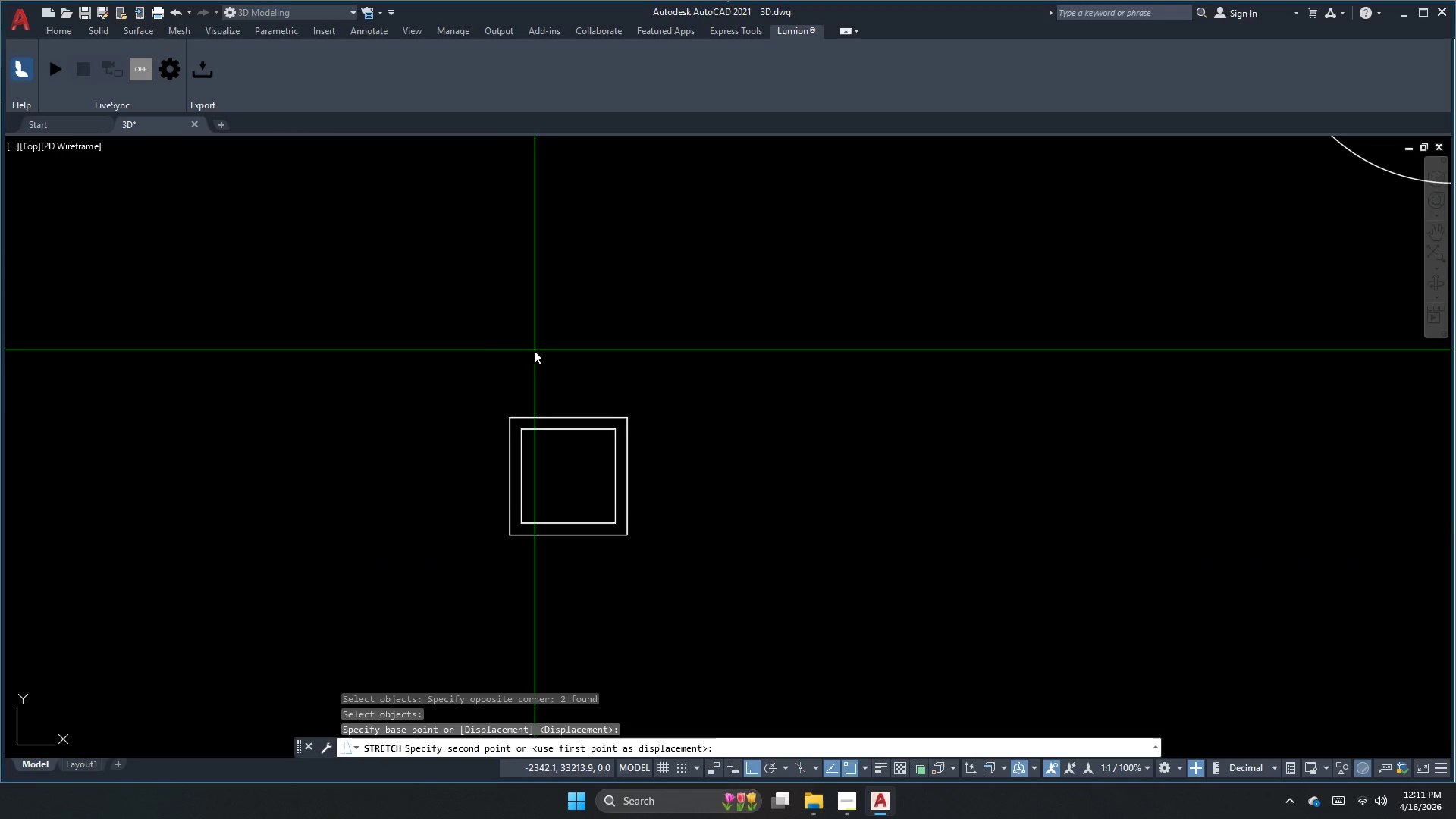 
left_click_drag(start_coordinate=[532, 350], to_coordinate=[526, 350])
 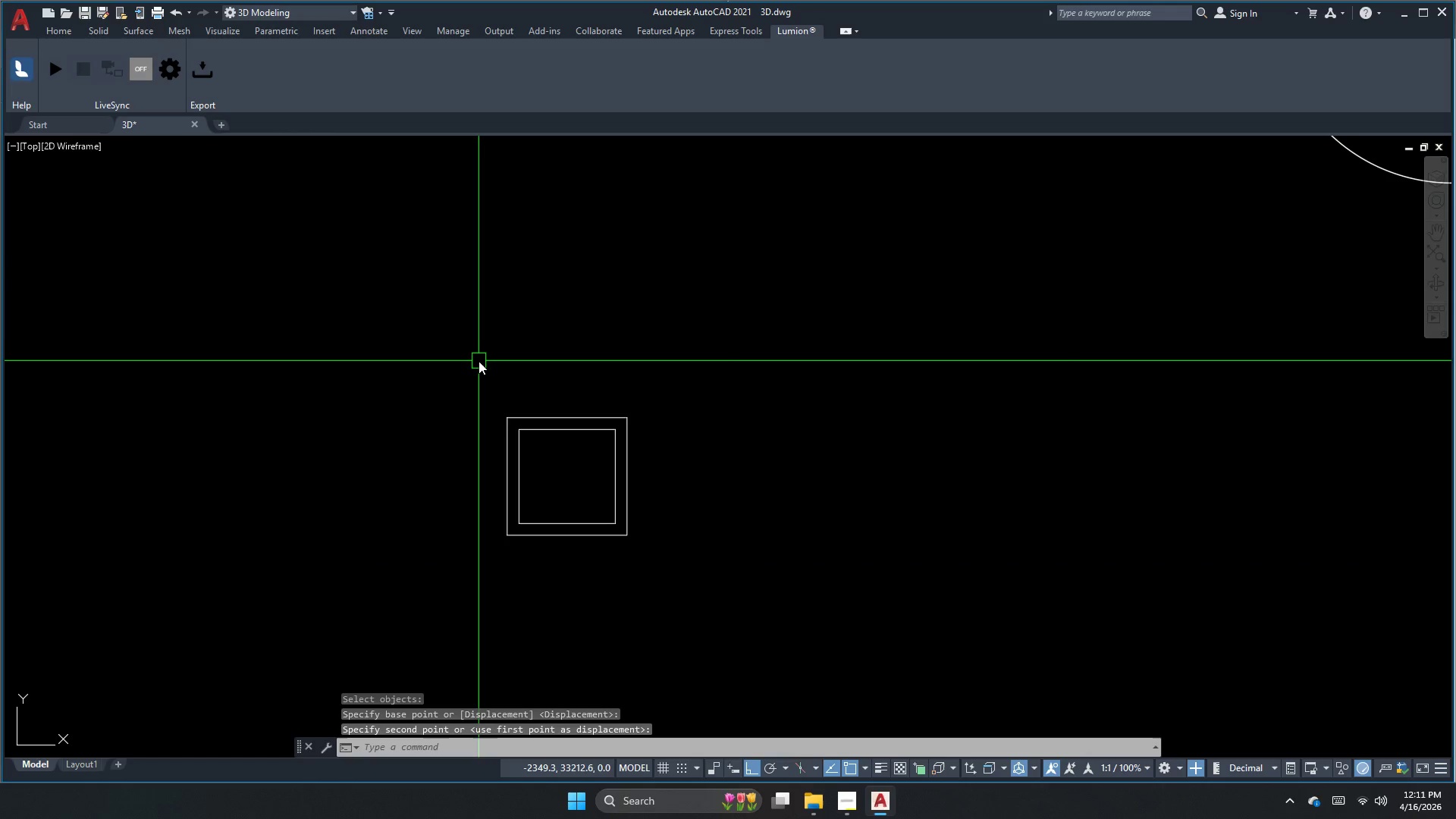 
key(Escape)
 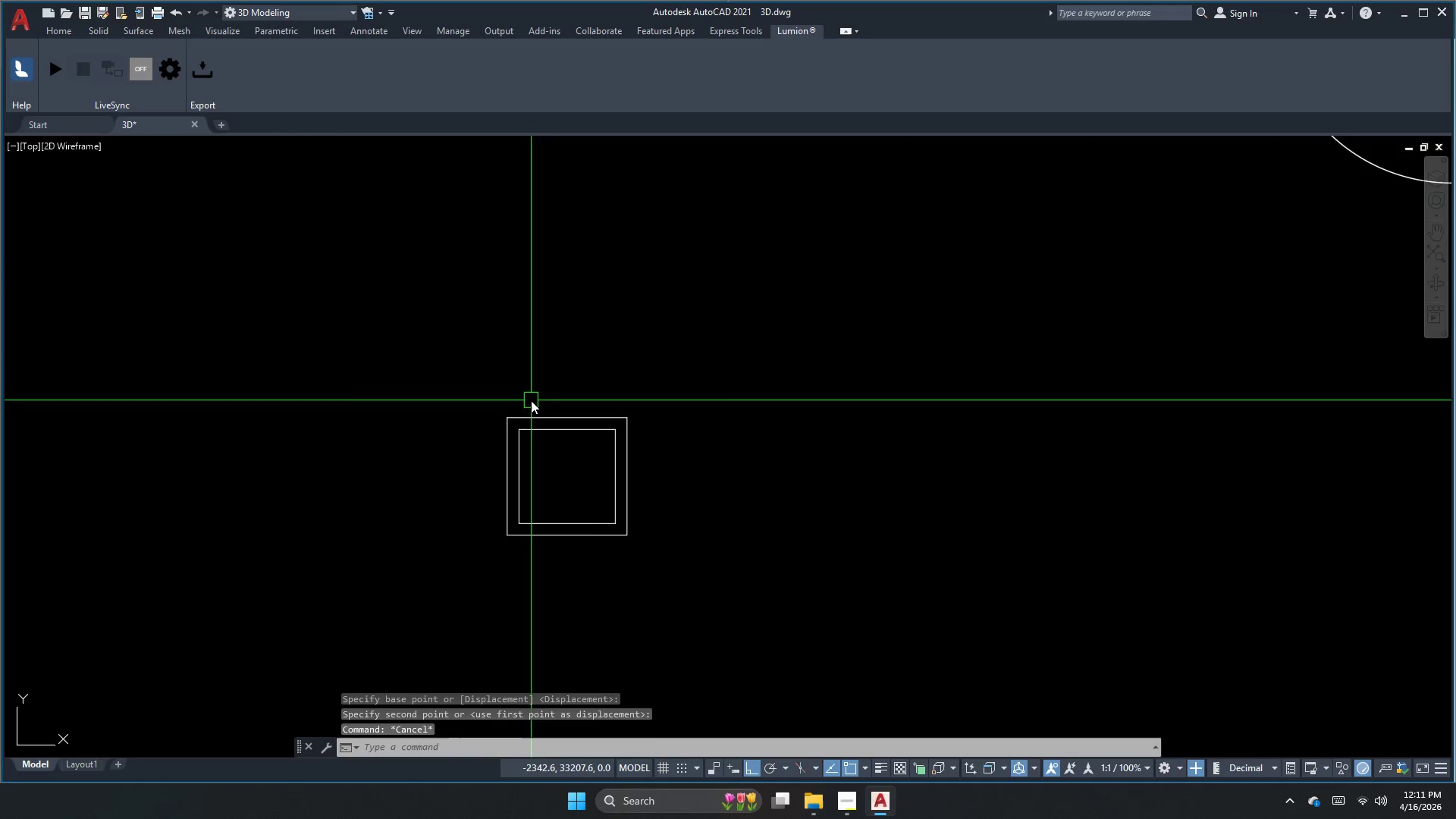 
key(Control+ControlLeft)
 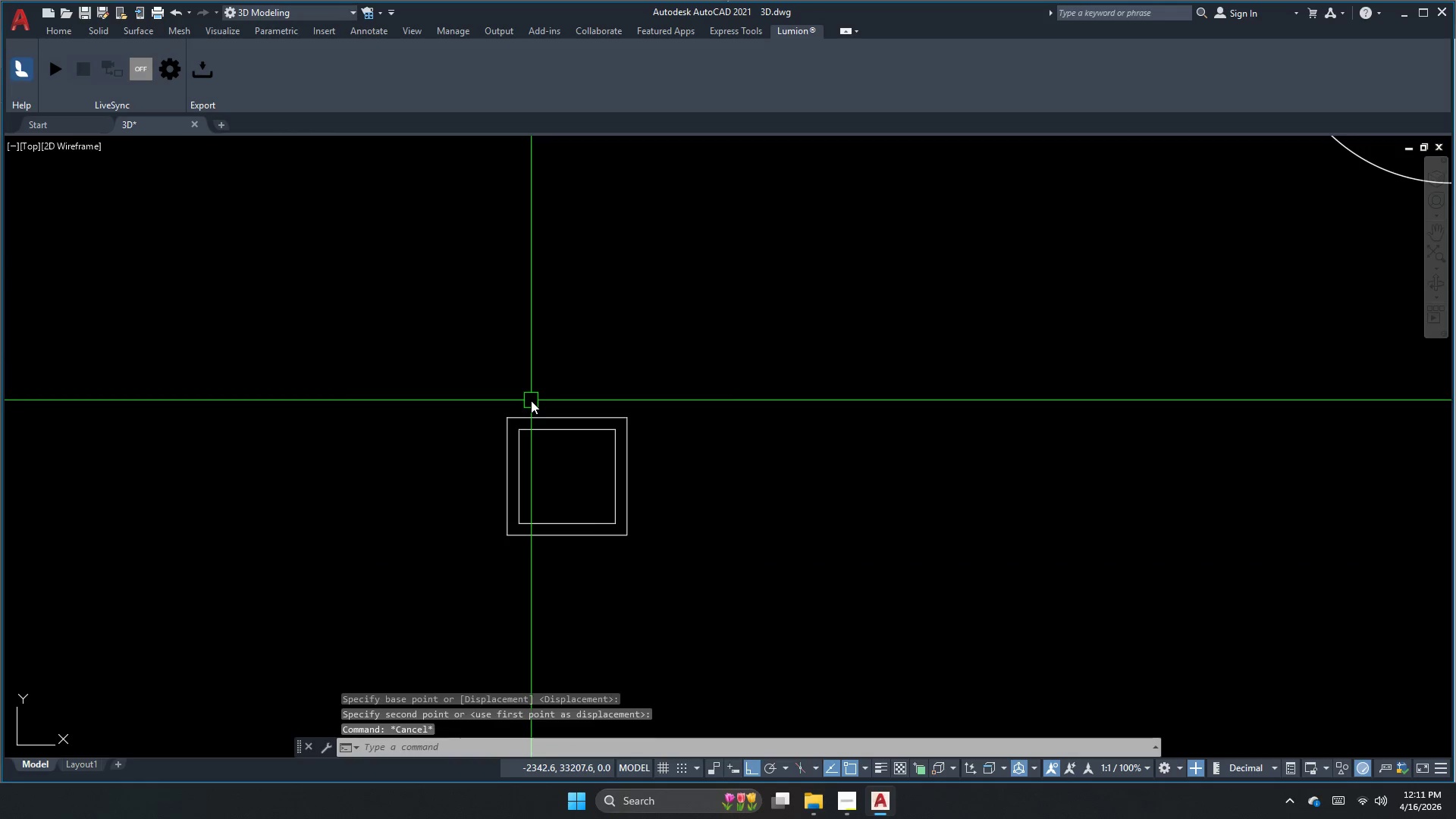 
key(Control+Z)
 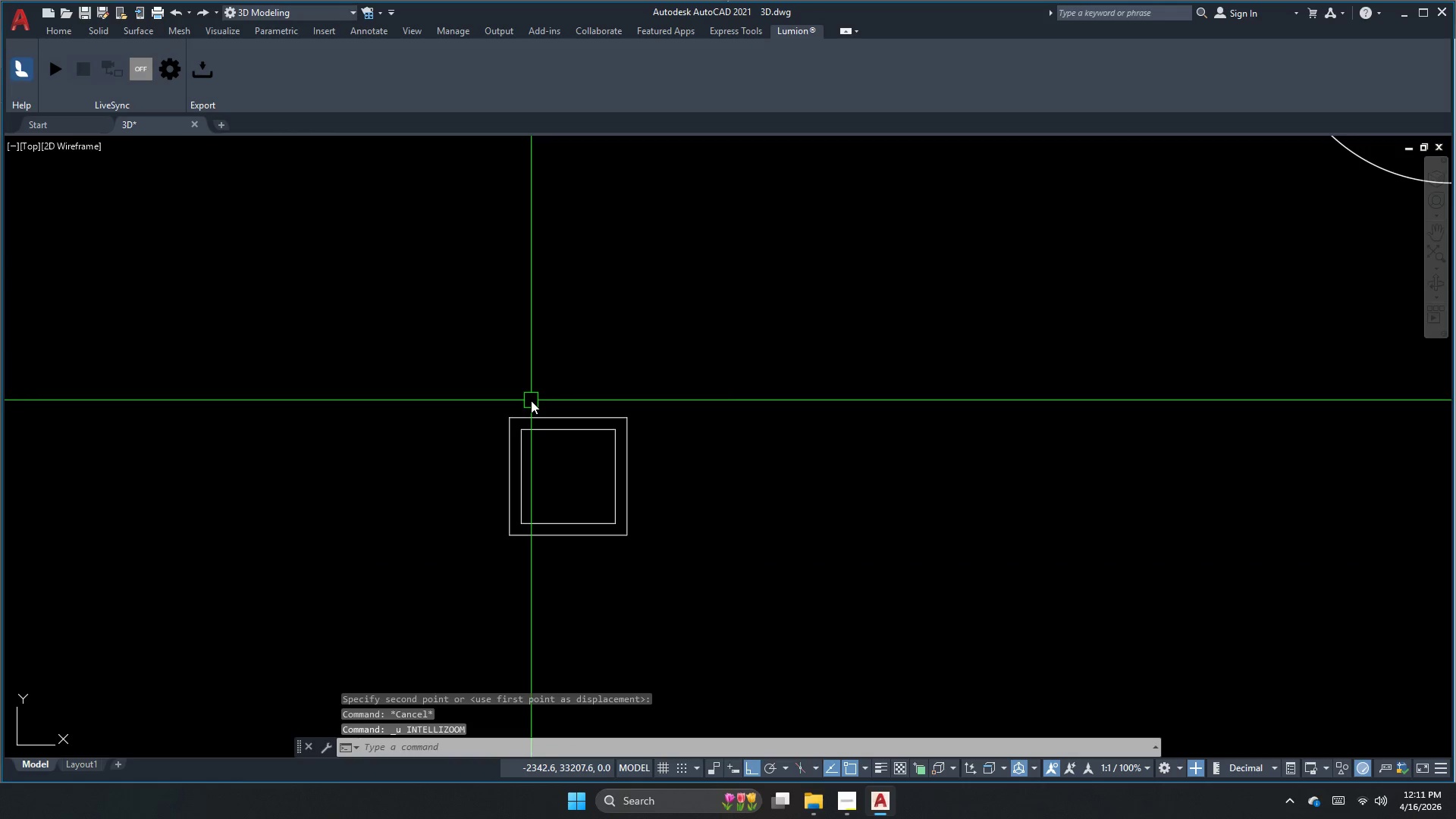 
key(Escape)
type(dli)
 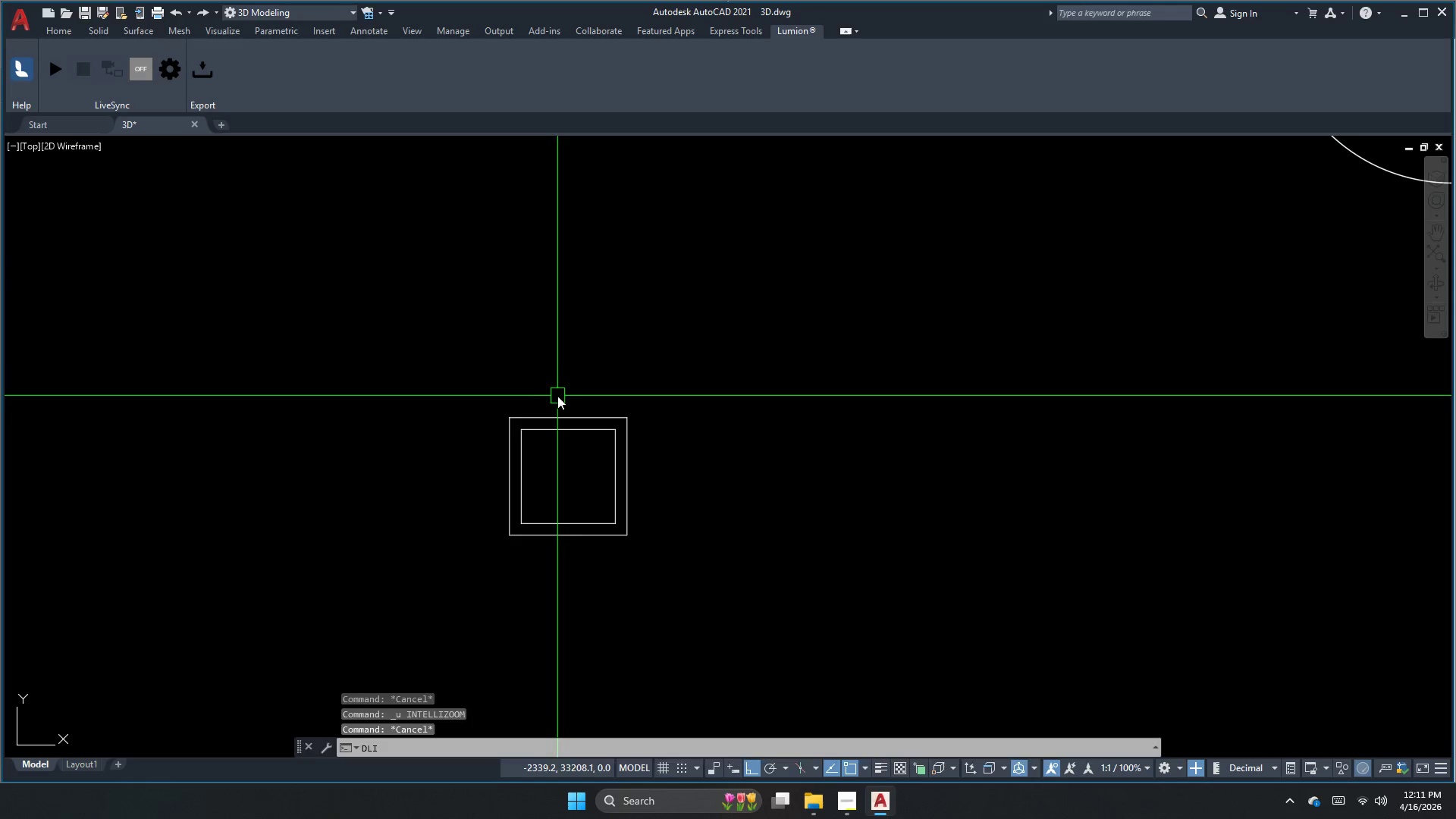 
key(Space)
 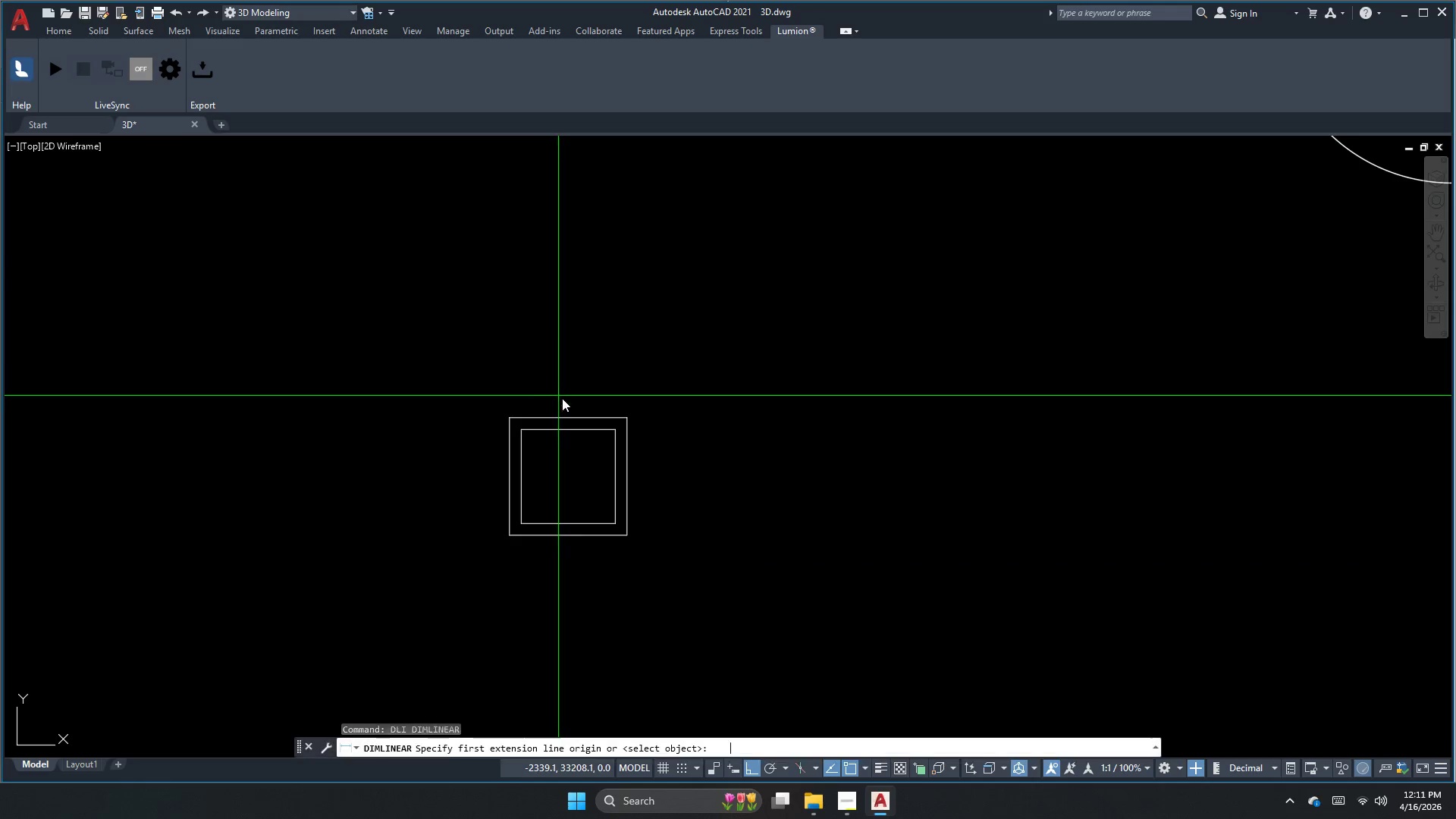 
key(Space)
 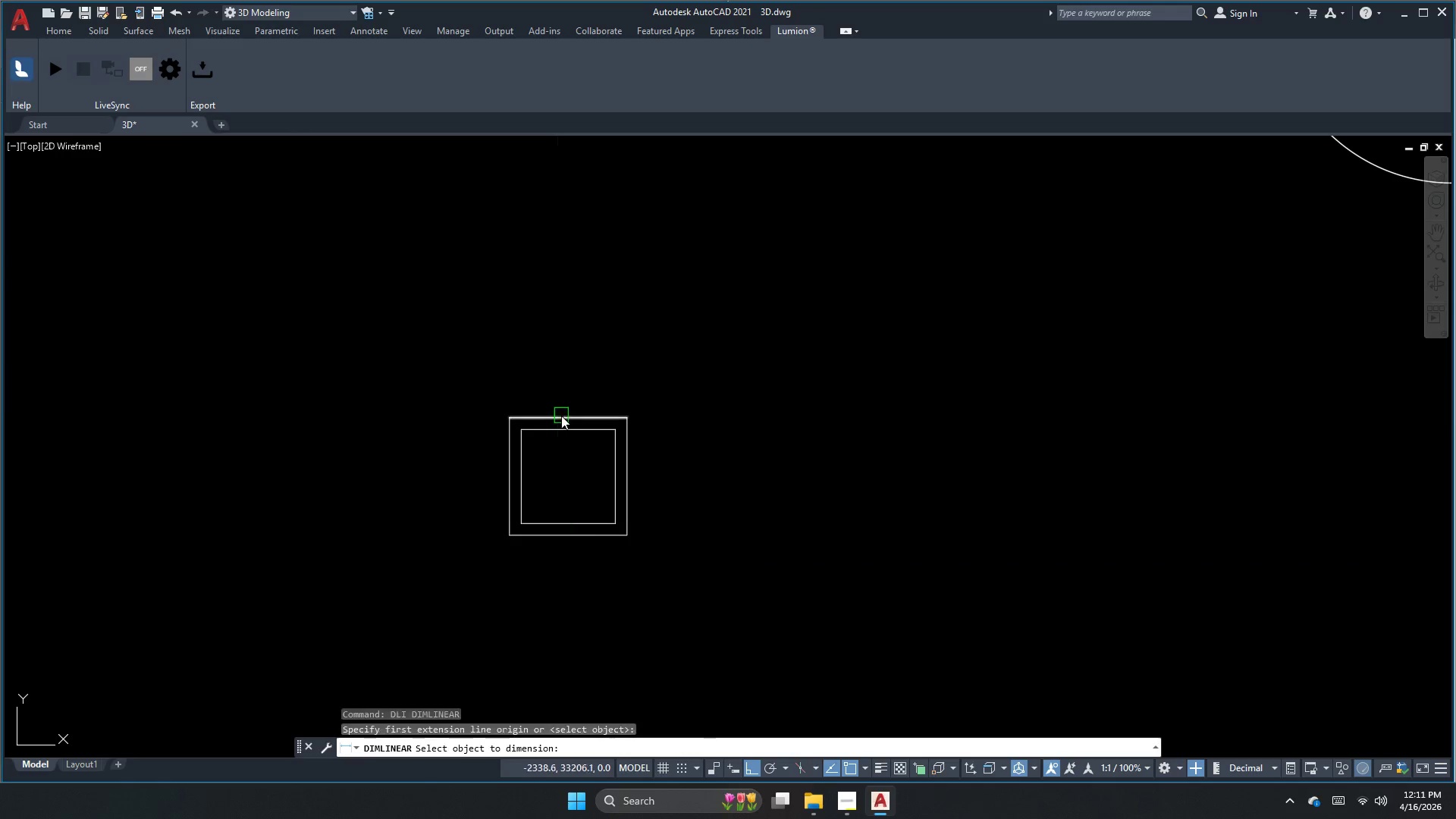 
left_click_drag(start_coordinate=[559, 422], to_coordinate=[558, 415])
 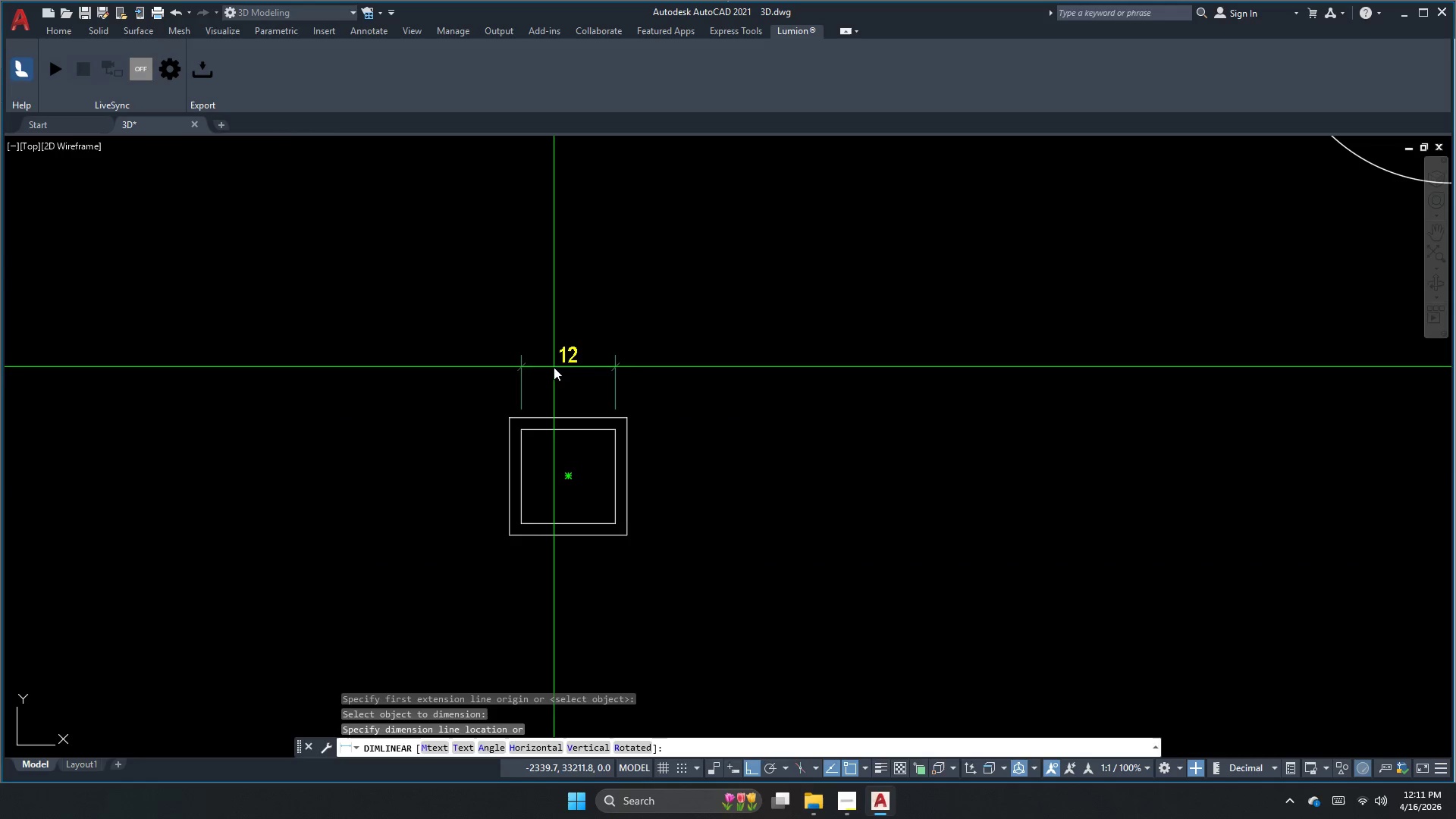 
key(Escape)
 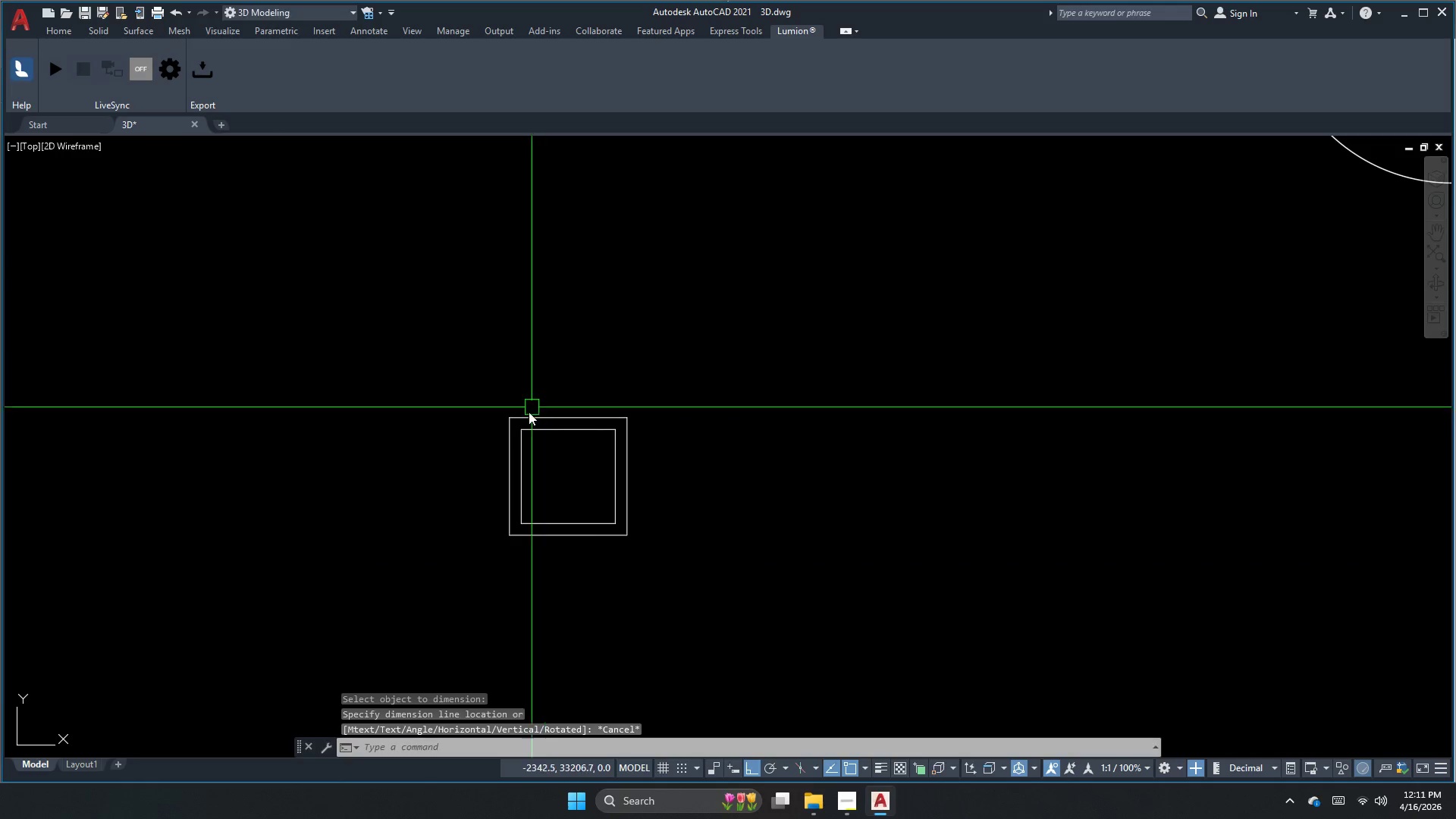 
key(Space)
 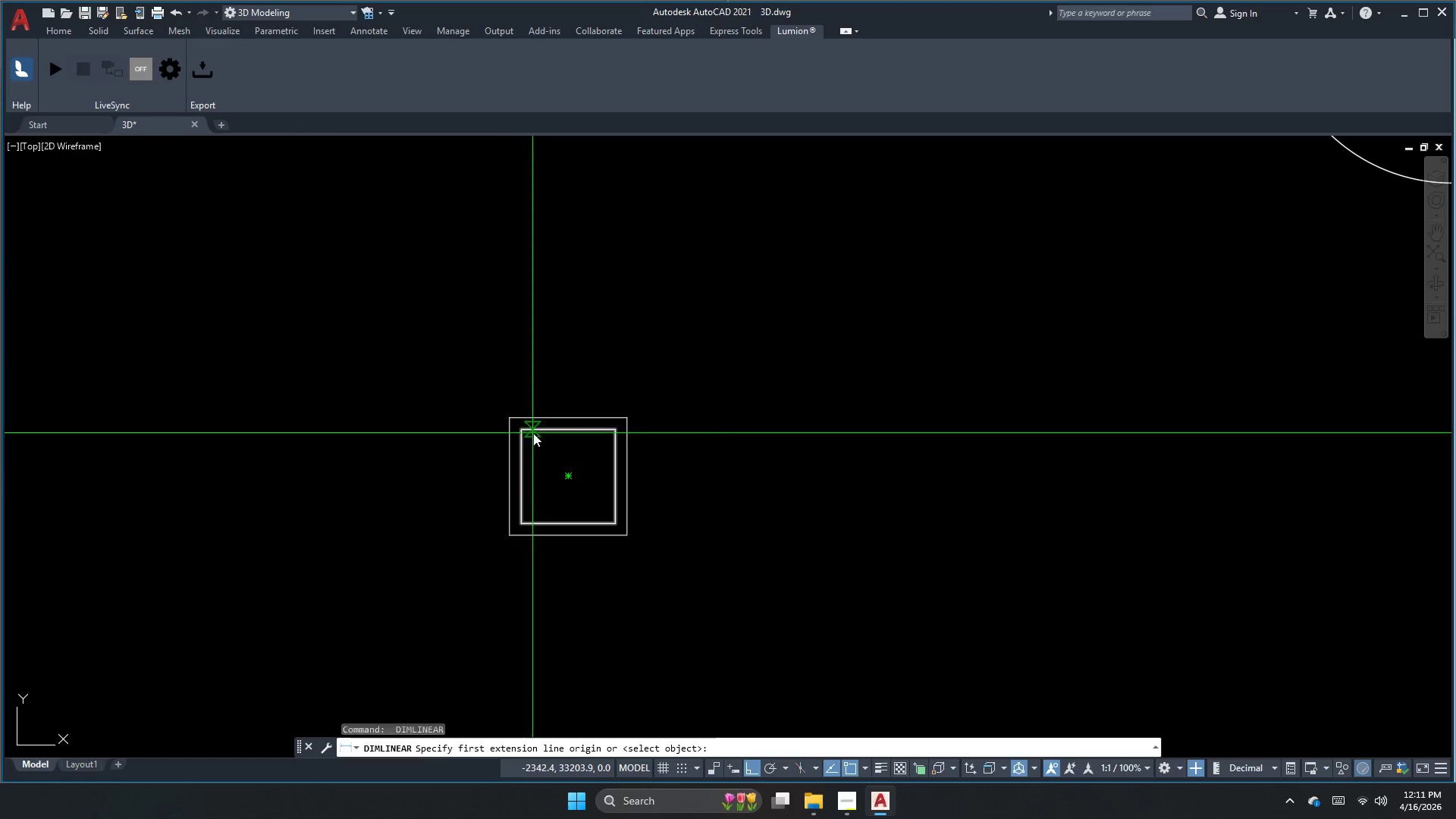 
key(Space)
 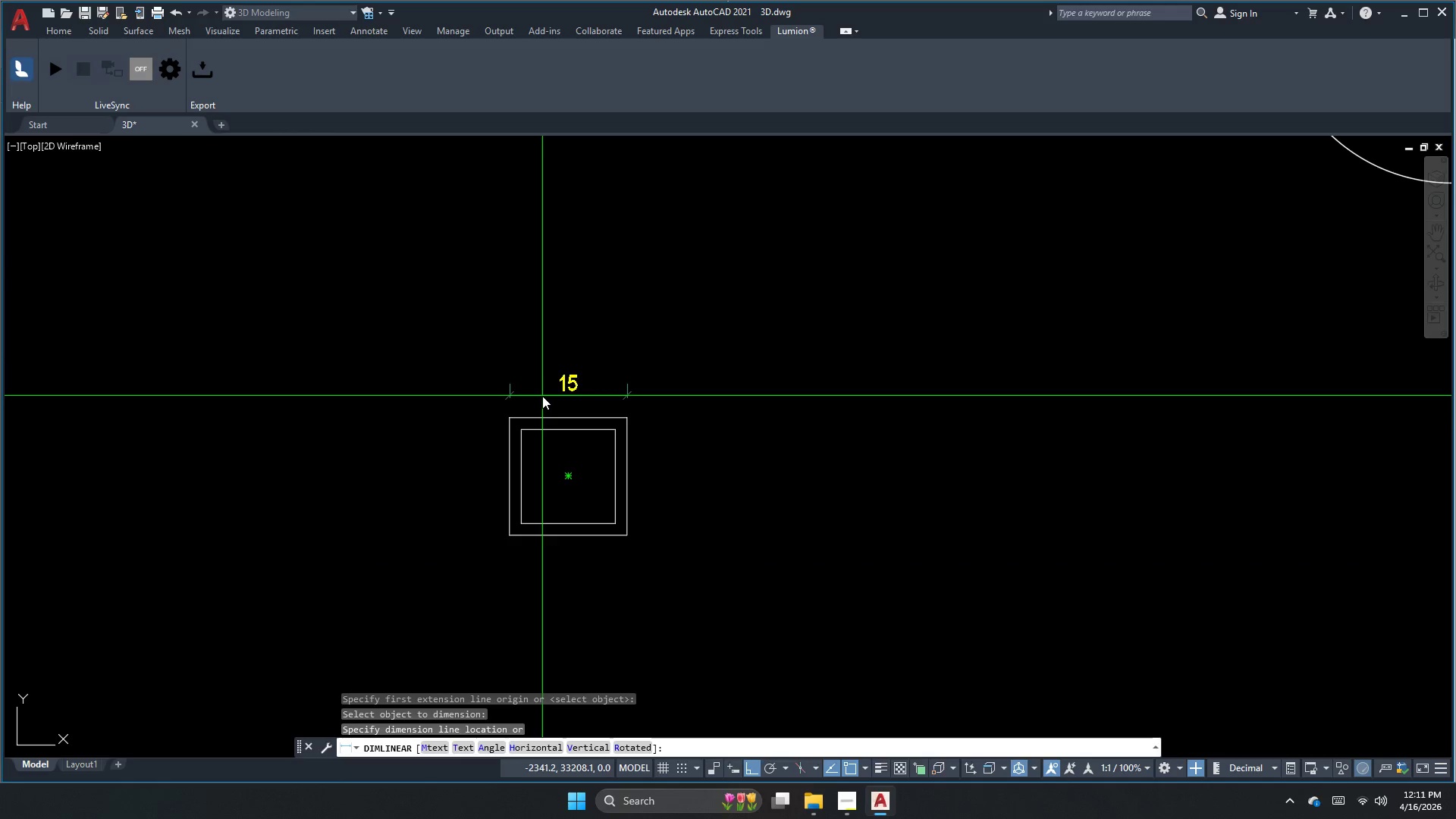 
key(Escape)
 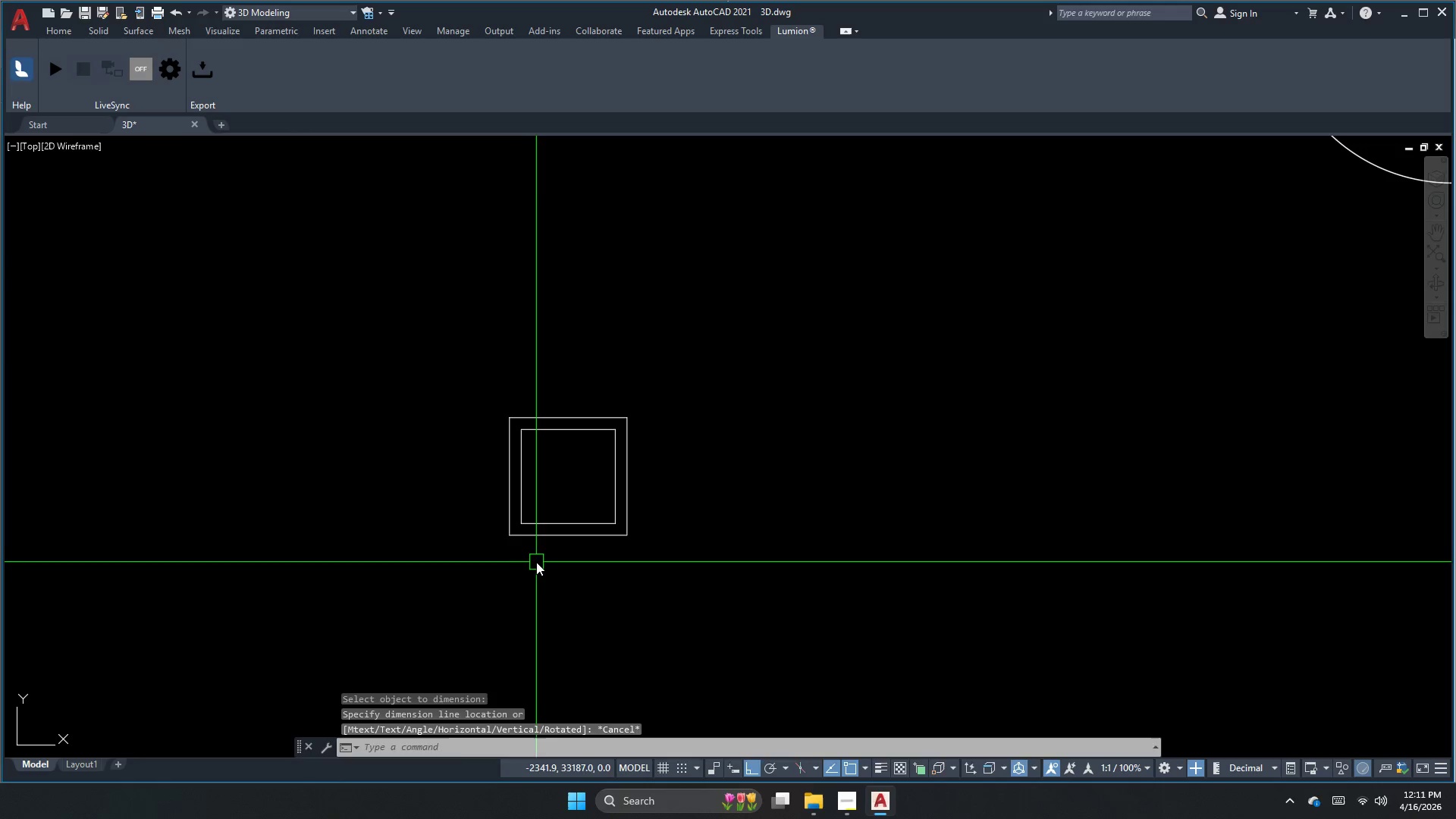 
key(S)
 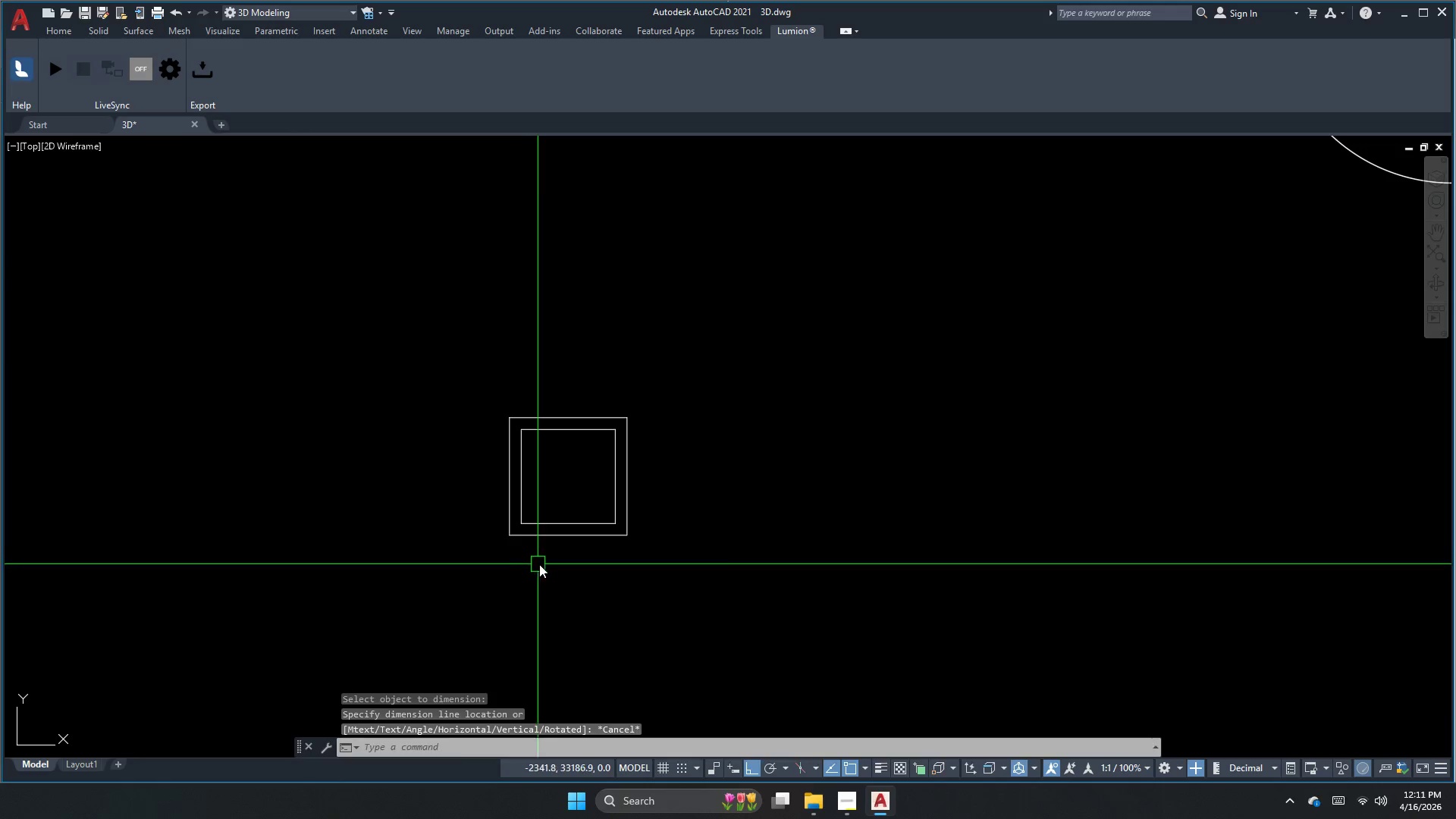 
key(Space)
 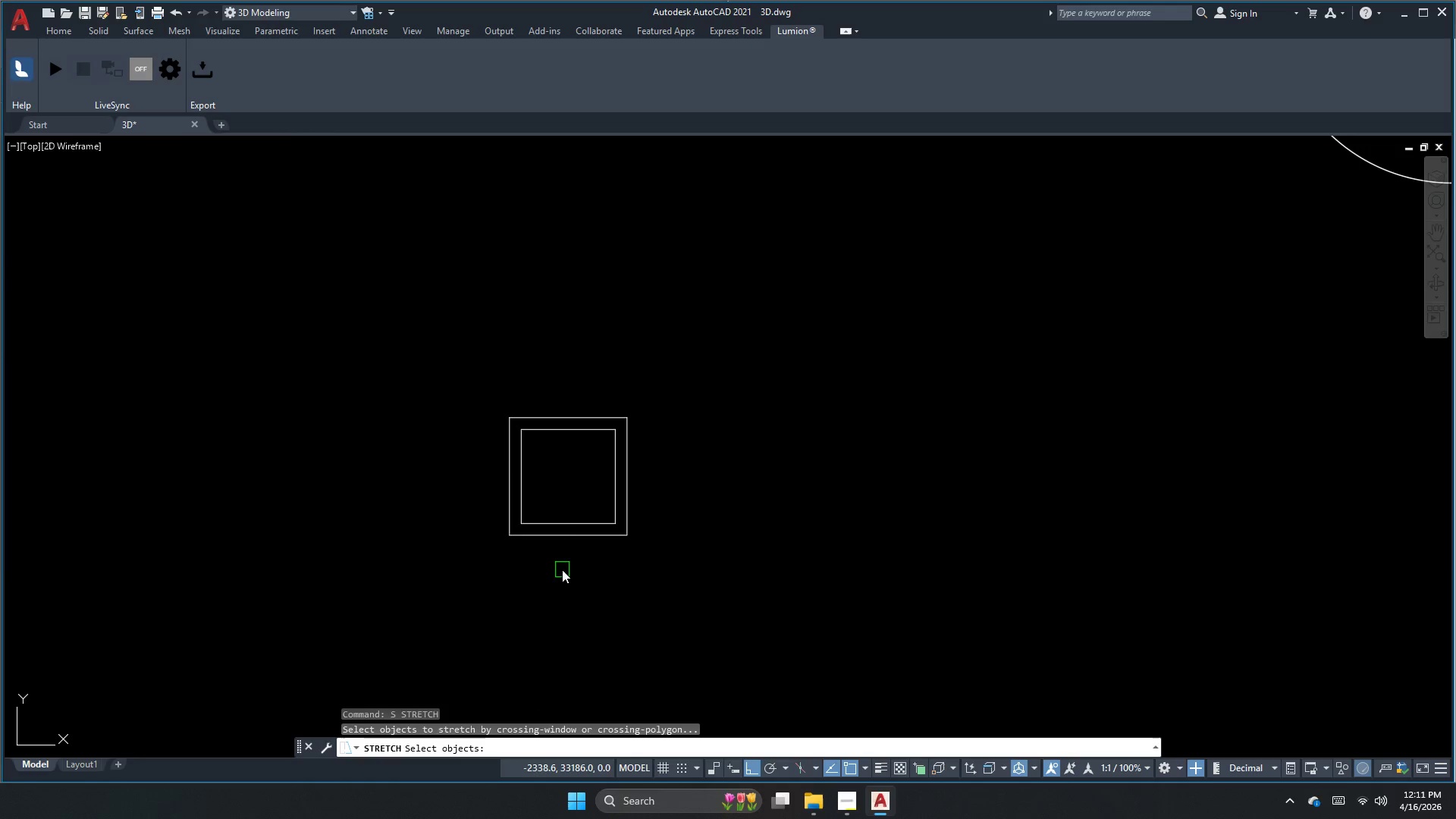 
left_click_drag(start_coordinate=[562, 570], to_coordinate=[540, 541])
 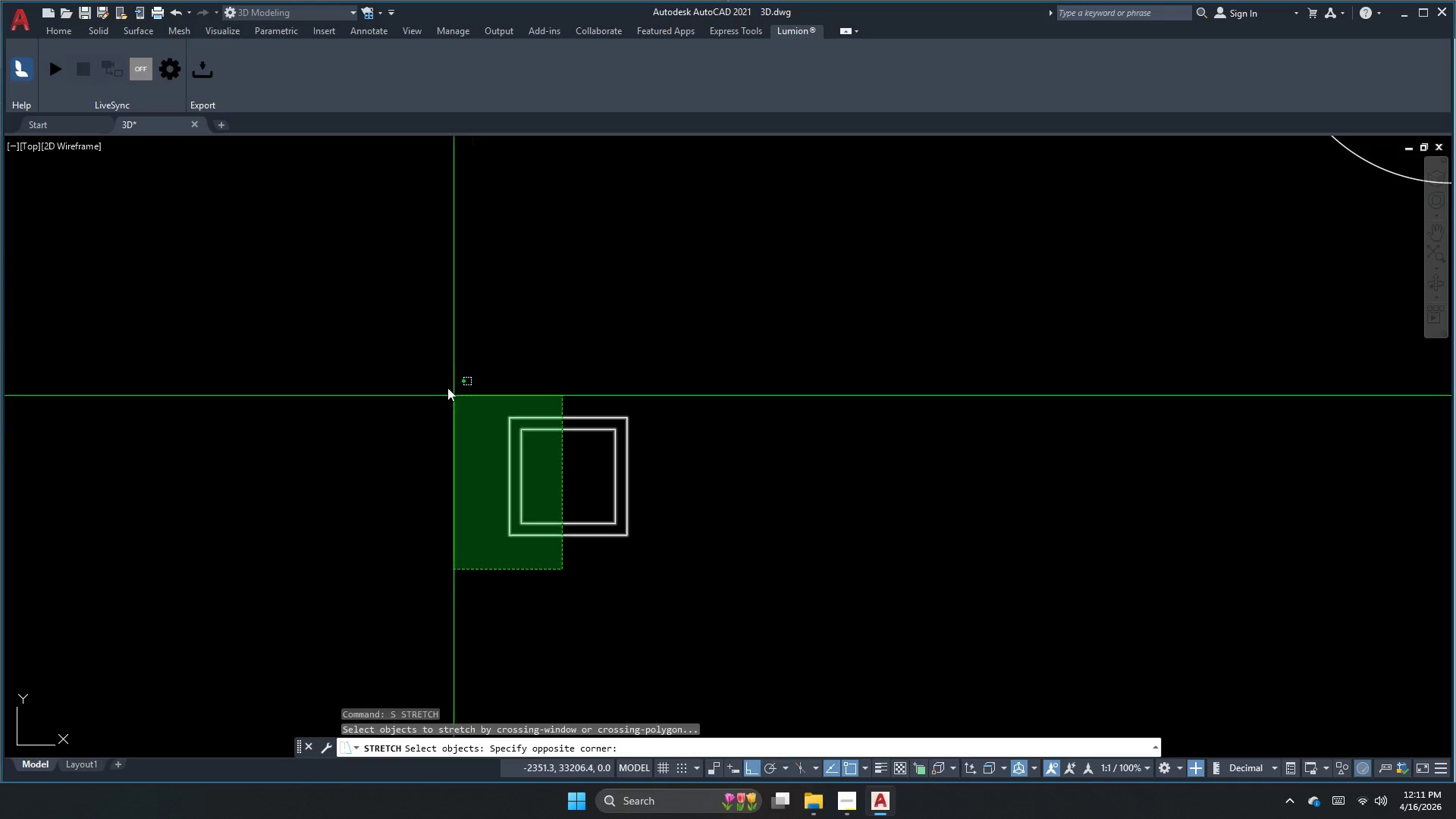 
double_click([420, 354])
 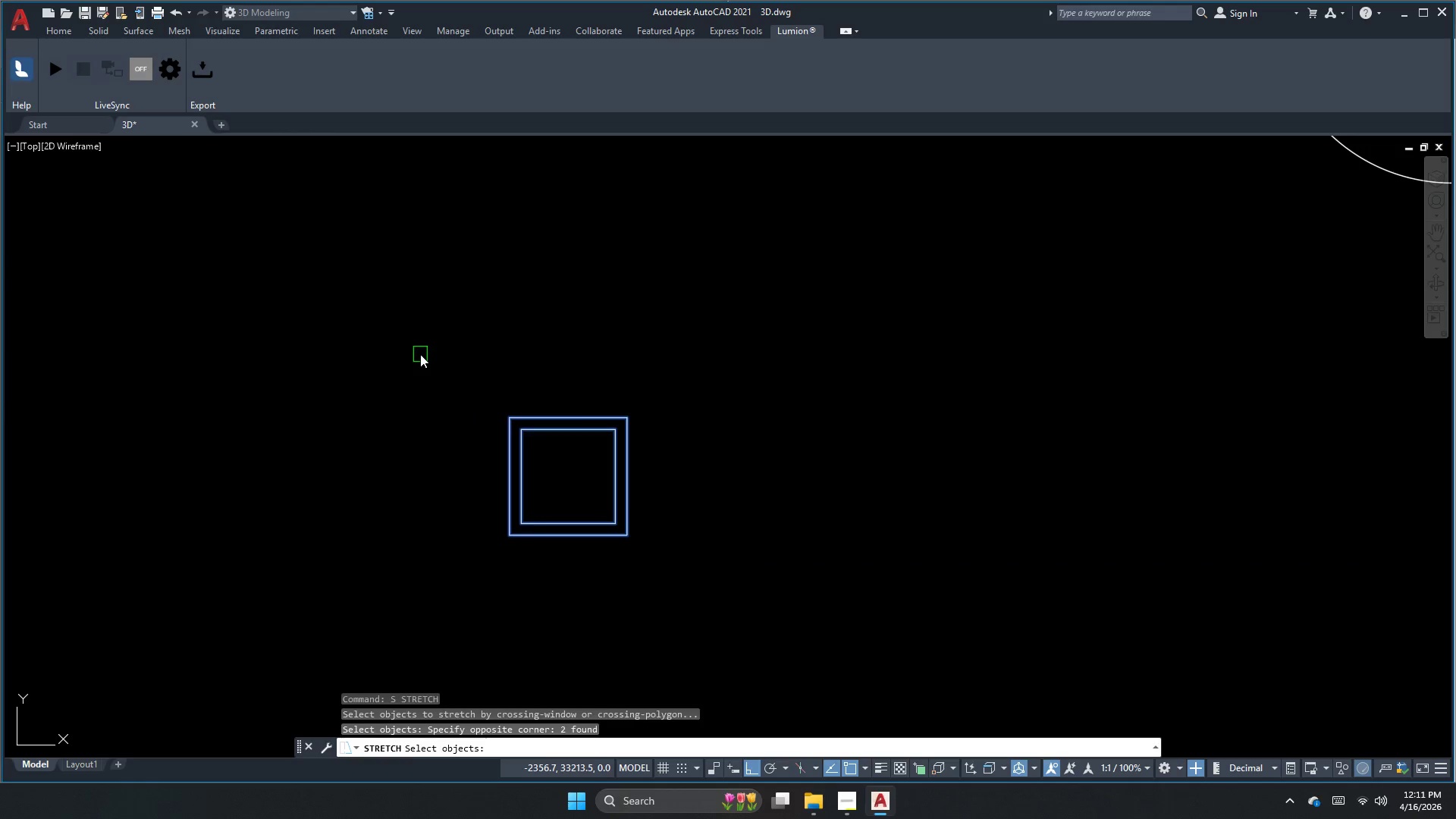 
type( 10)
key(NumpadEnter)
key(Escape)
key(Escape)
type(dli)
 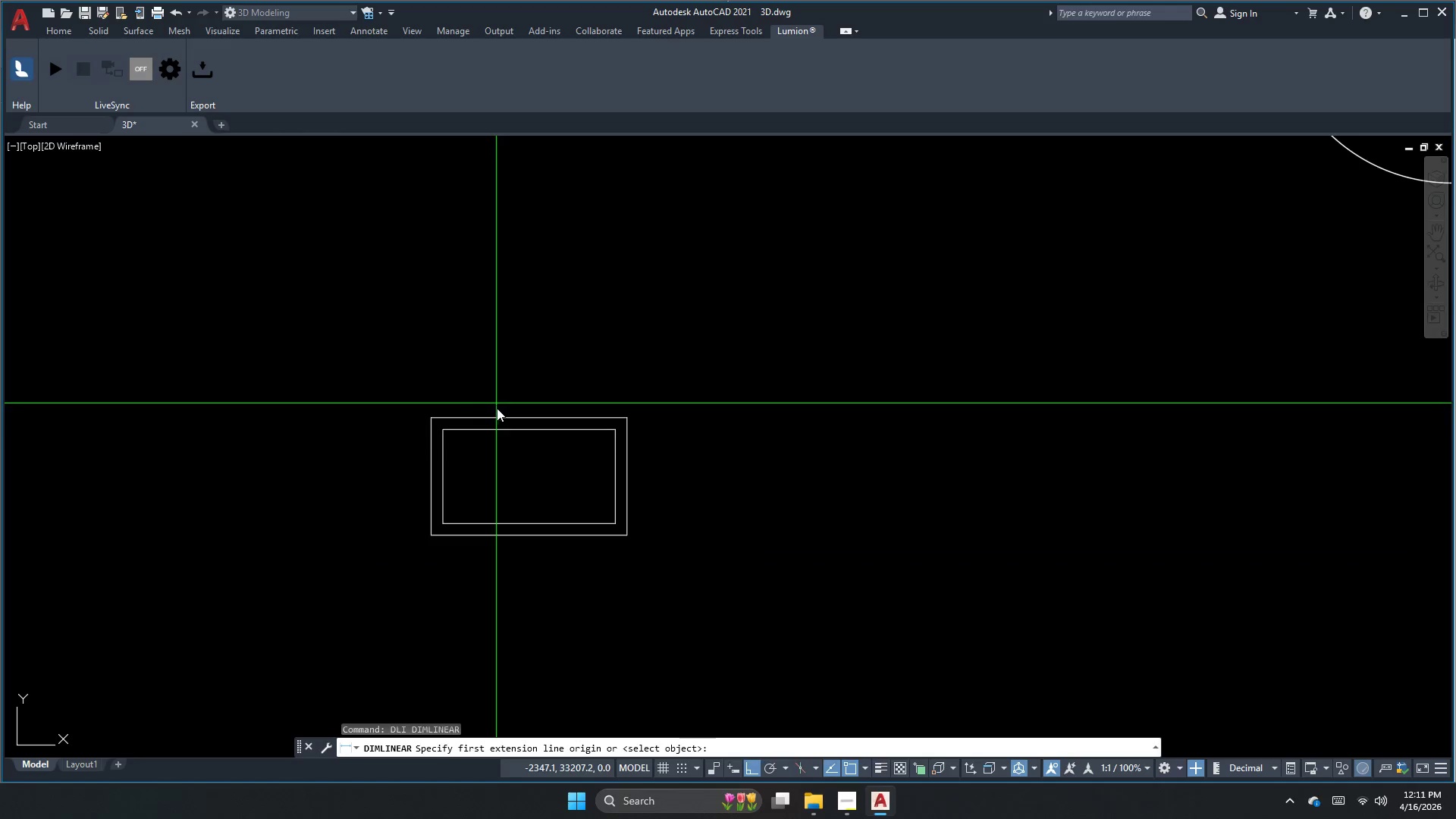 
left_click_drag(start_coordinate=[496, 336], to_coordinate=[483, 339])
 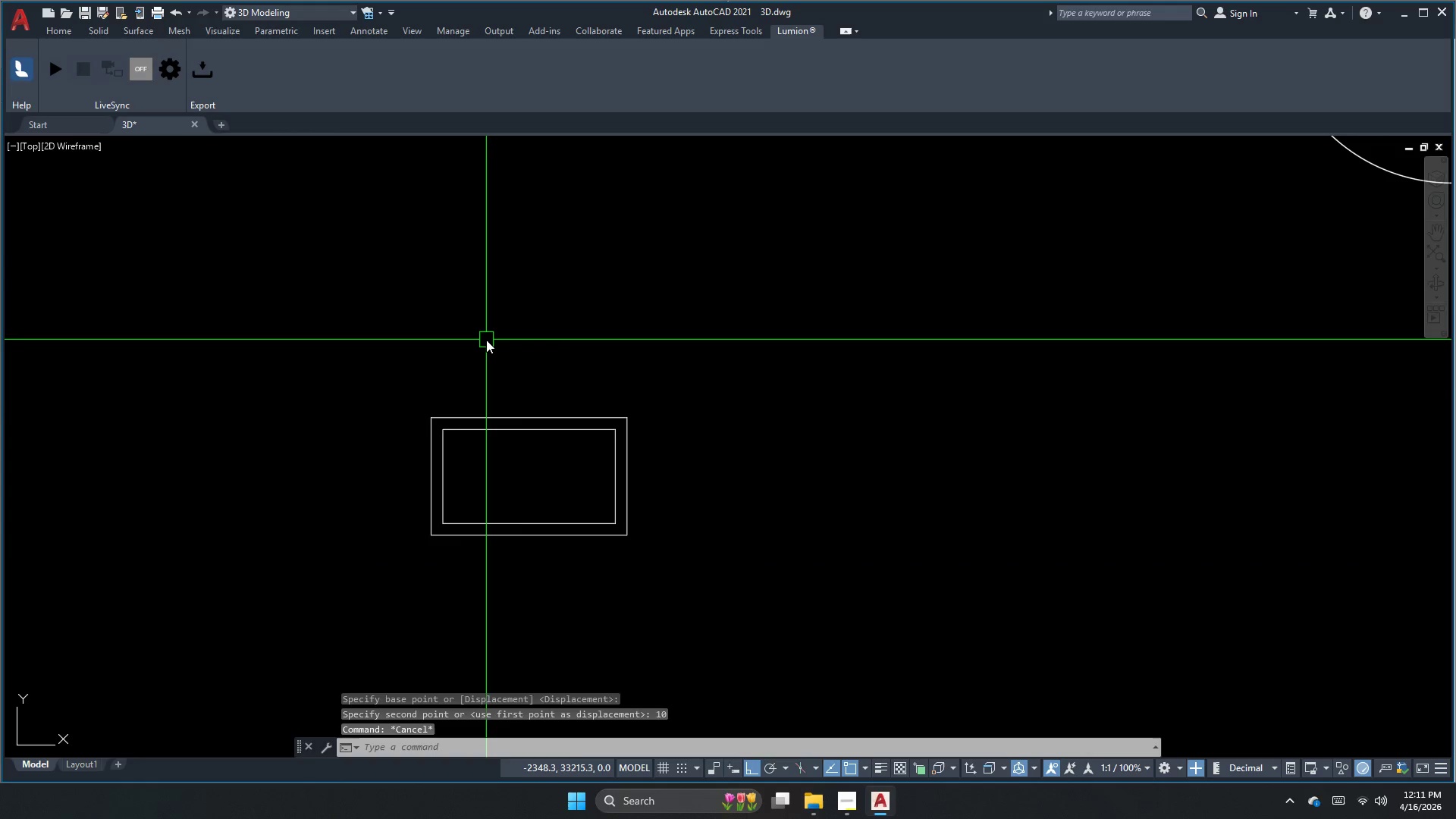 
key(Space)
 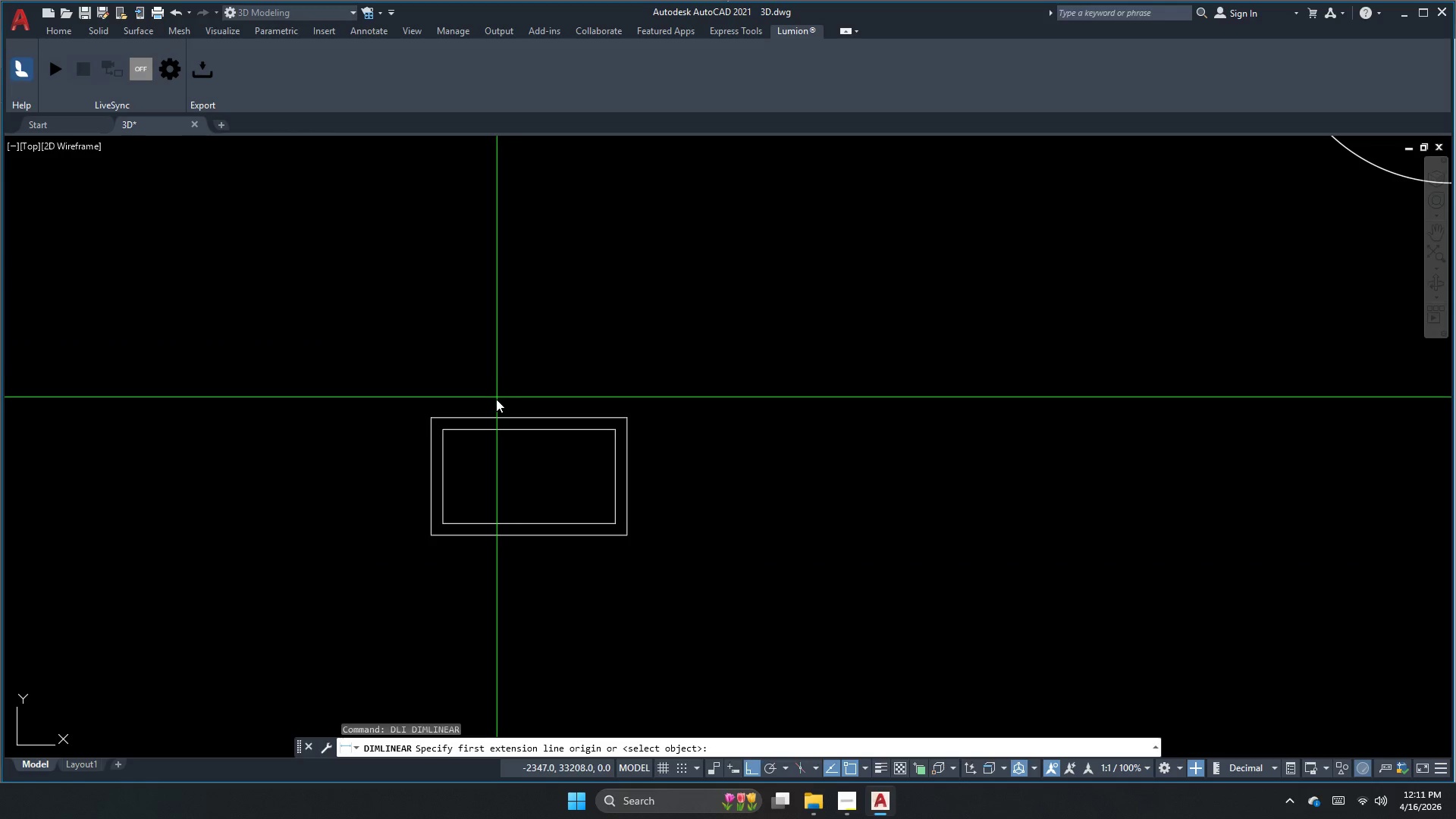 
key(Space)
 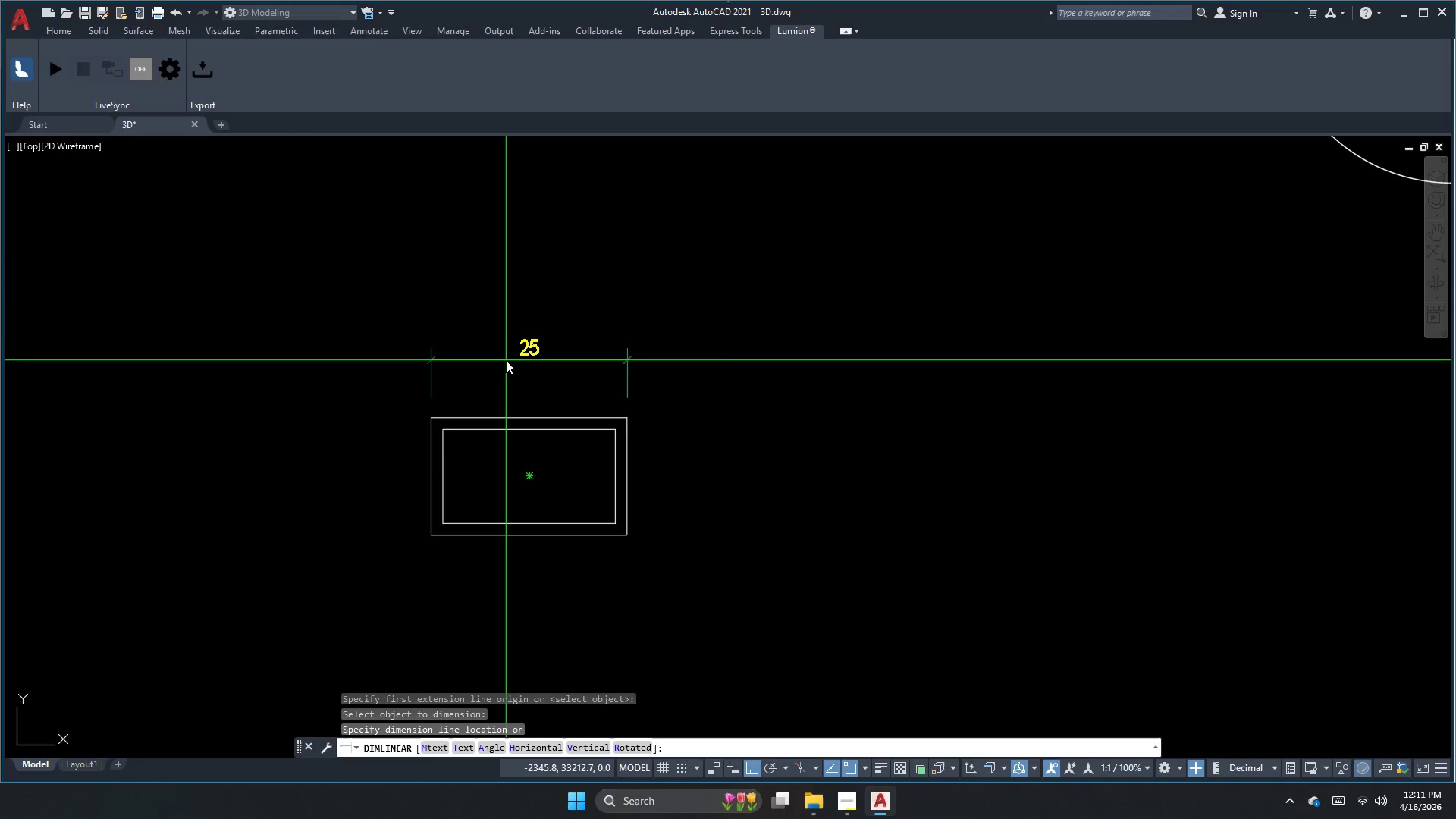 
key(Escape)
 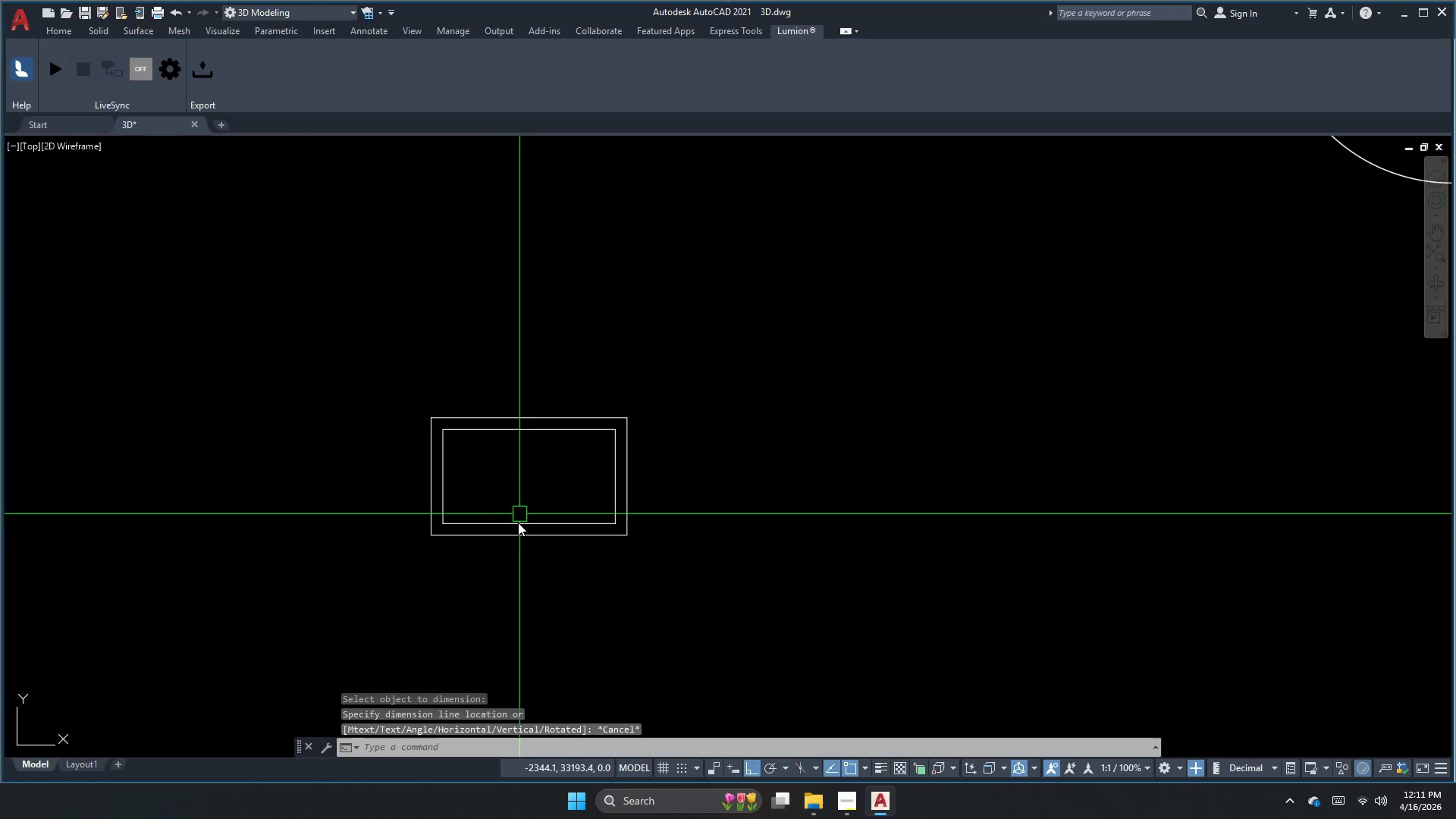 
key(S)
 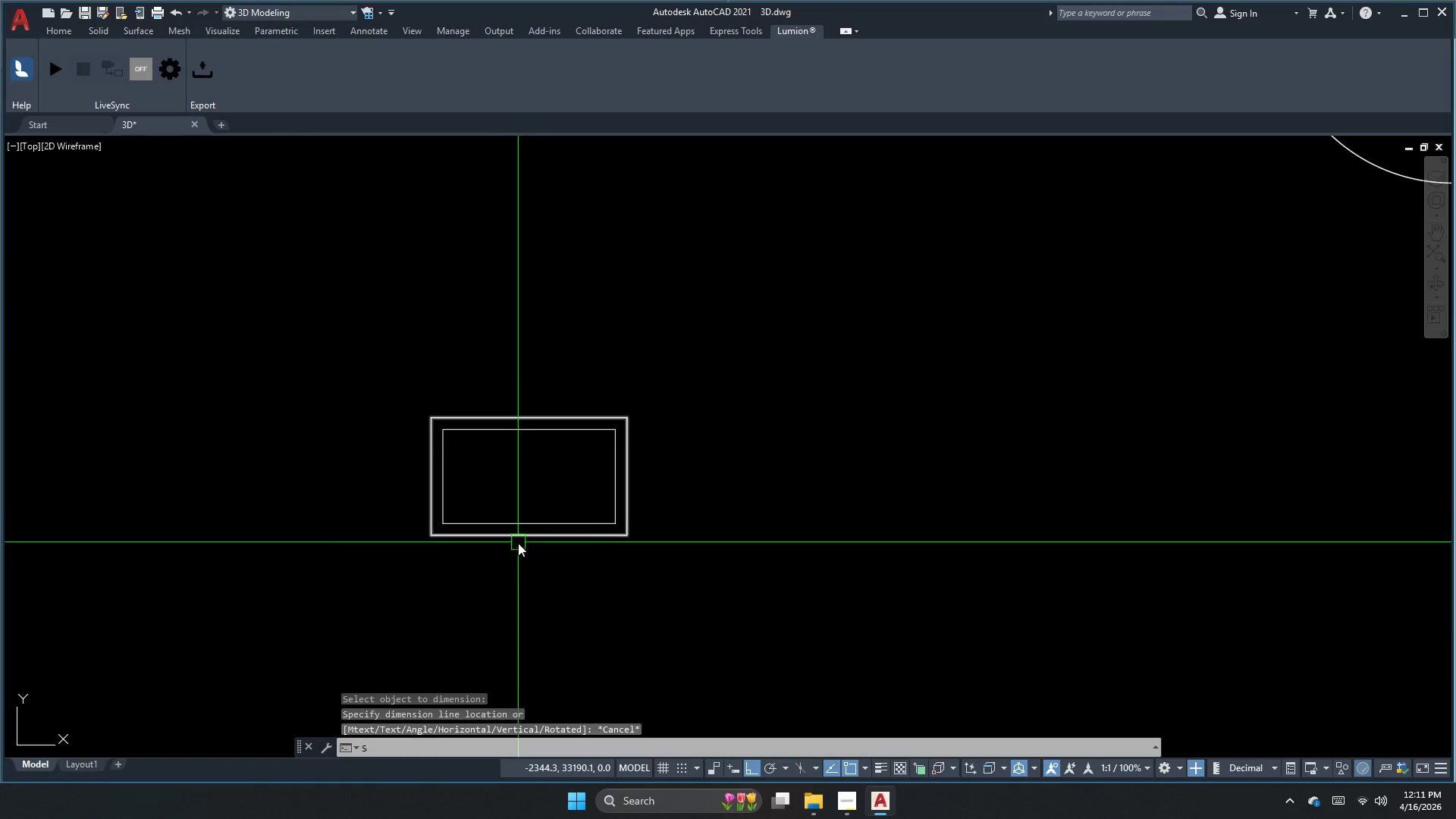 
key(Space)
 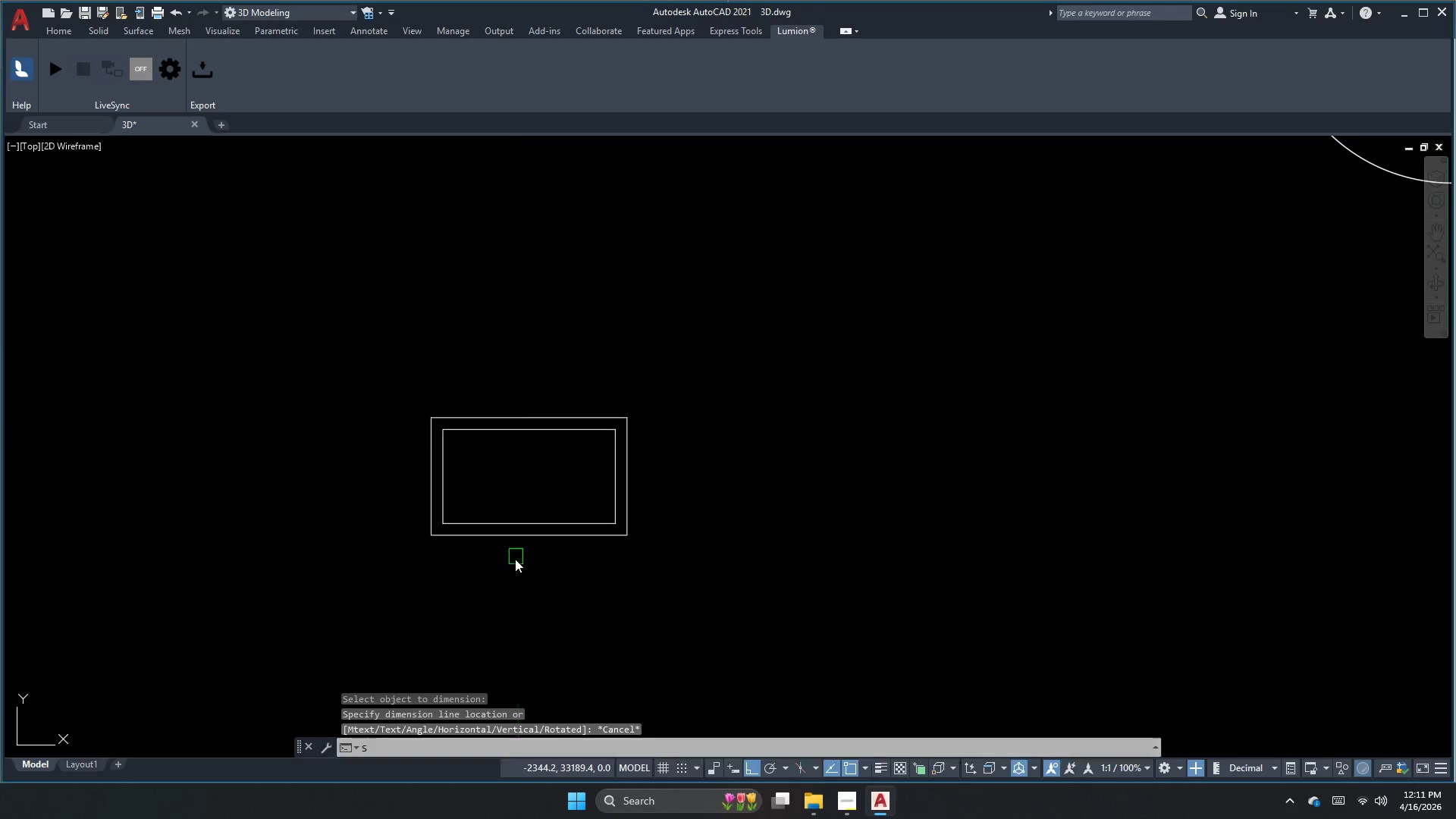 
left_click_drag(start_coordinate=[514, 560], to_coordinate=[464, 503])
 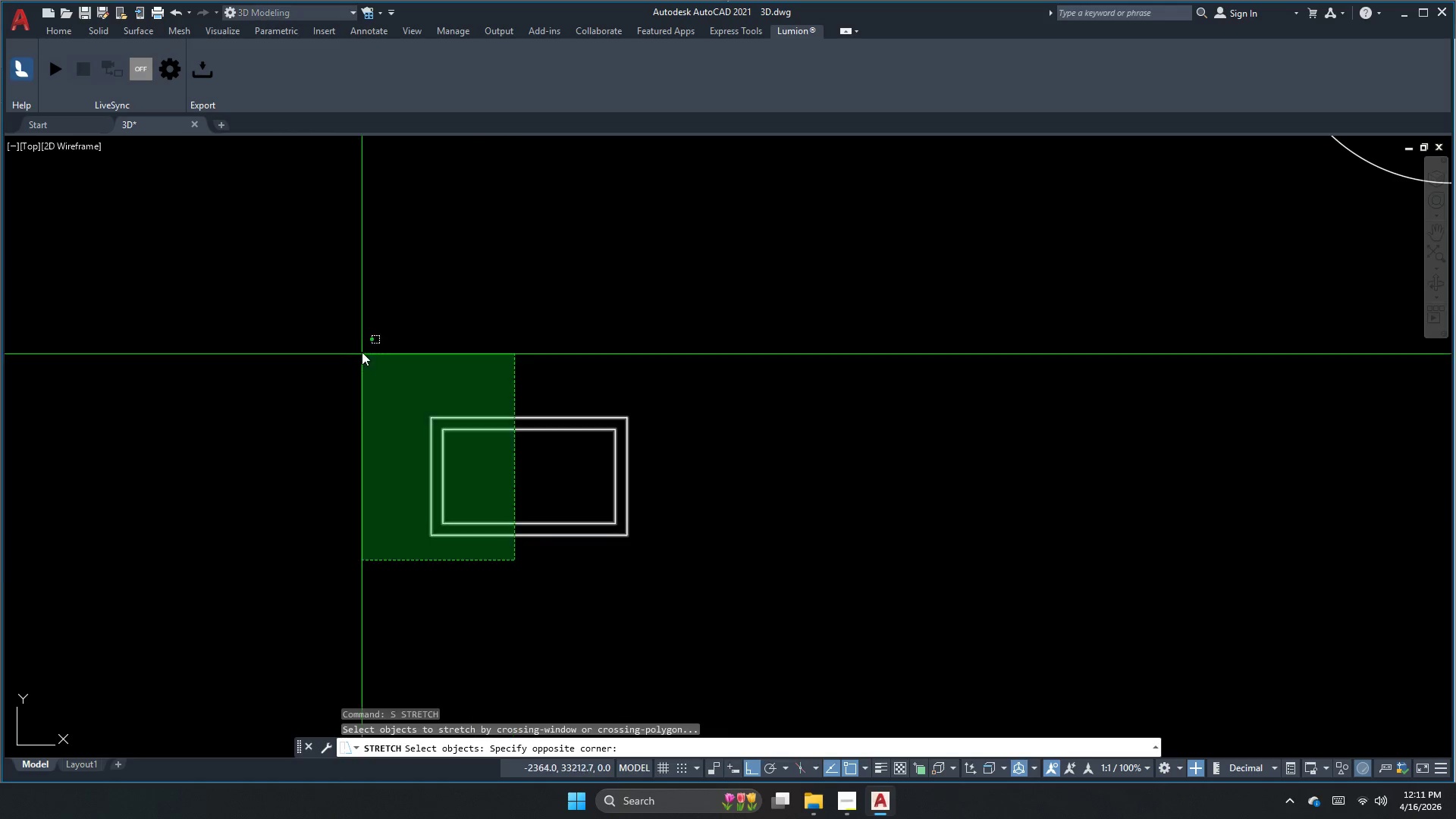 
double_click([359, 340])
 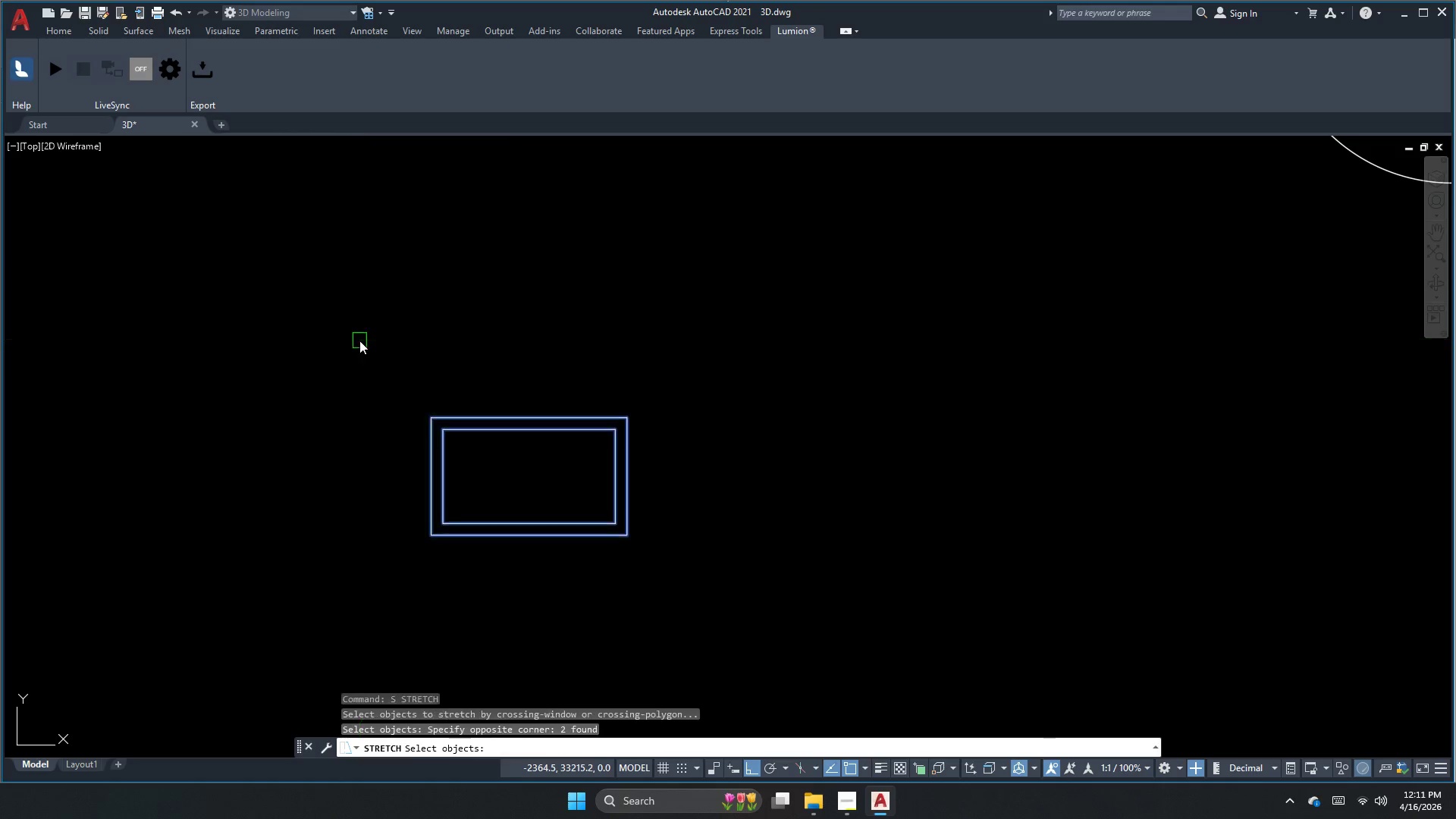 
key(Space)
 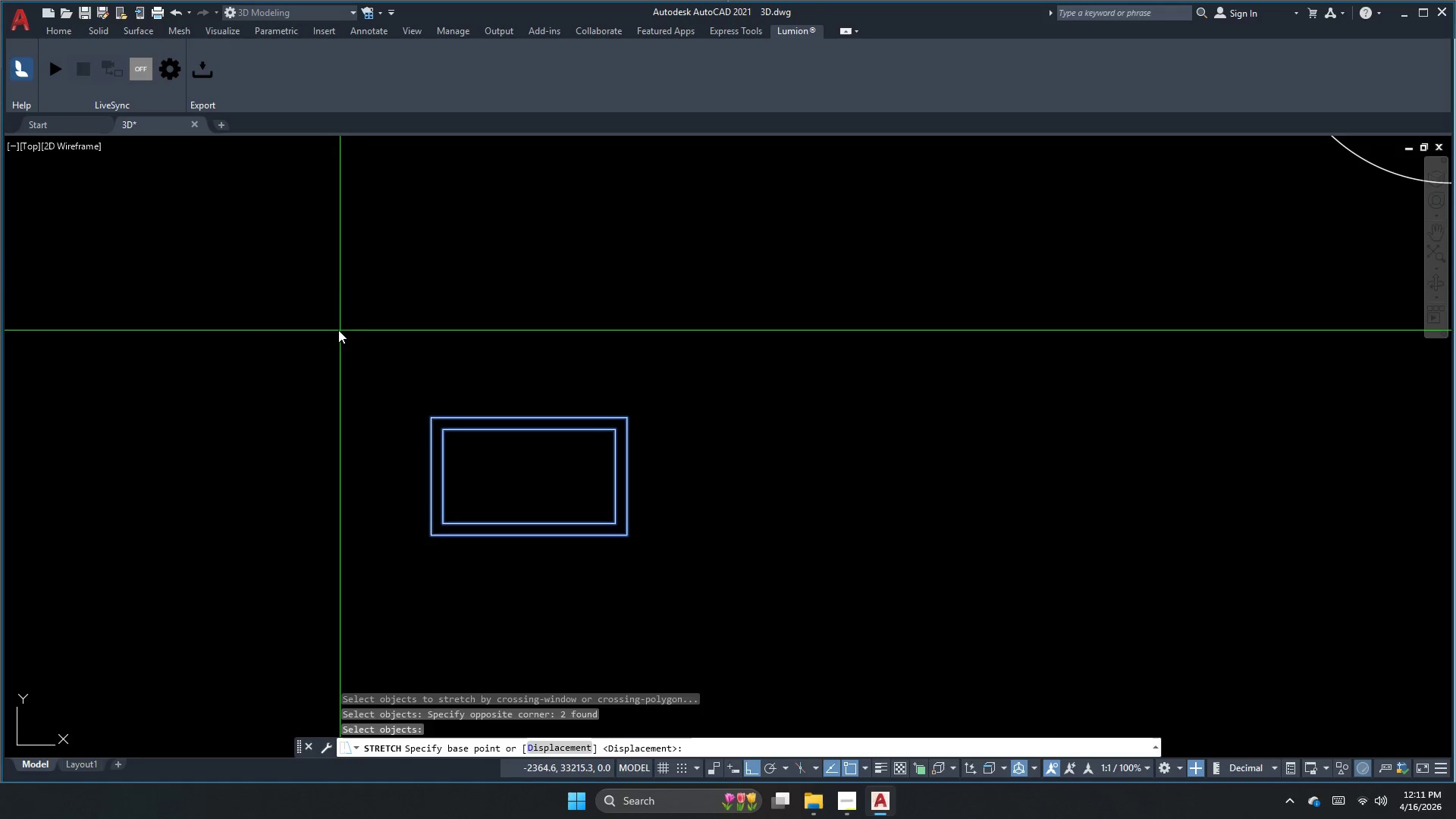 
left_click_drag(start_coordinate=[338, 329], to_coordinate=[345, 330])
 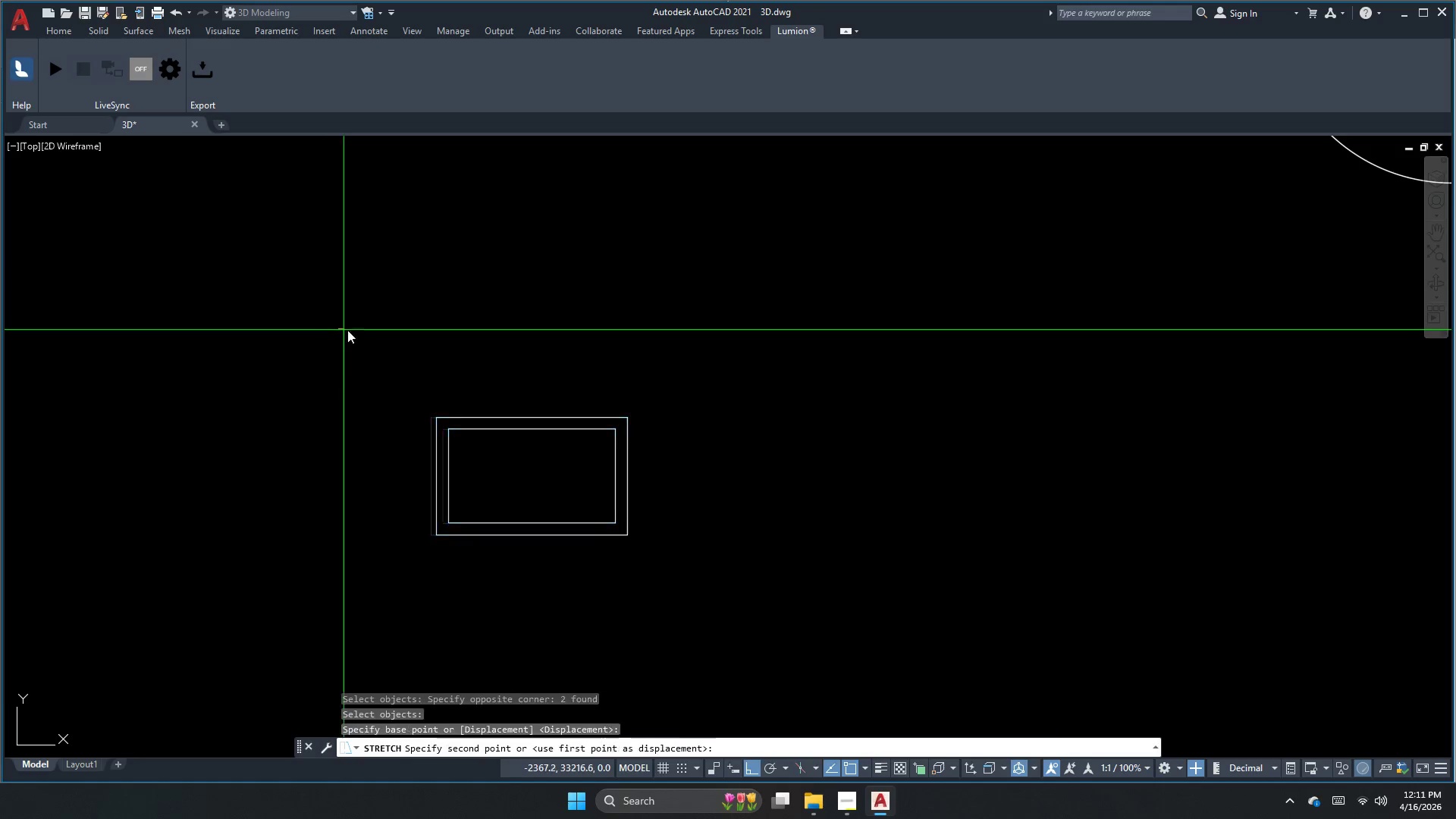 
left_click_drag(start_coordinate=[352, 330], to_coordinate=[356, 331])
 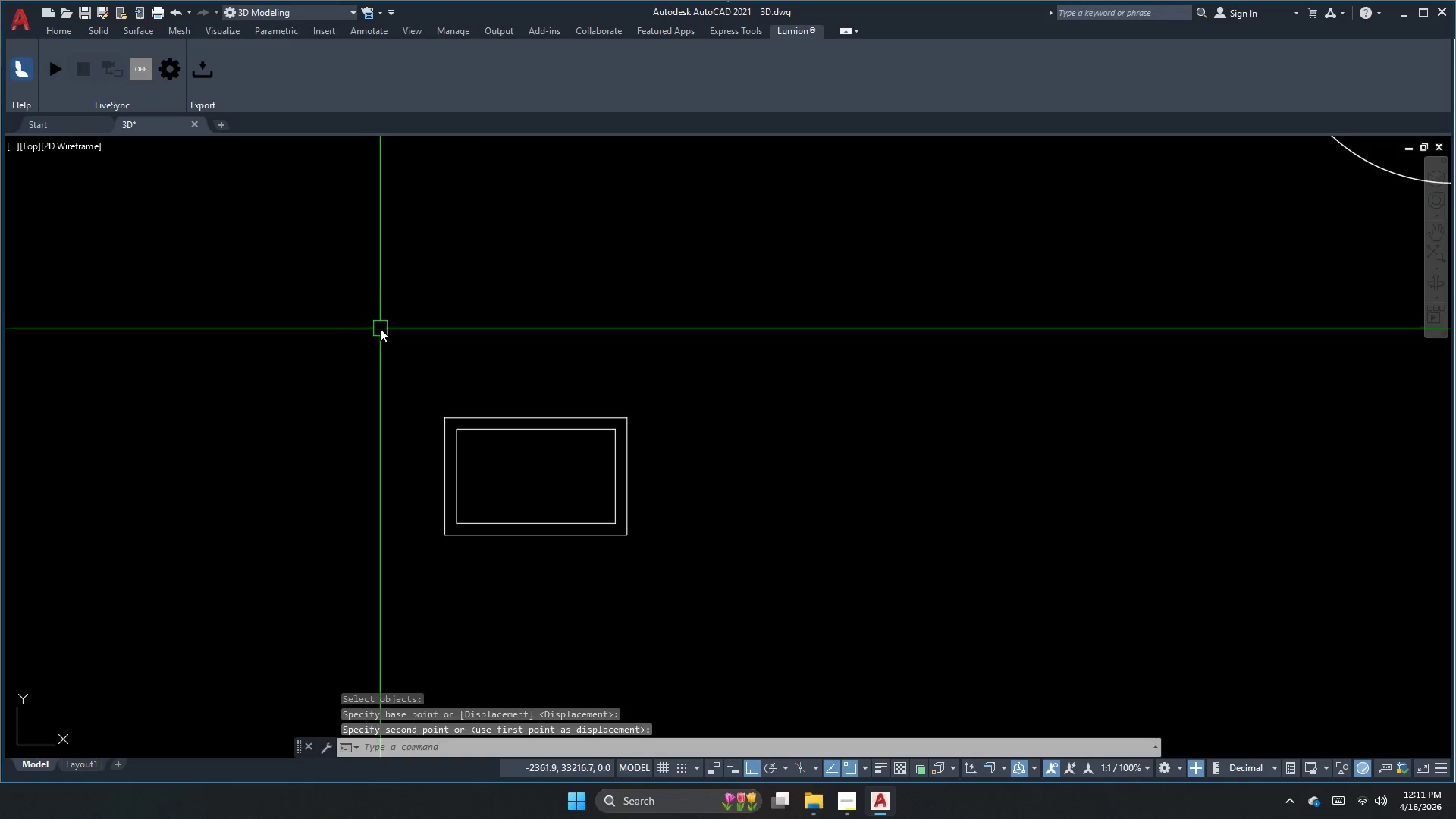 
key(Numpad5)
 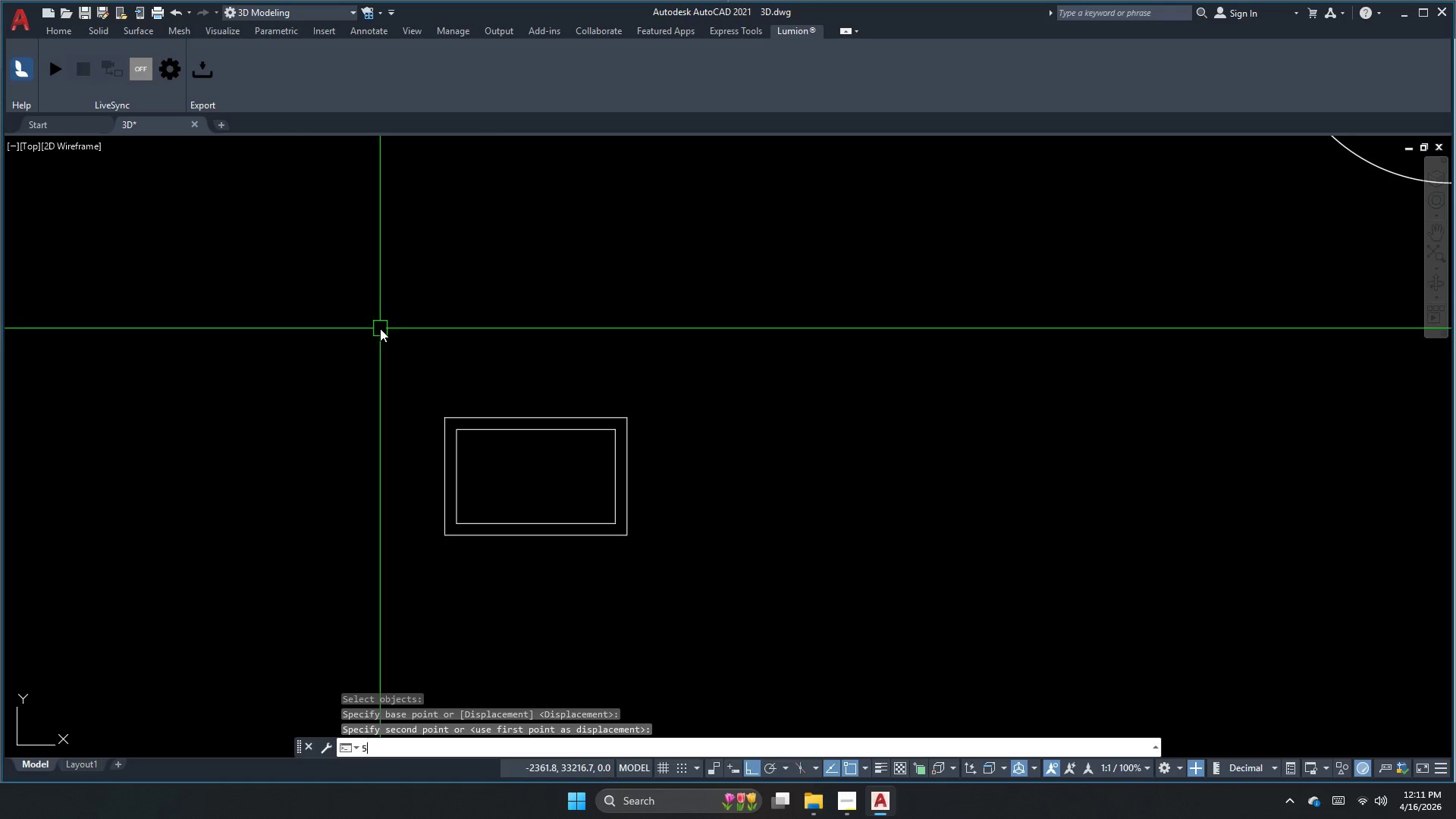 
key(NumpadEnter)
 